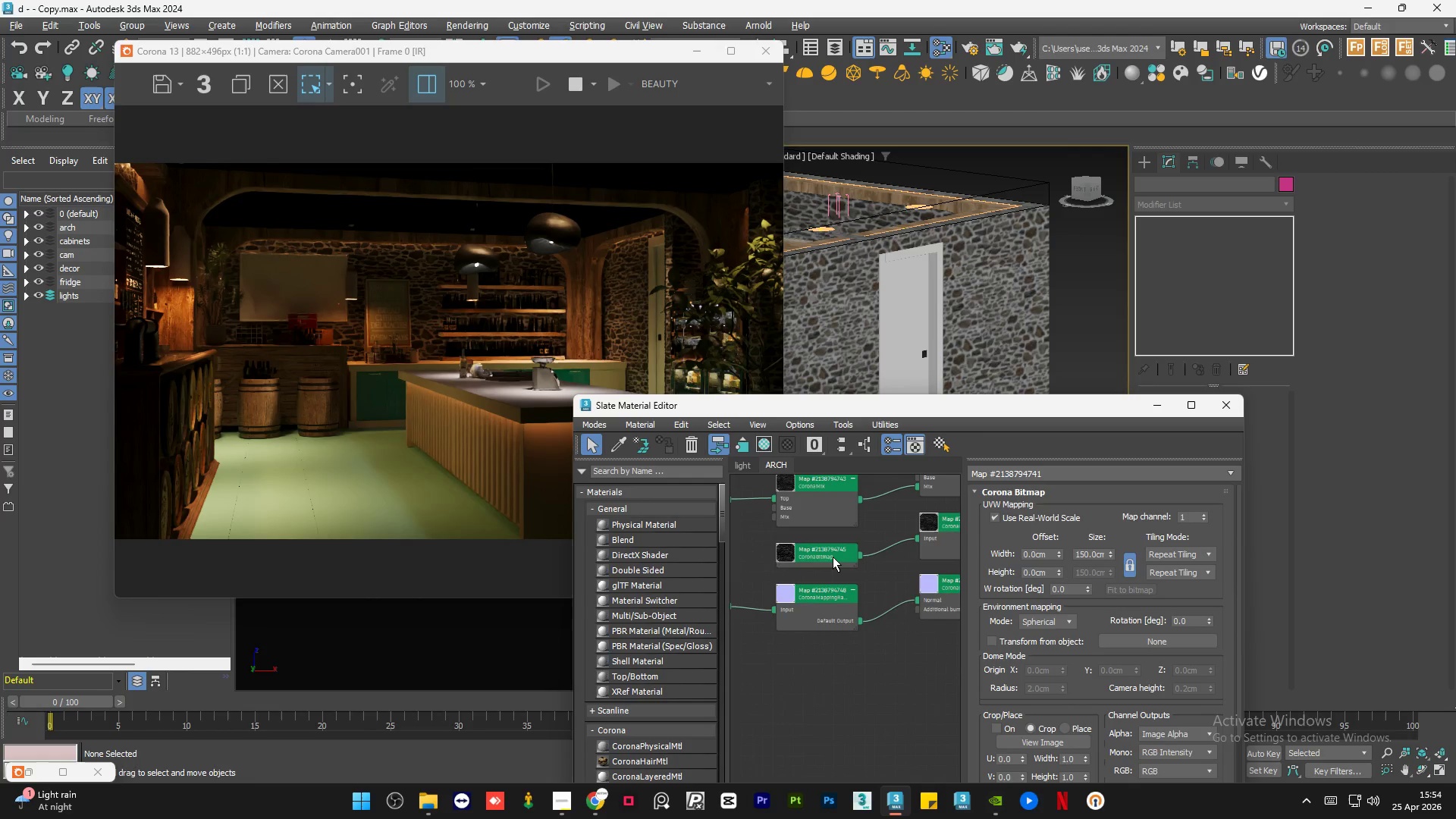 
double_click([833, 556])
 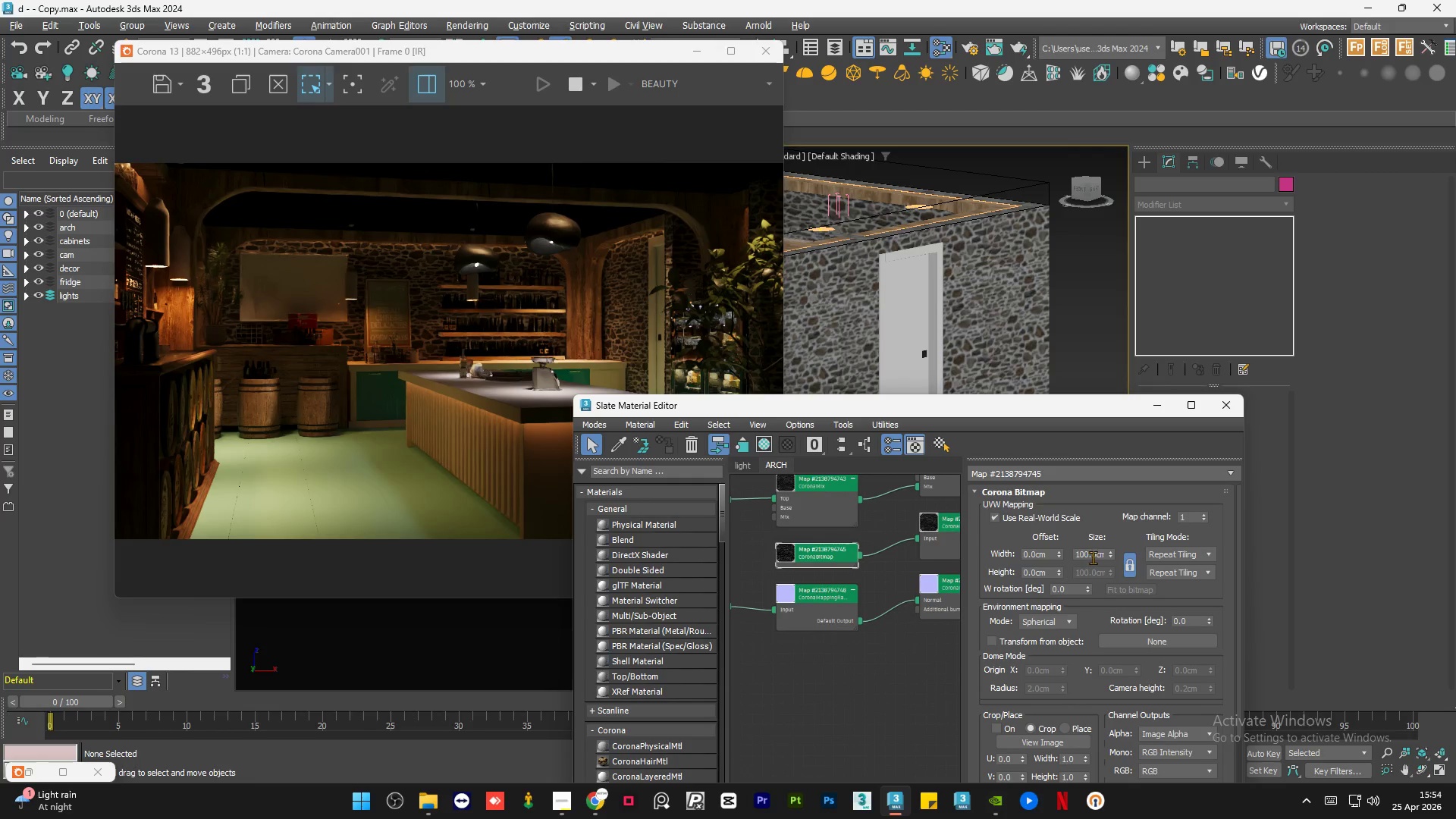 
double_click([1093, 557])
 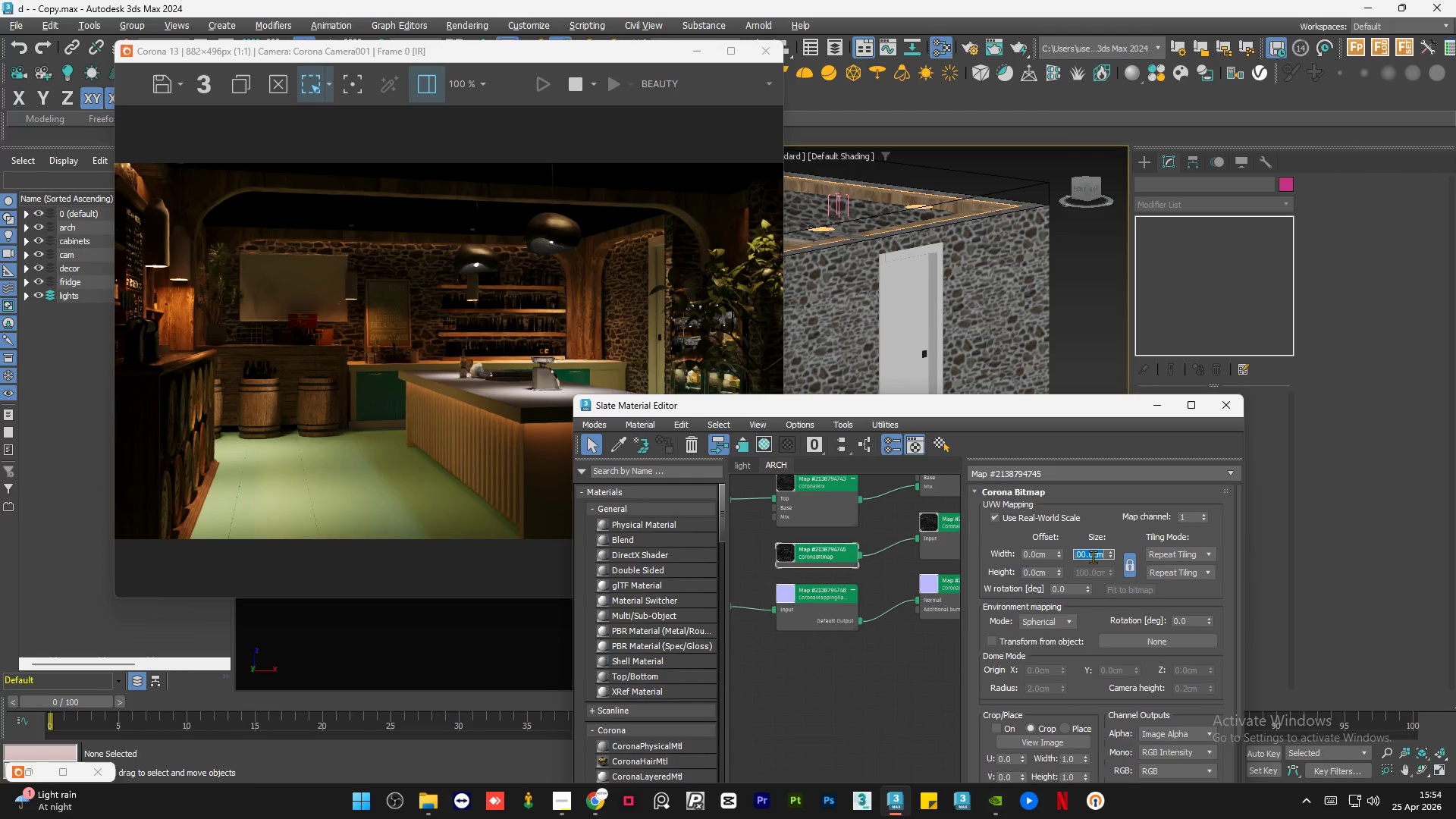 
key(Numpad1)
 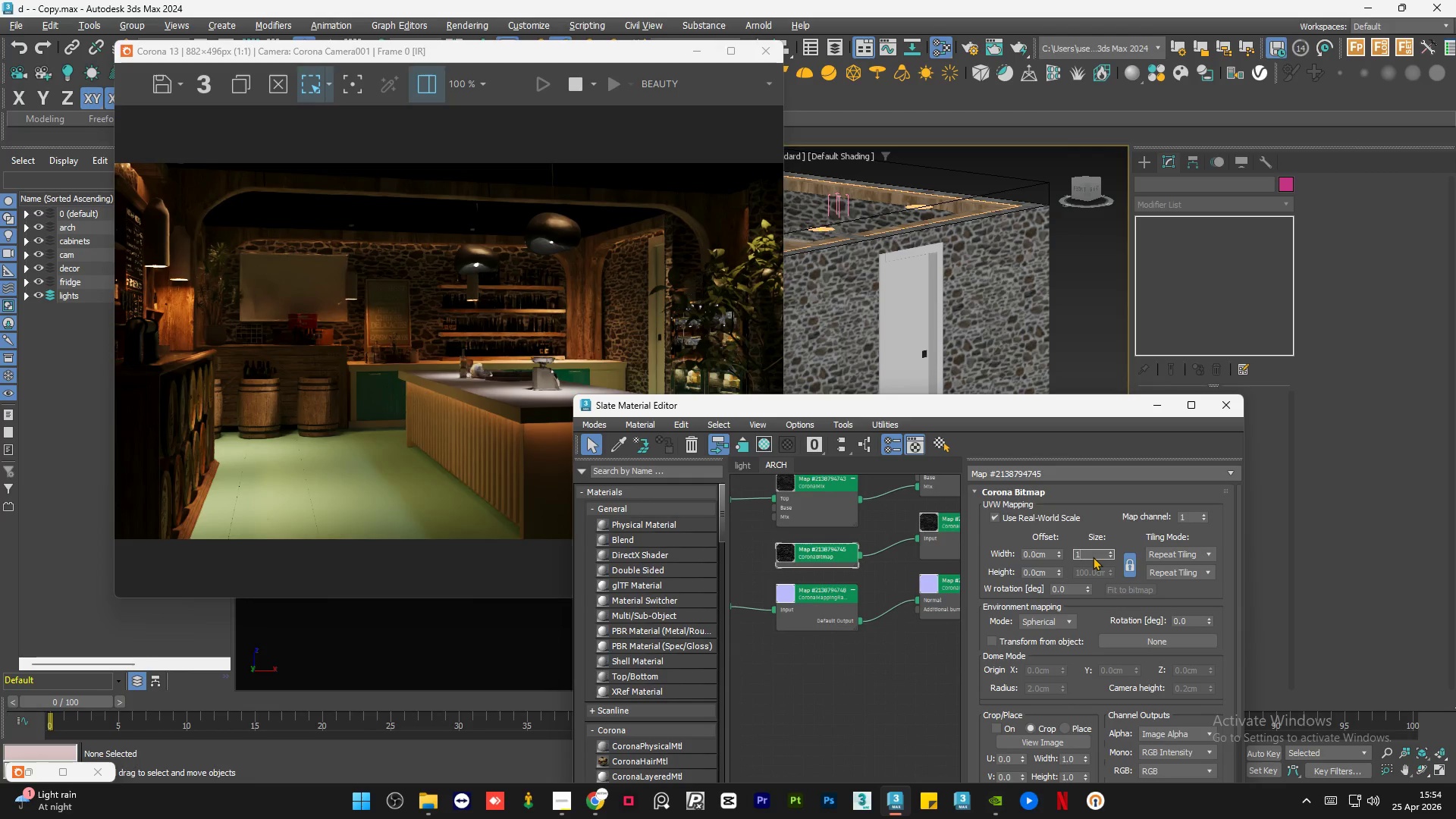 
key(Numpad5)
 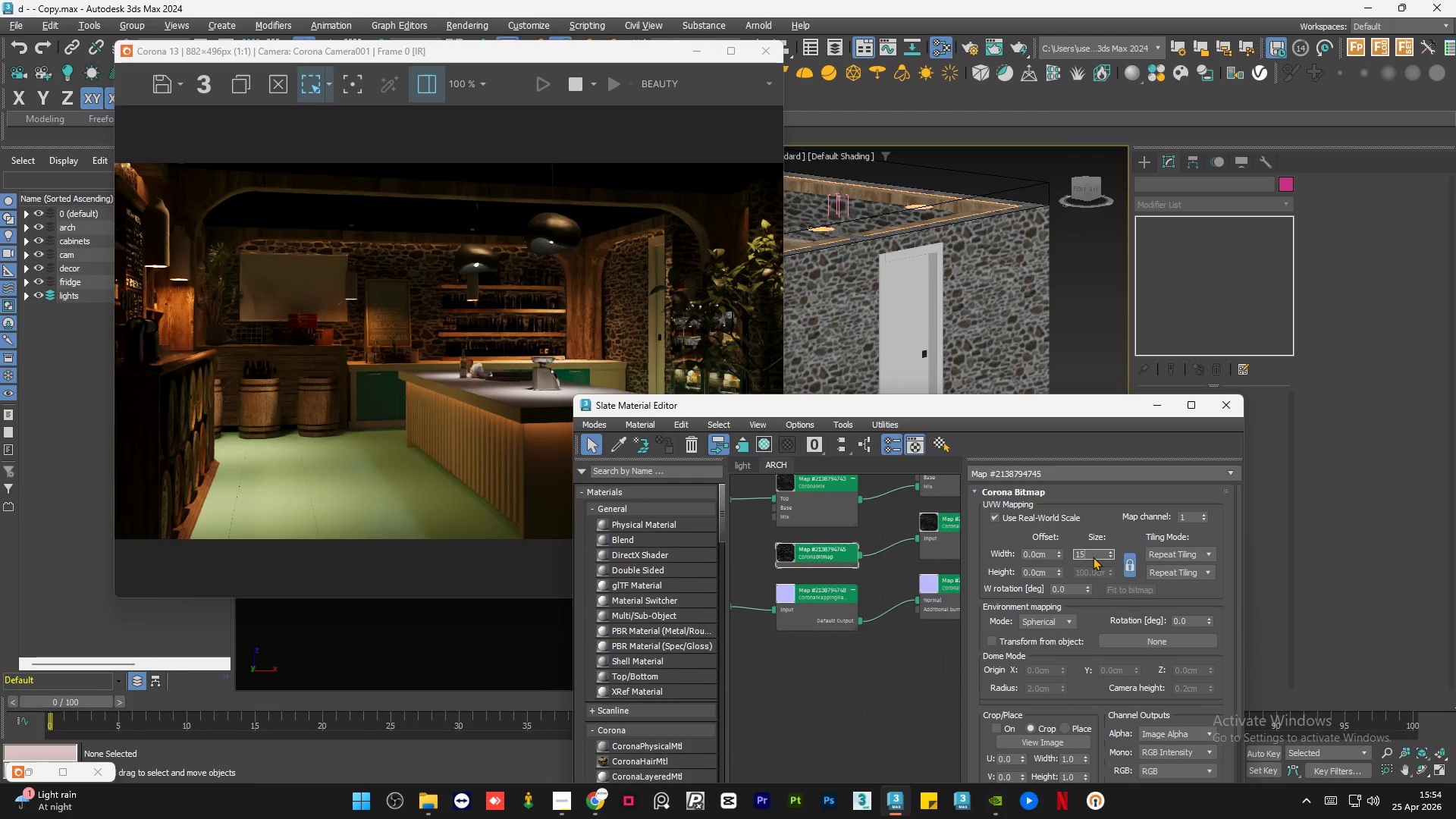 
key(Numpad0)
 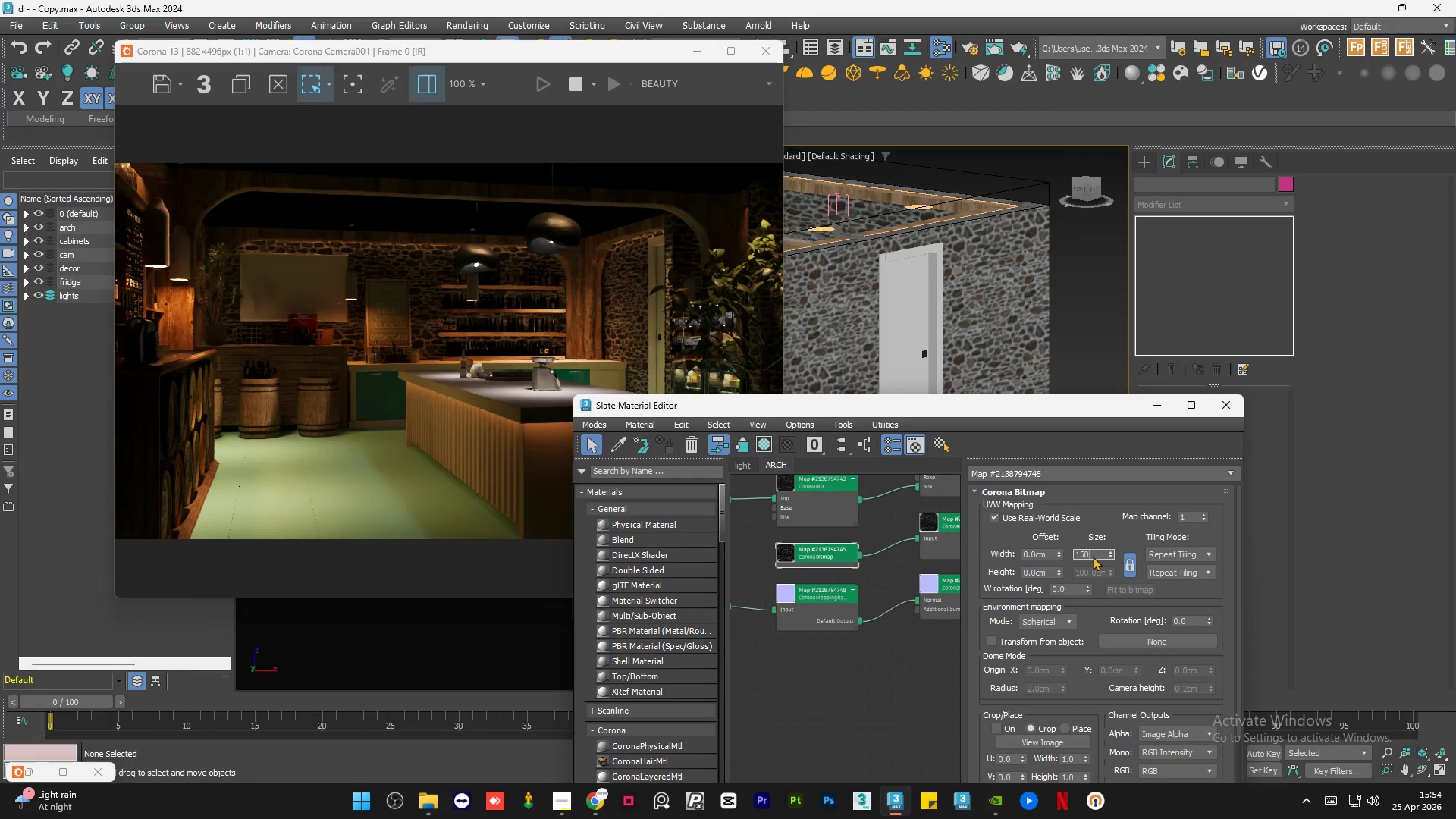 
key(NumpadEnter)
 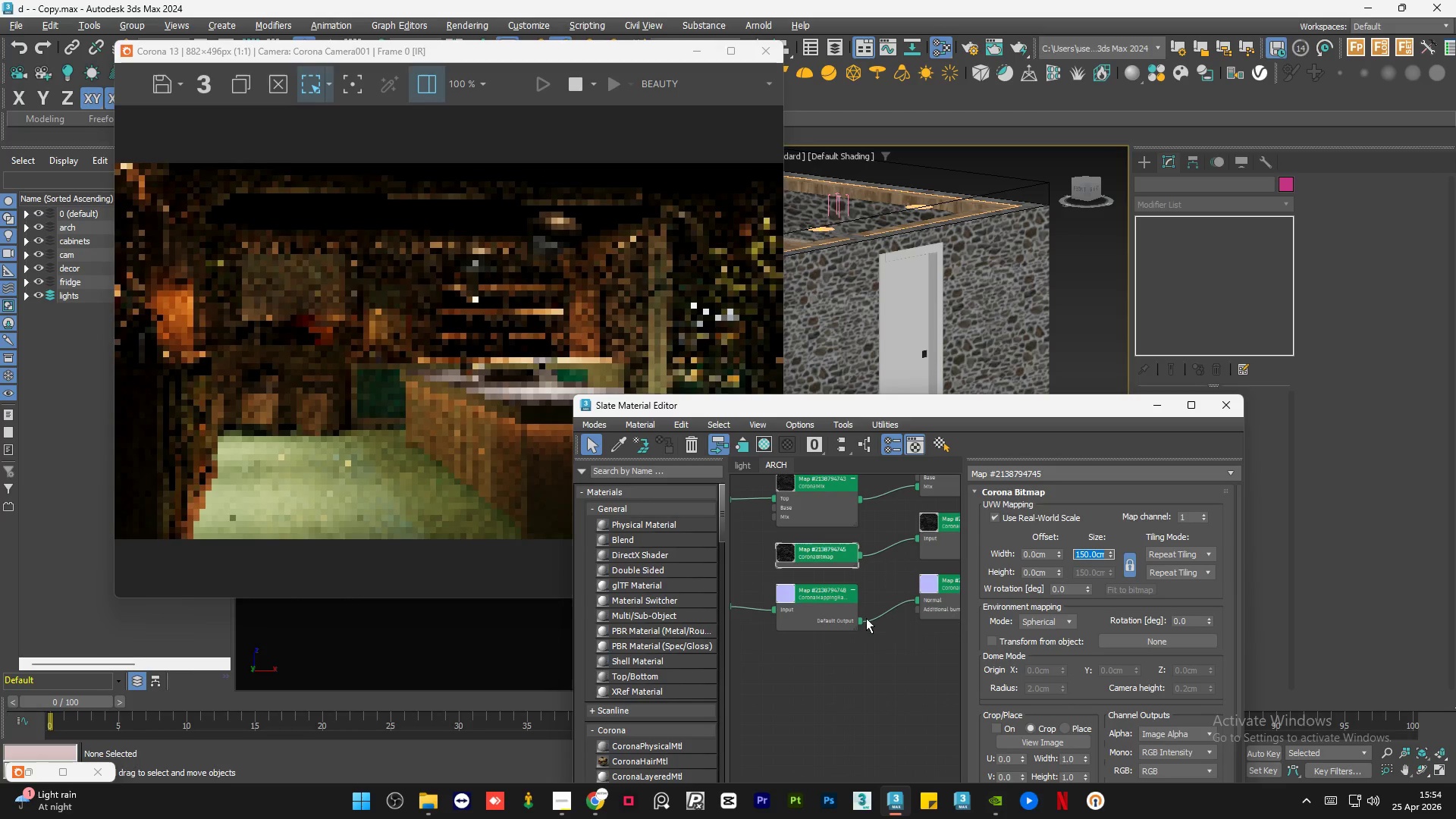 
scroll: coordinate [871, 615], scroll_direction: down, amount: 3.0
 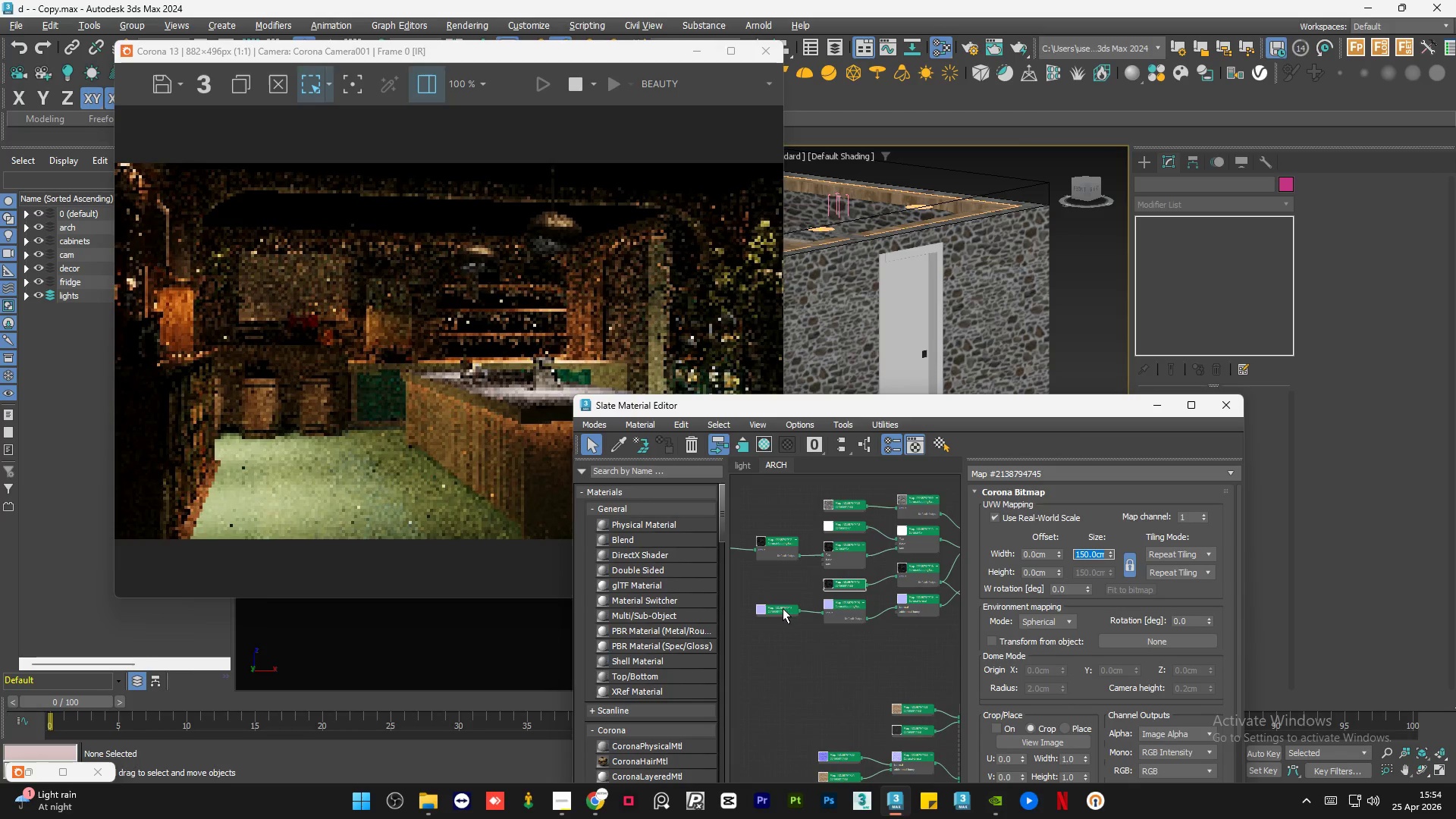 
double_click([783, 609])
 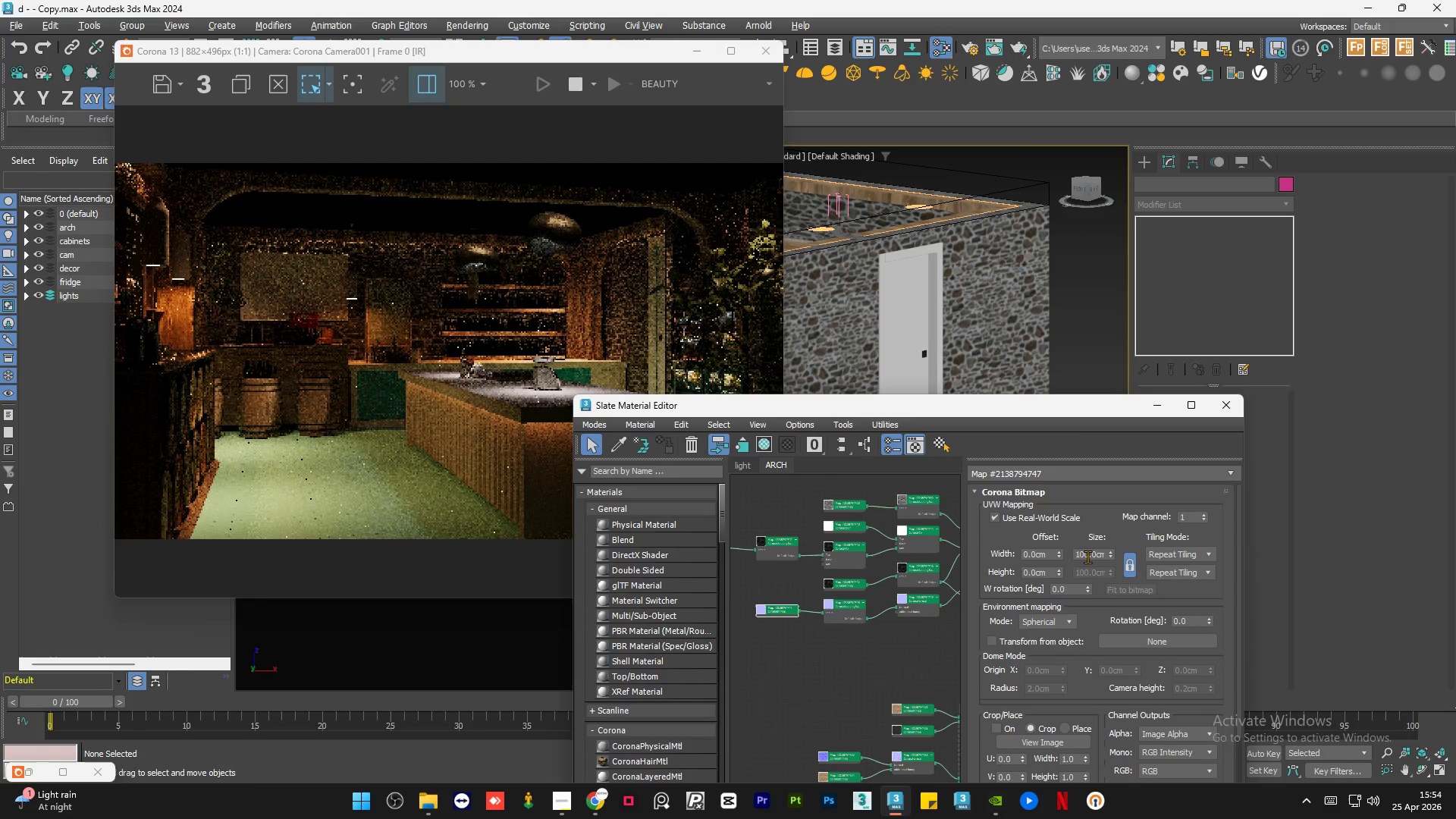 
double_click([1087, 557])
 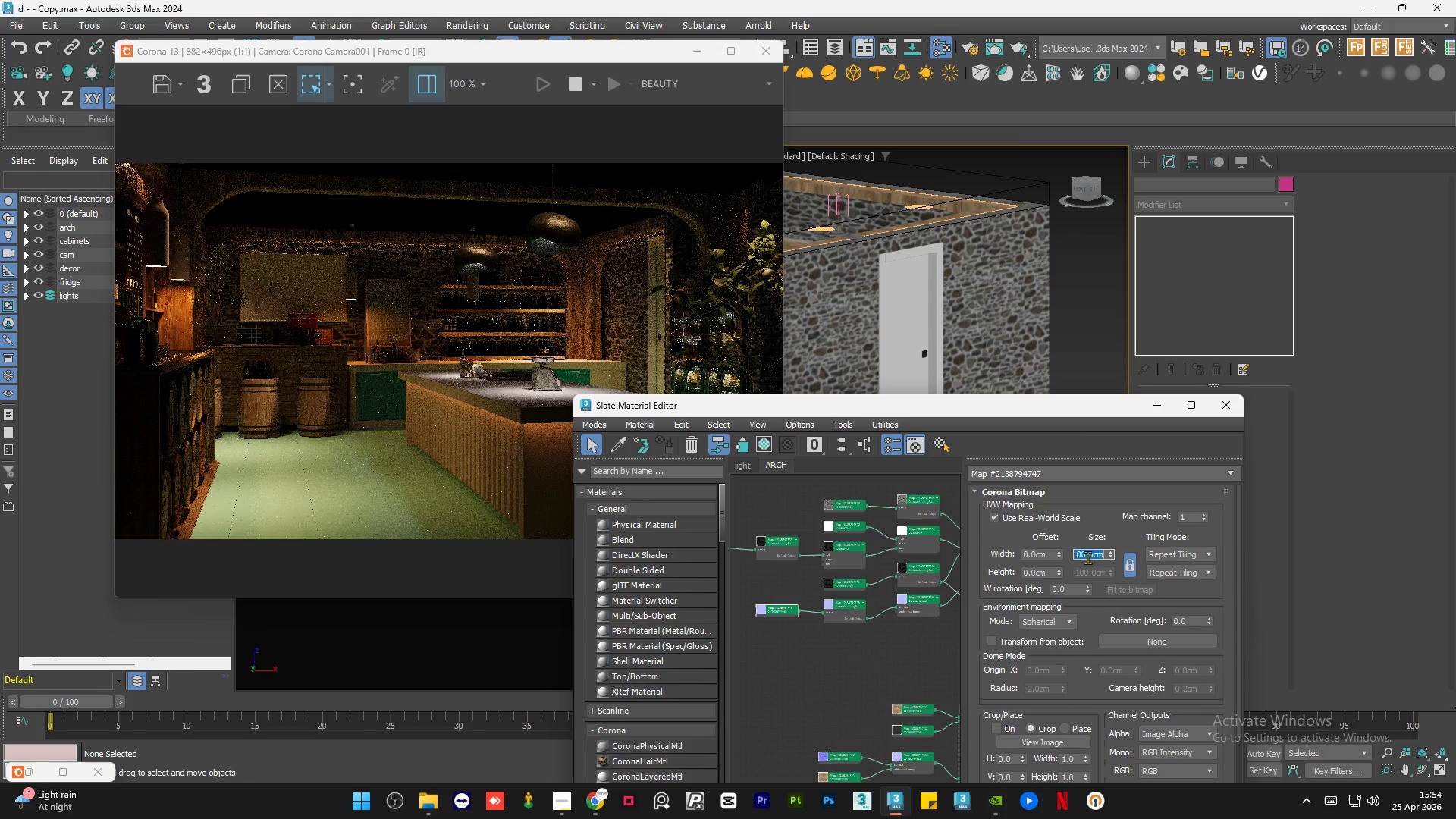 
key(Numpad1)
 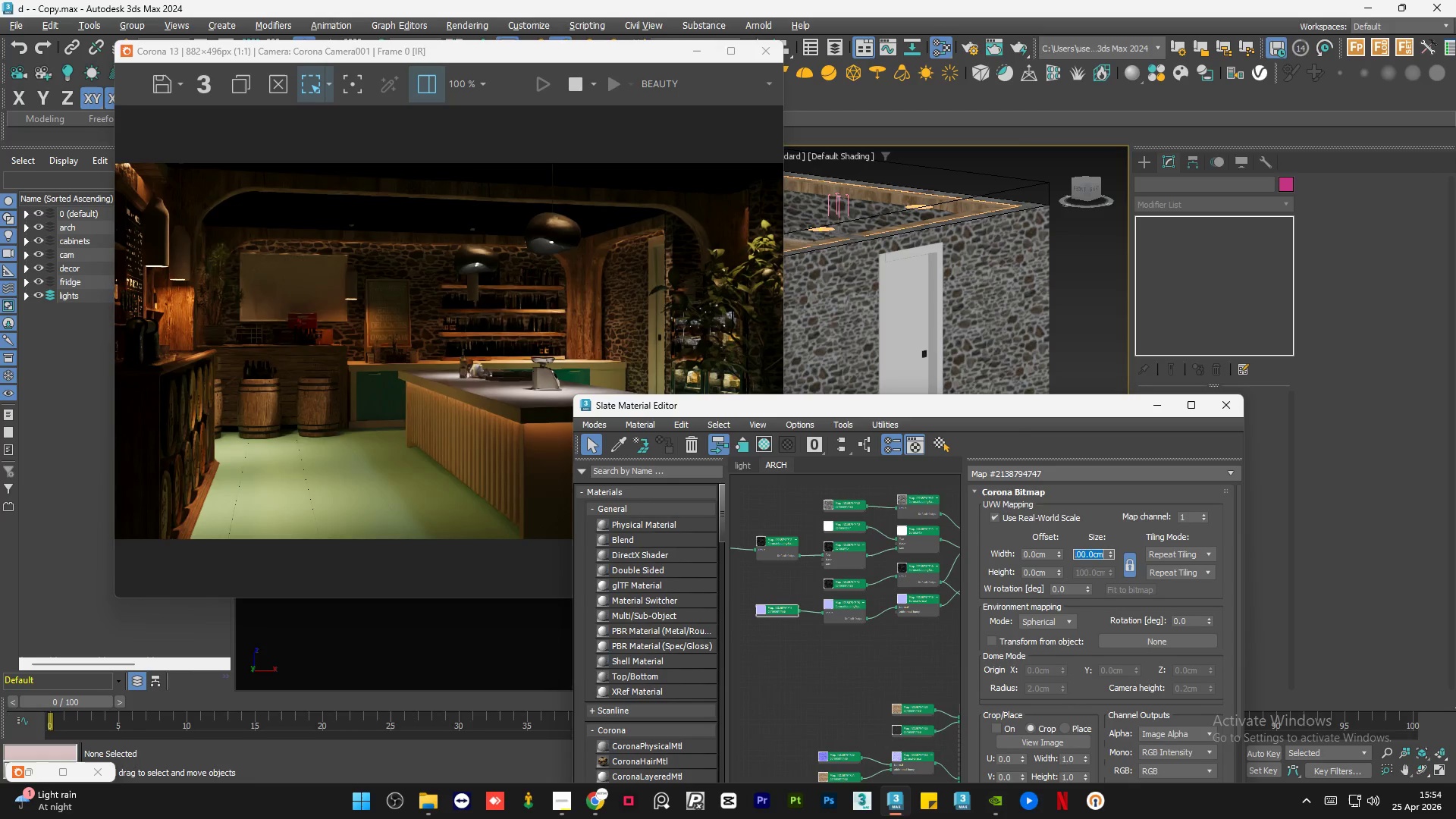 
key(Numpad5)
 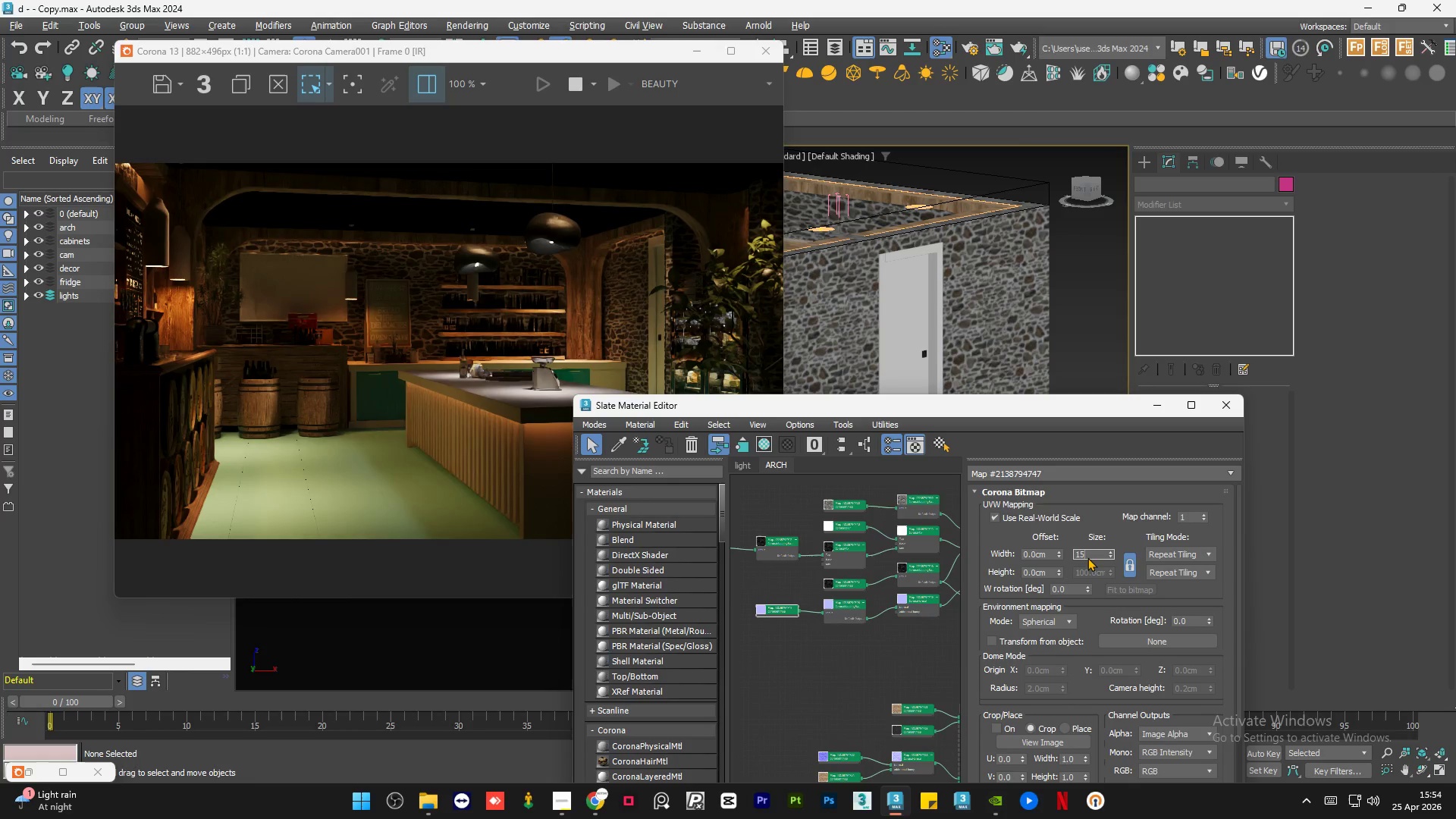 
key(Numpad0)
 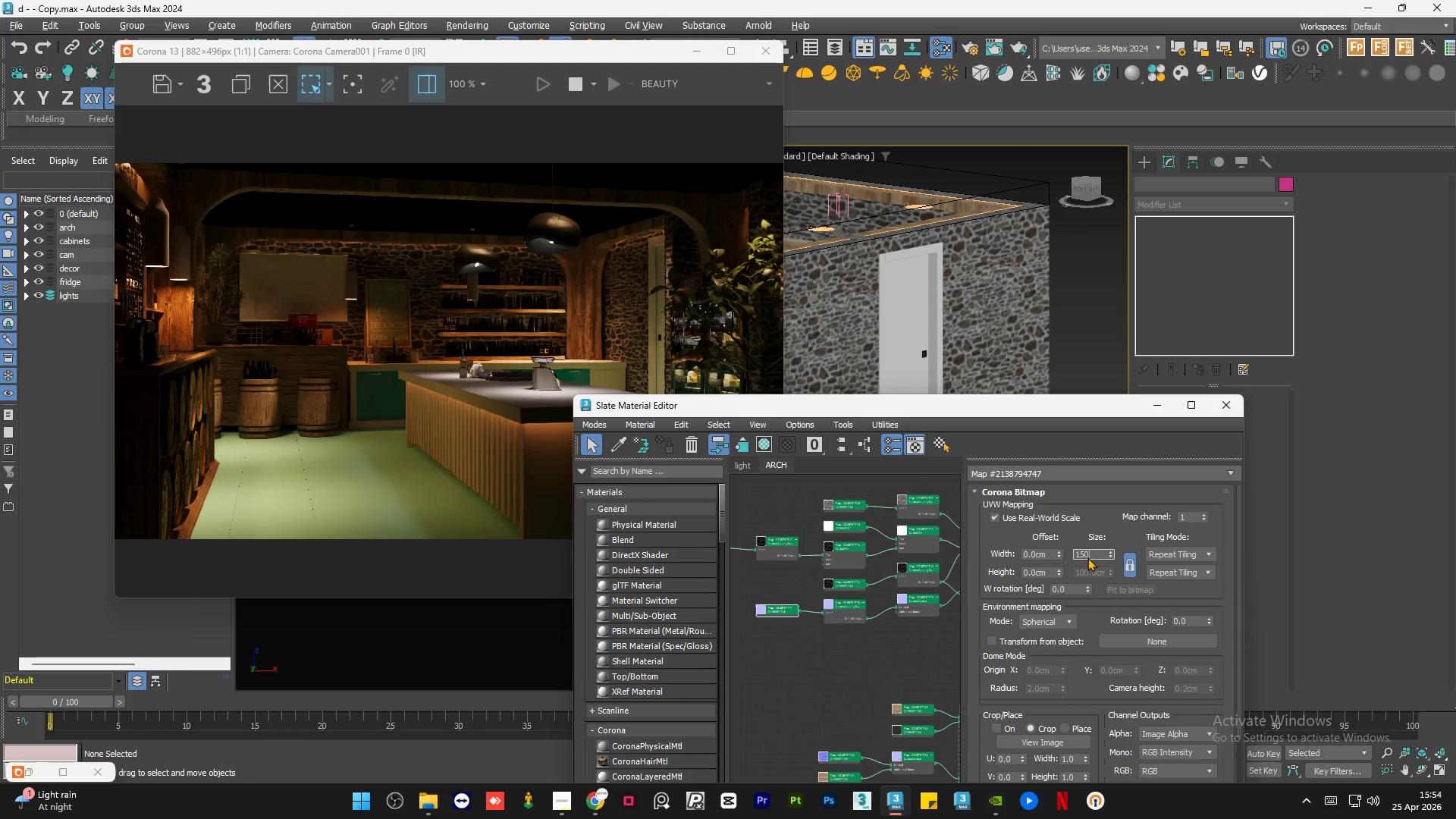 
key(NumpadEnter)
 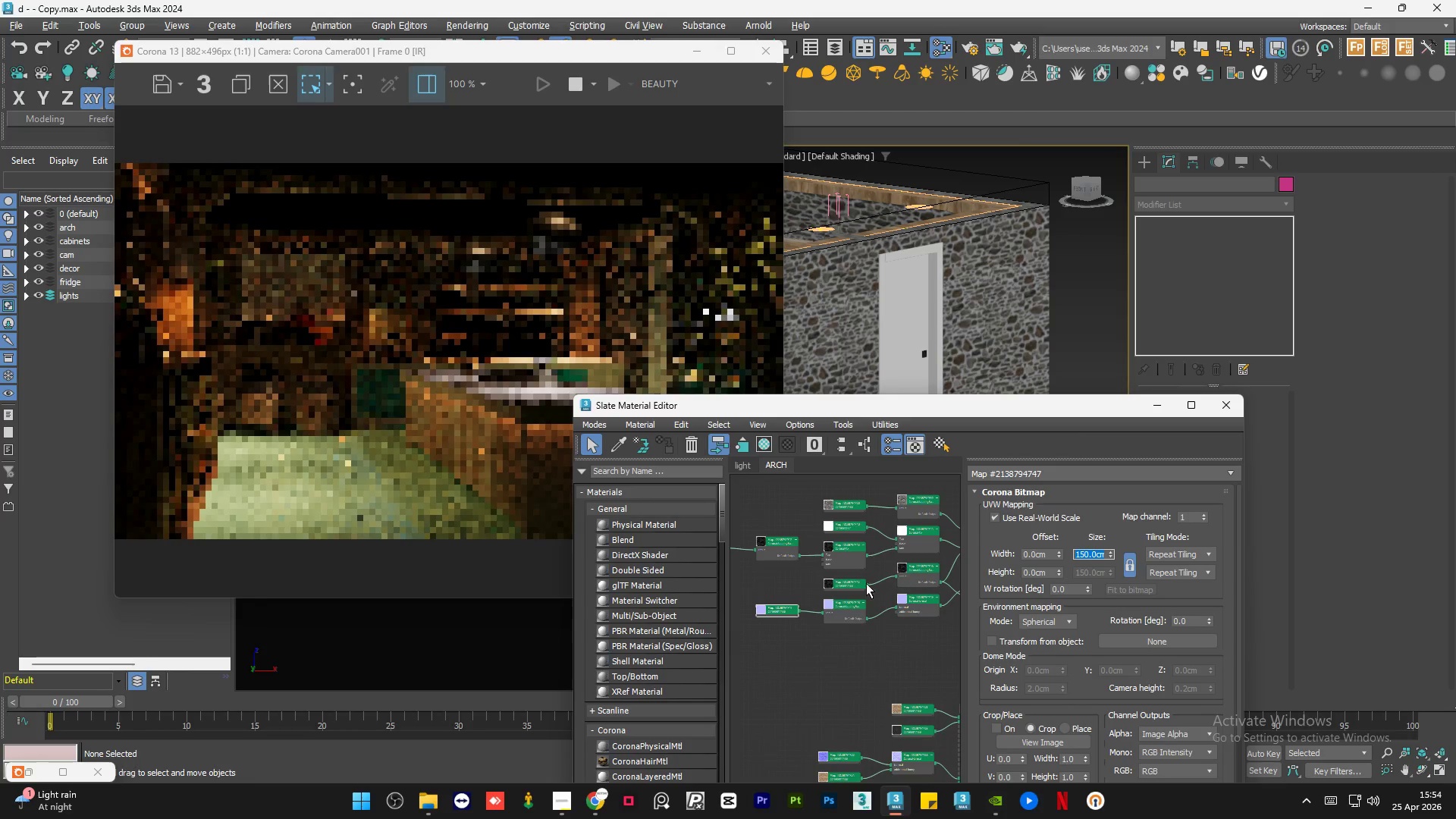 
left_click([830, 635])
 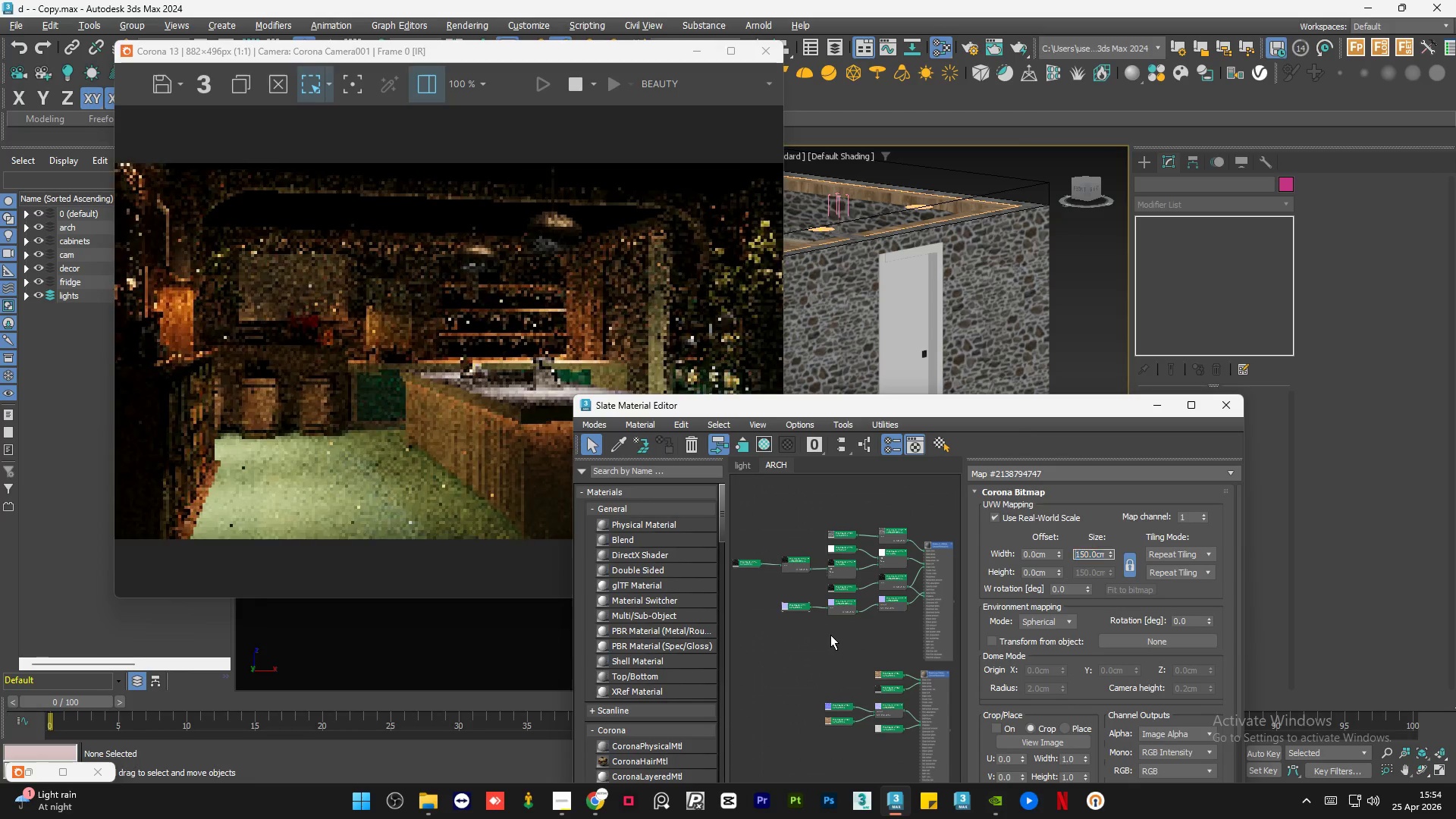 
scroll: coordinate [836, 598], scroll_direction: down, amount: 1.0
 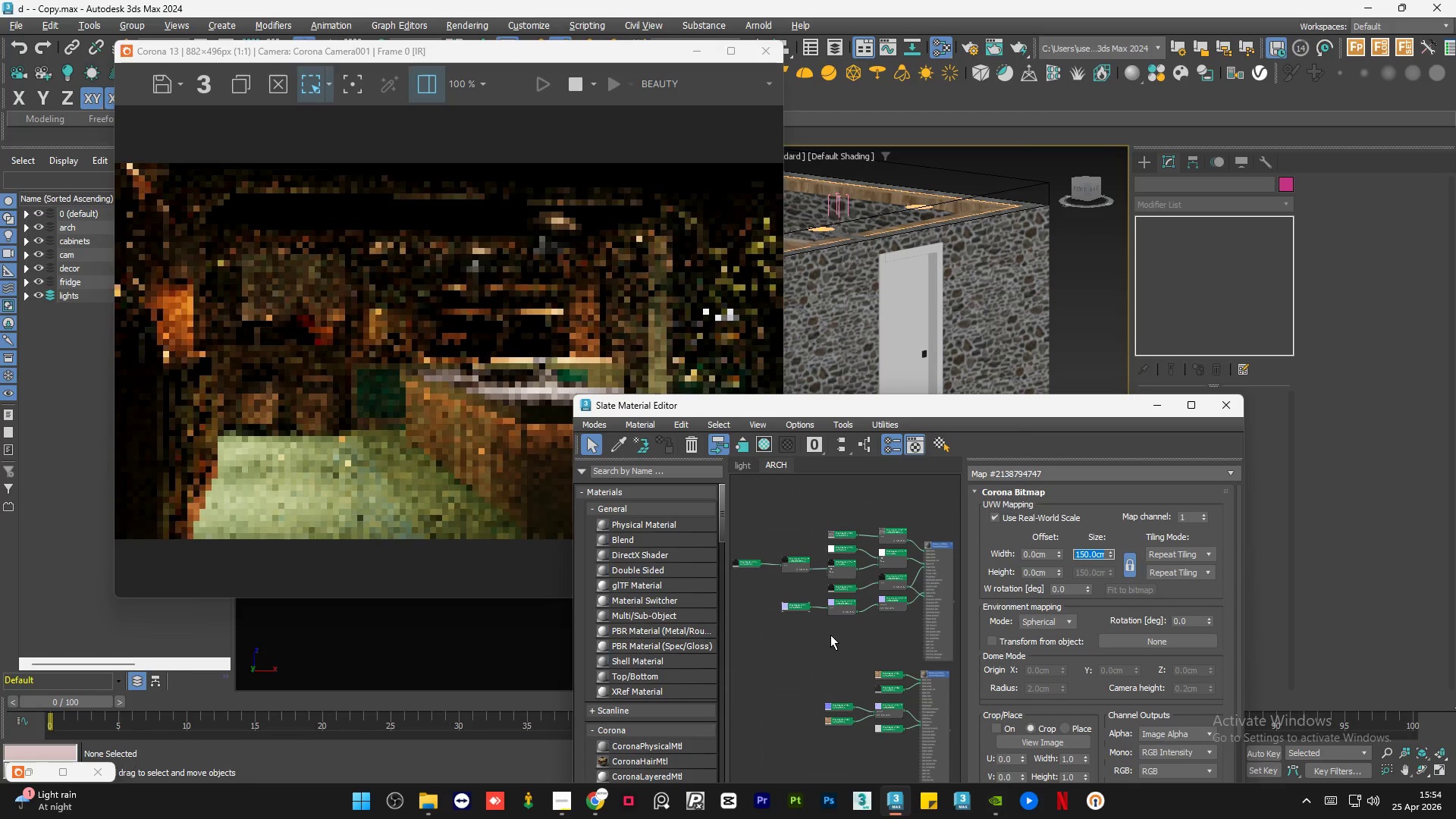 
double_click([830, 635])
 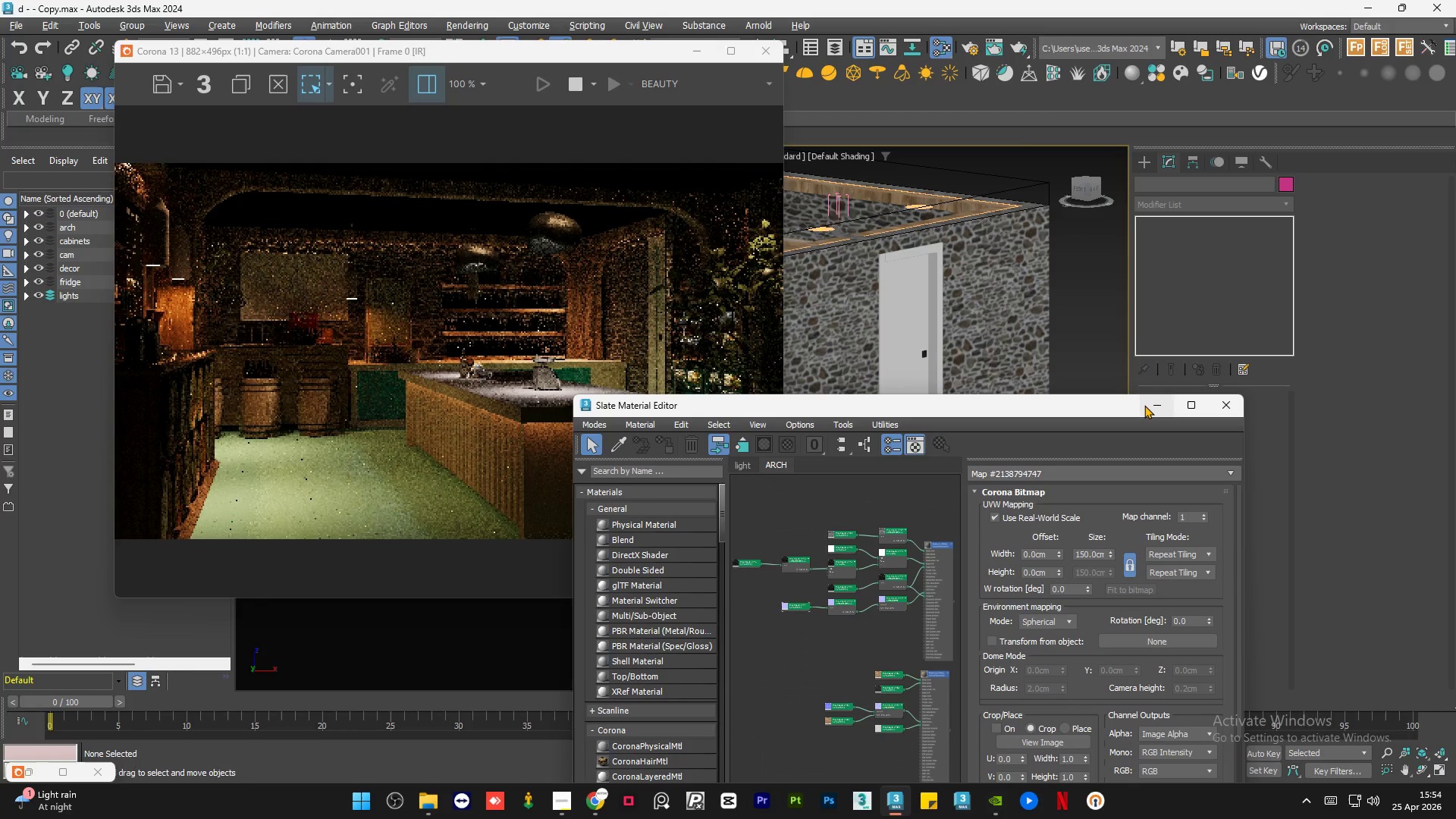 
left_click([1146, 404])
 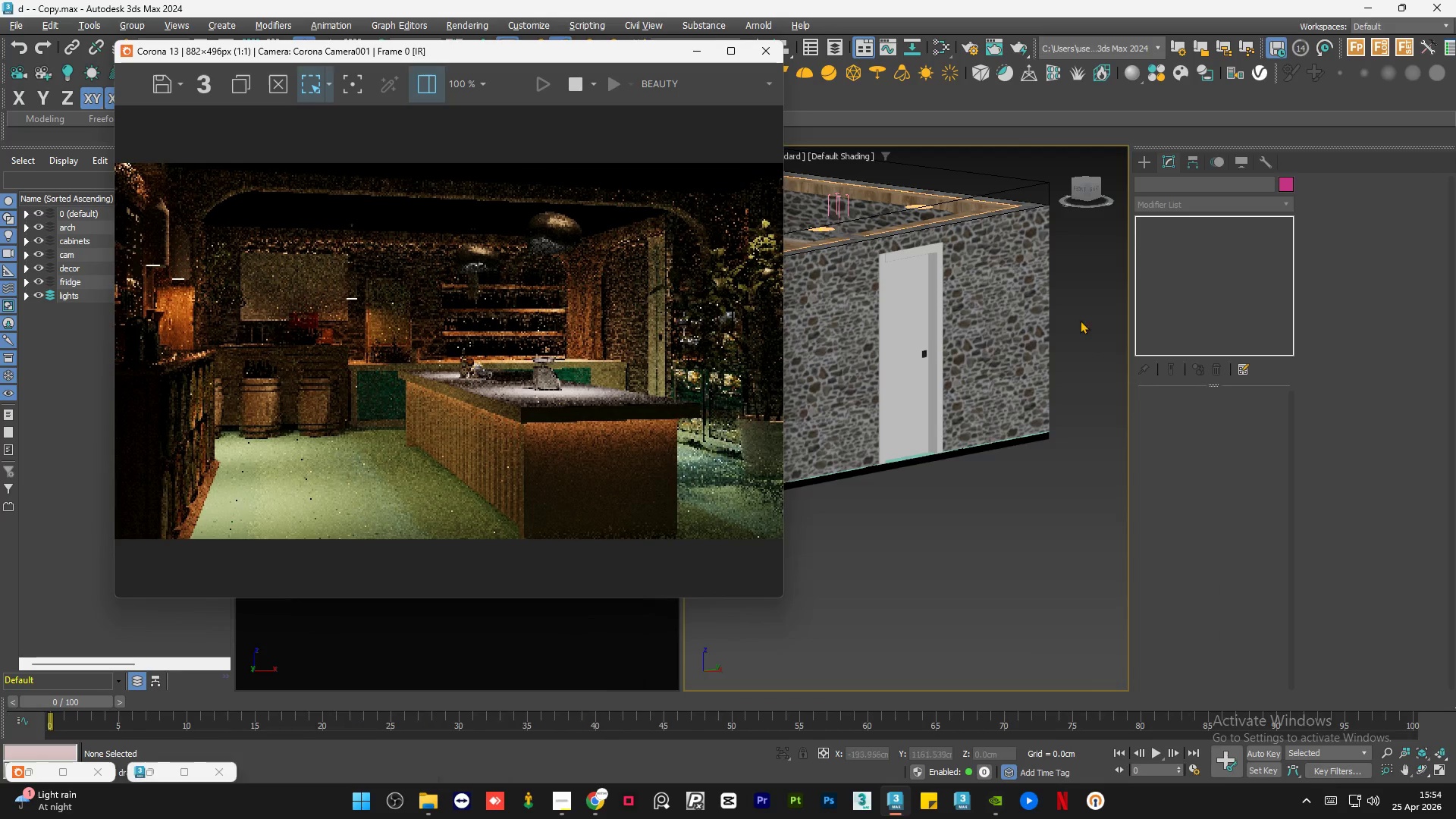 
left_click([1077, 318])
 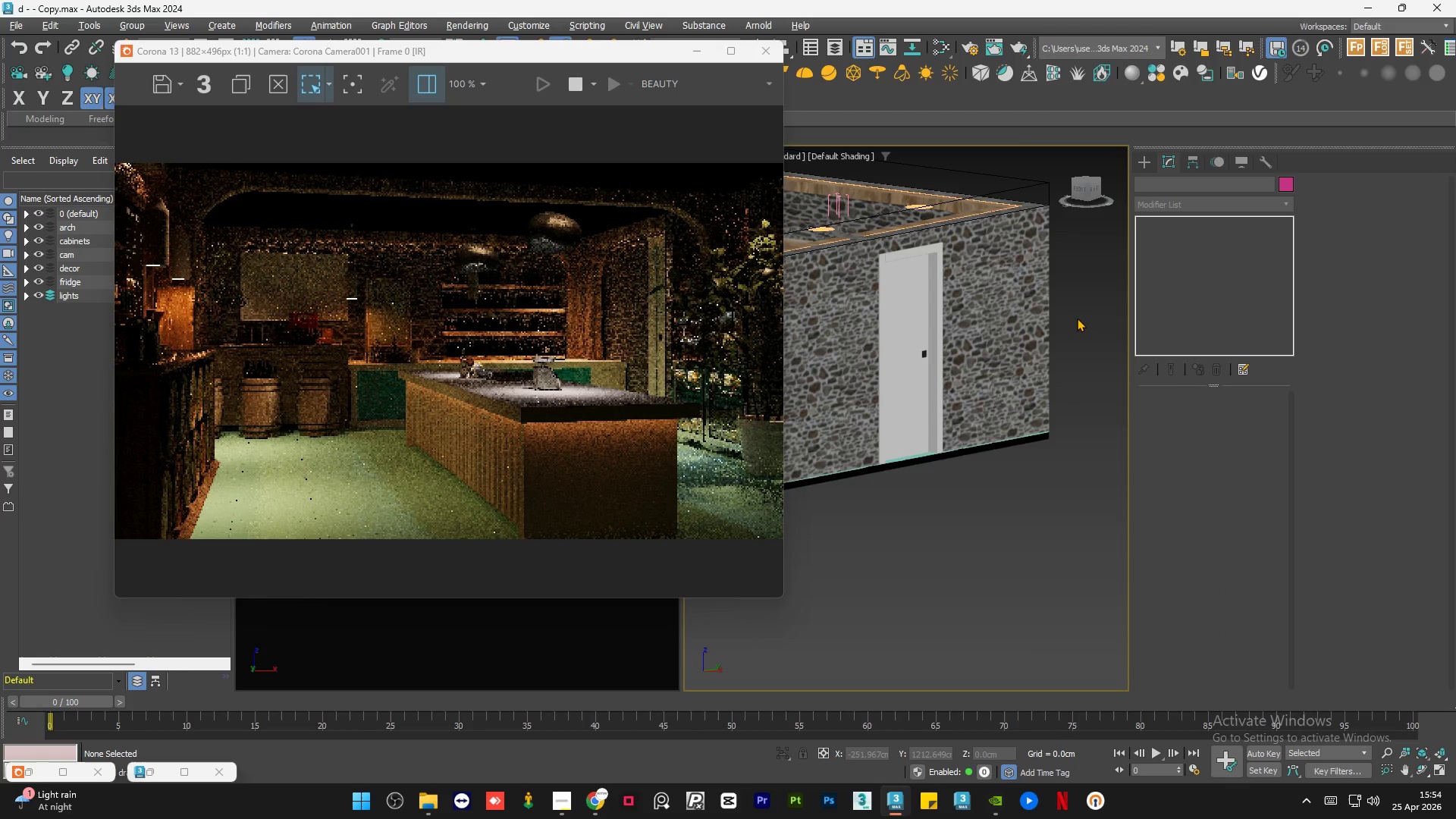 
key(Control+S)
 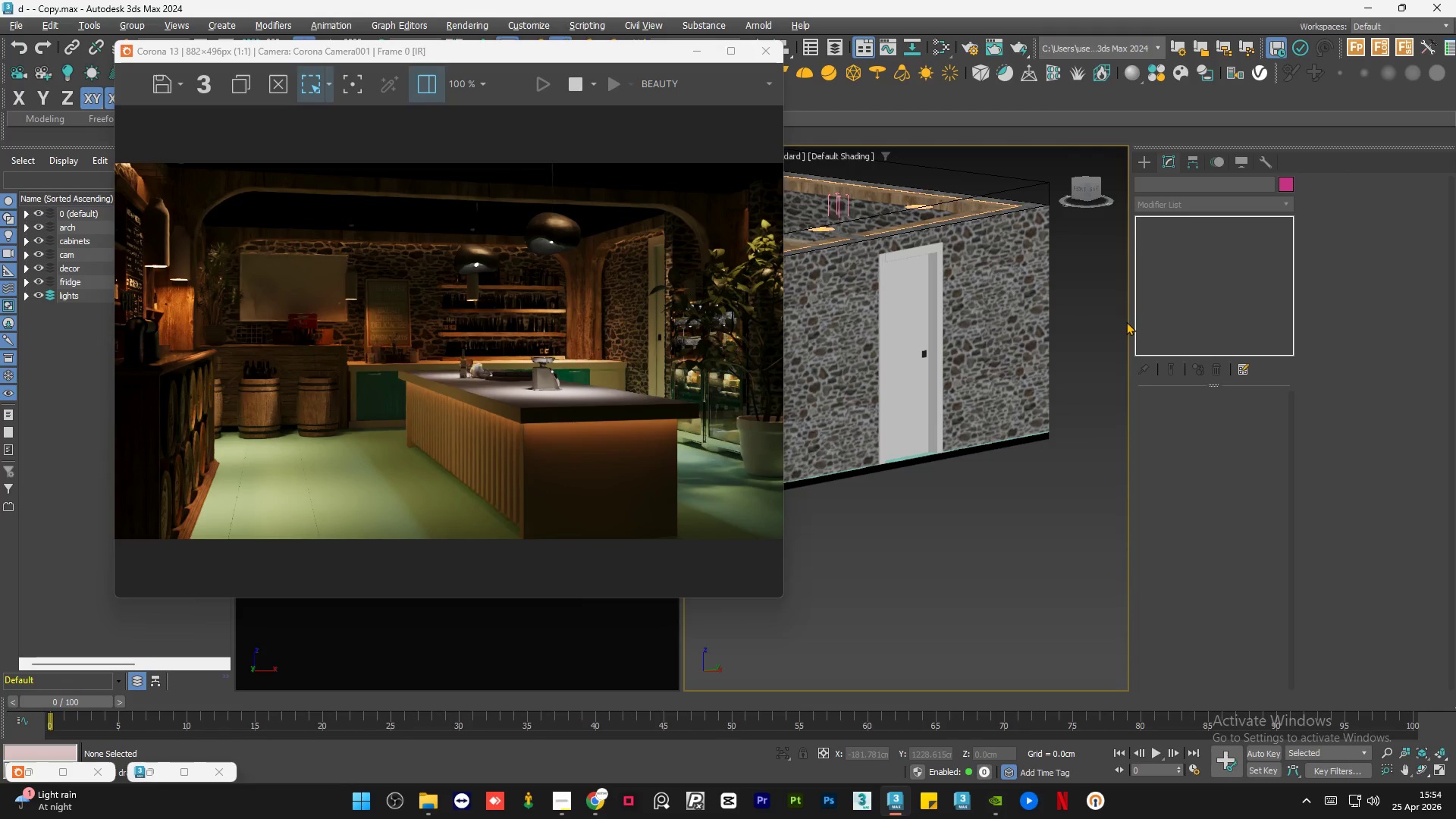 
wait(8.0)
 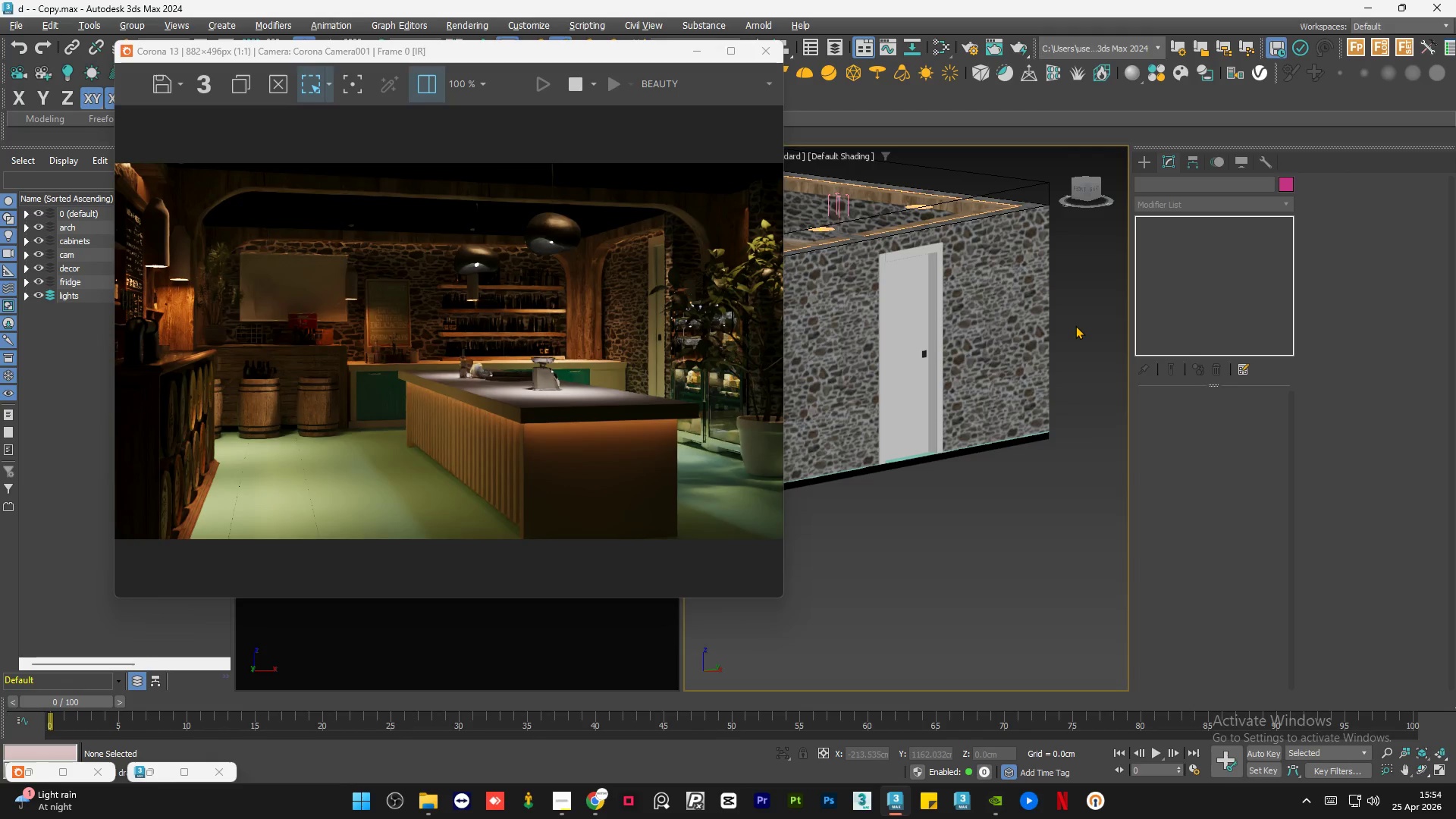 
left_click([1002, 532])
 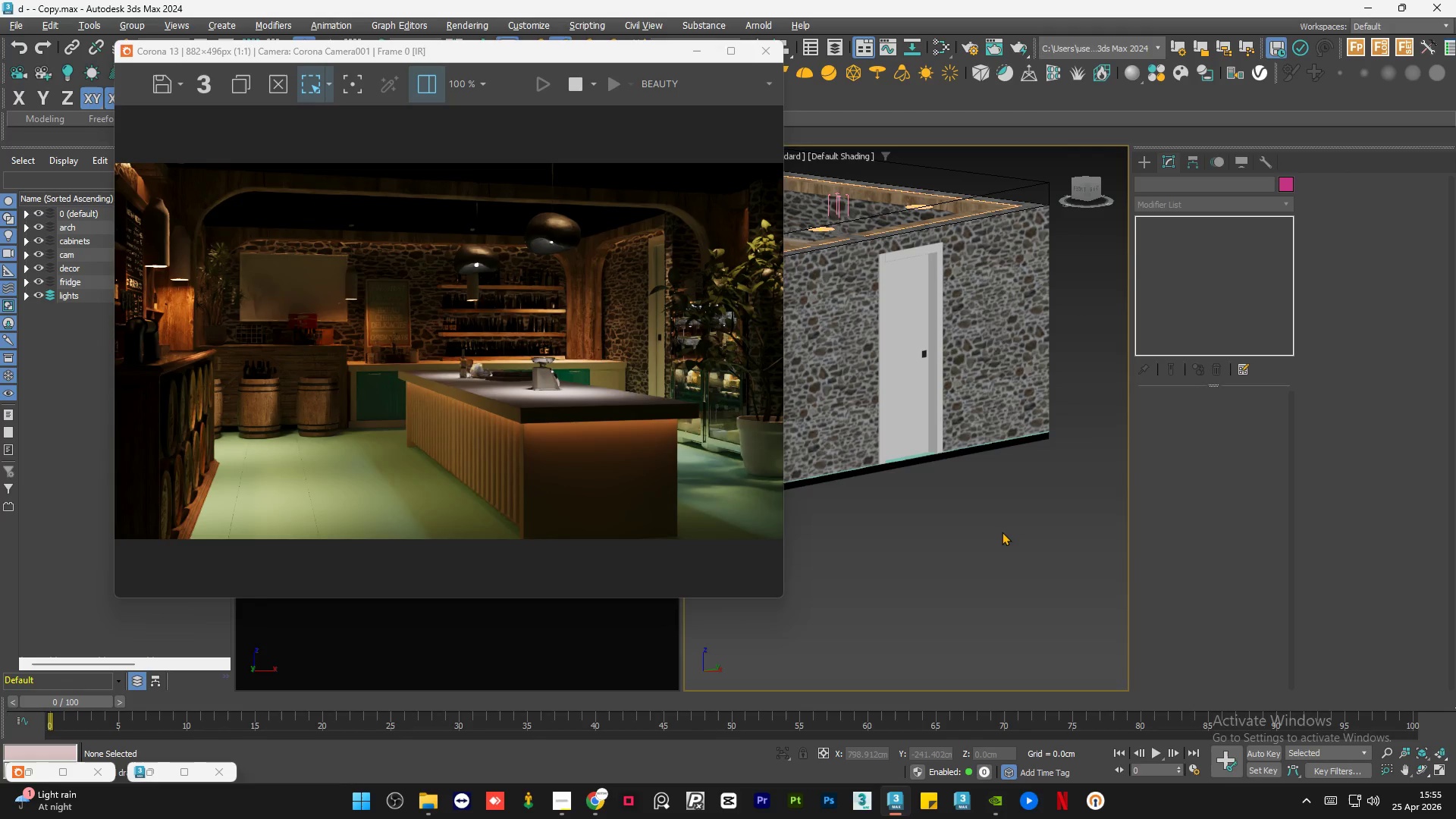 
key(Control+S)
 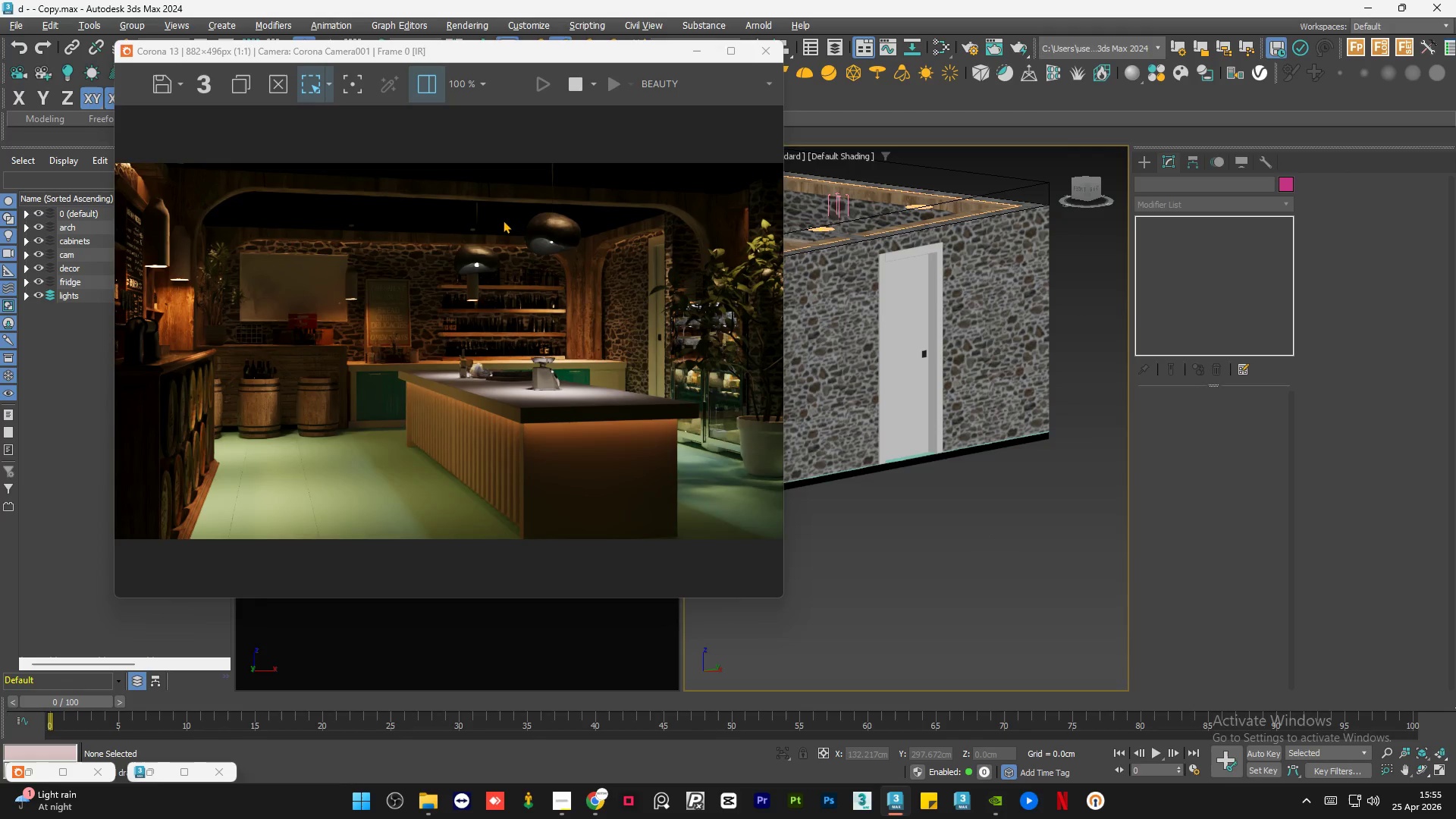 
scroll: coordinate [643, 260], scroll_direction: up, amount: 2.0
 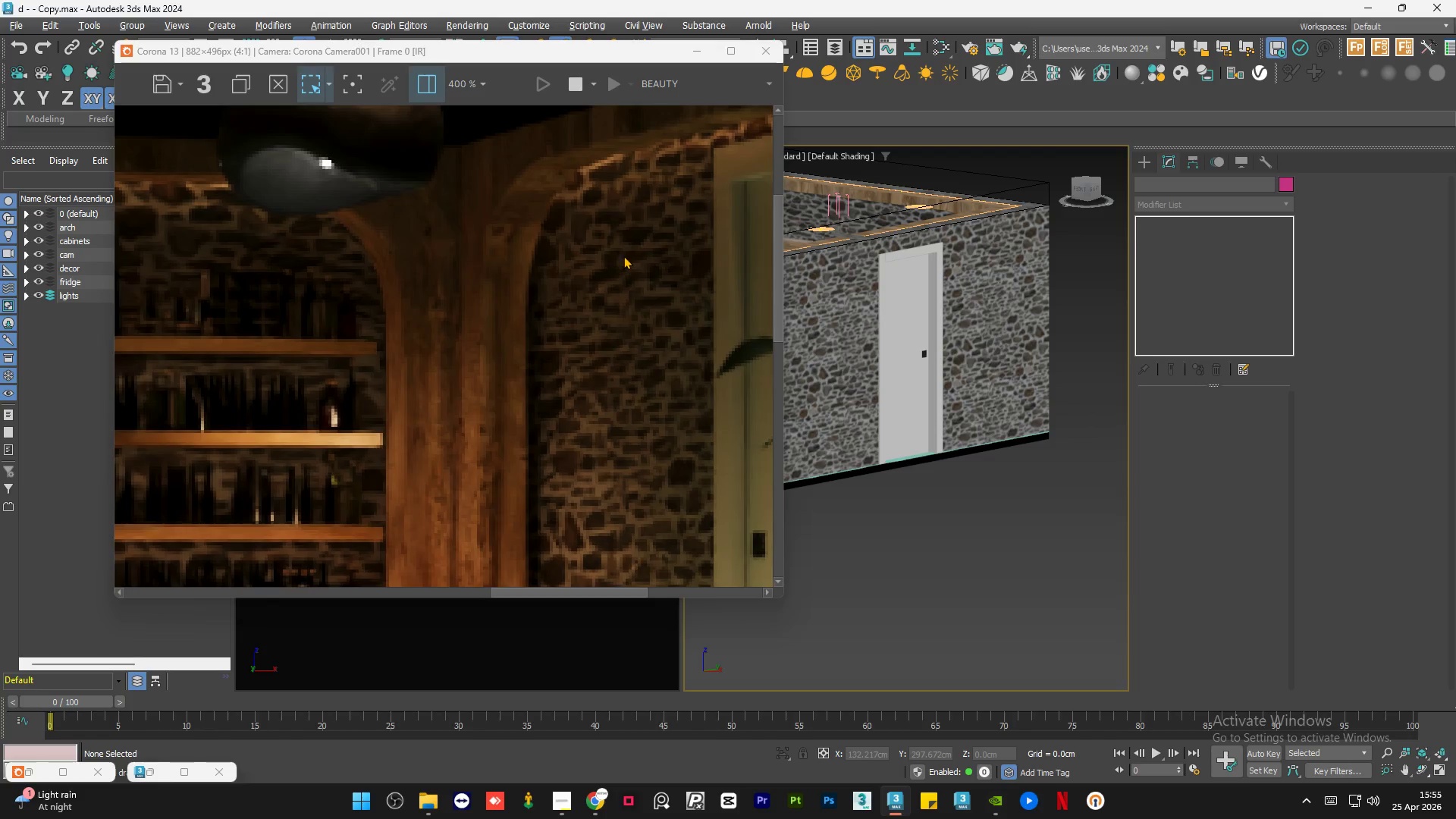 
scroll: coordinate [623, 256], scroll_direction: down, amount: 1.0
 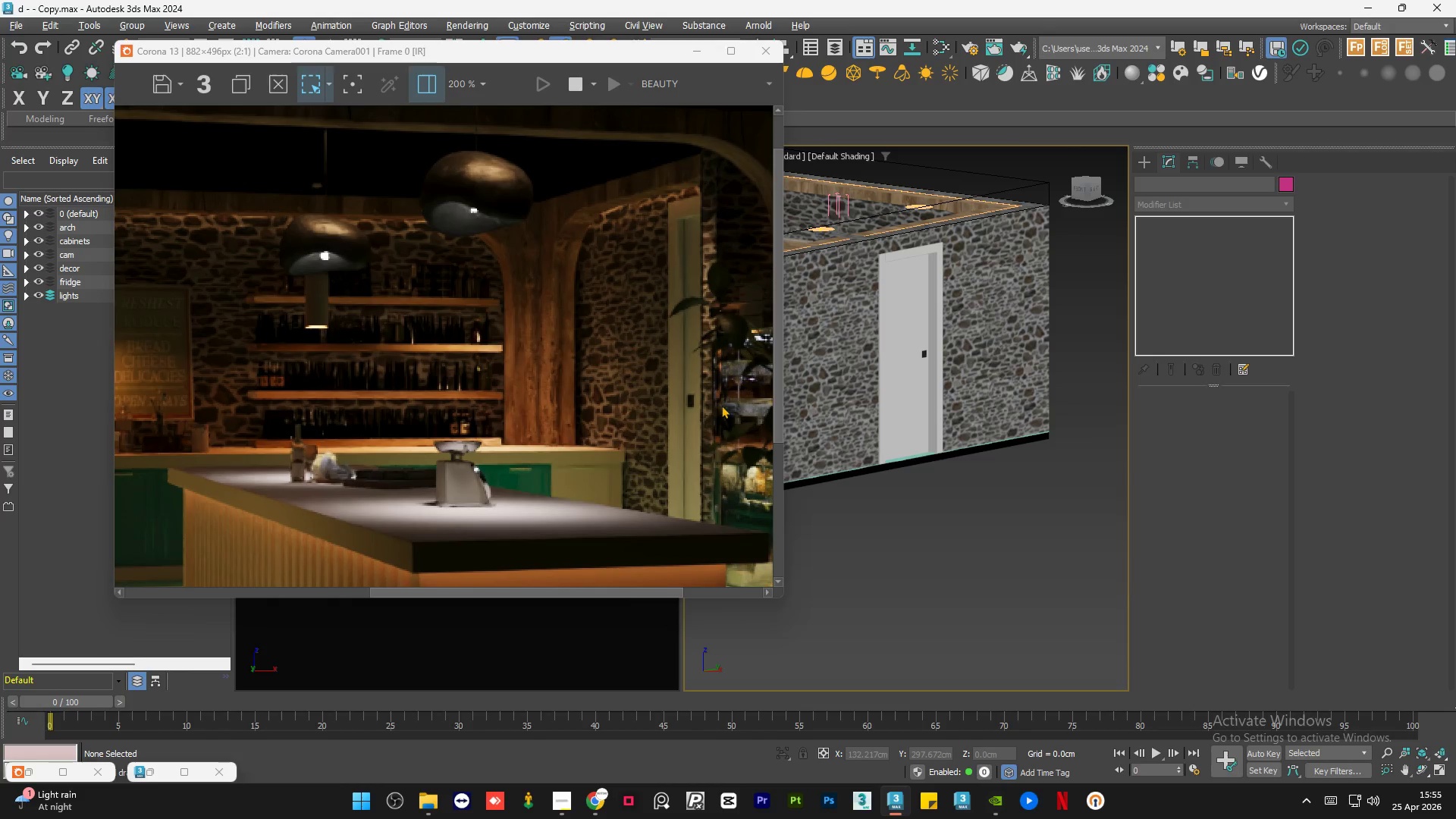 
scroll: coordinate [695, 420], scroll_direction: up, amount: 1.0
 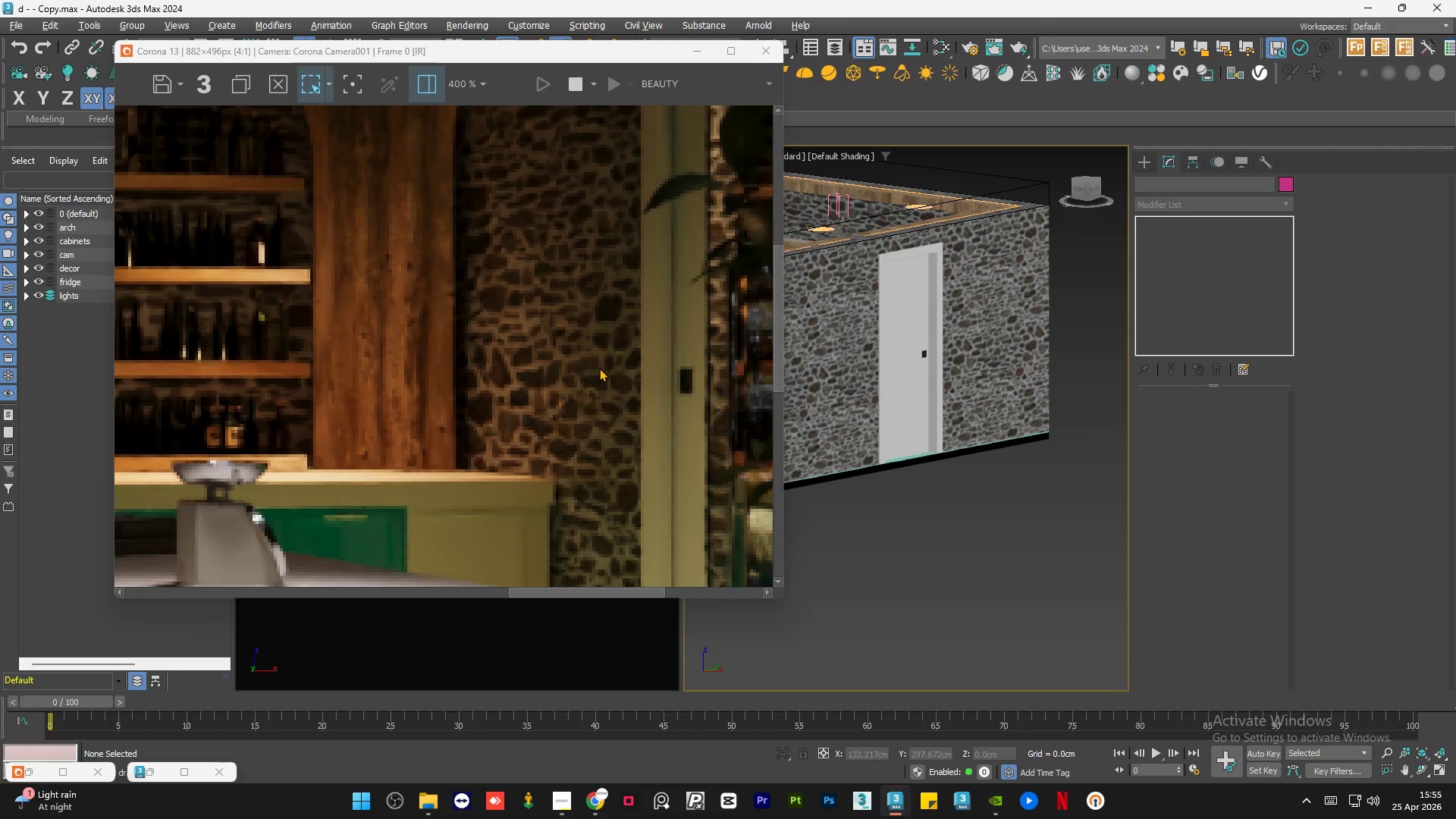 
scroll: coordinate [628, 378], scroll_direction: down, amount: 2.0
 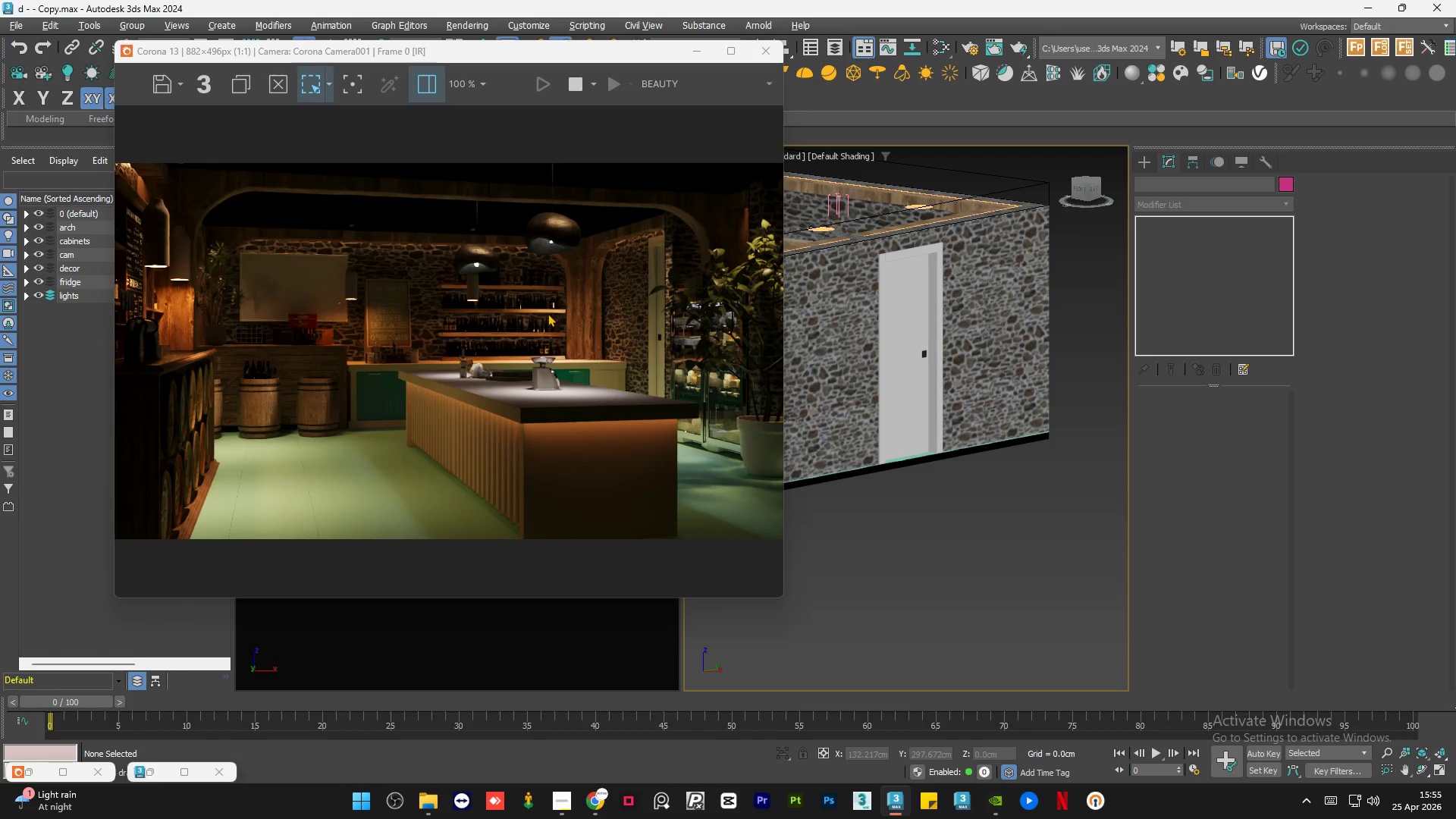 
scroll: coordinate [274, 308], scroll_direction: up, amount: 2.0
 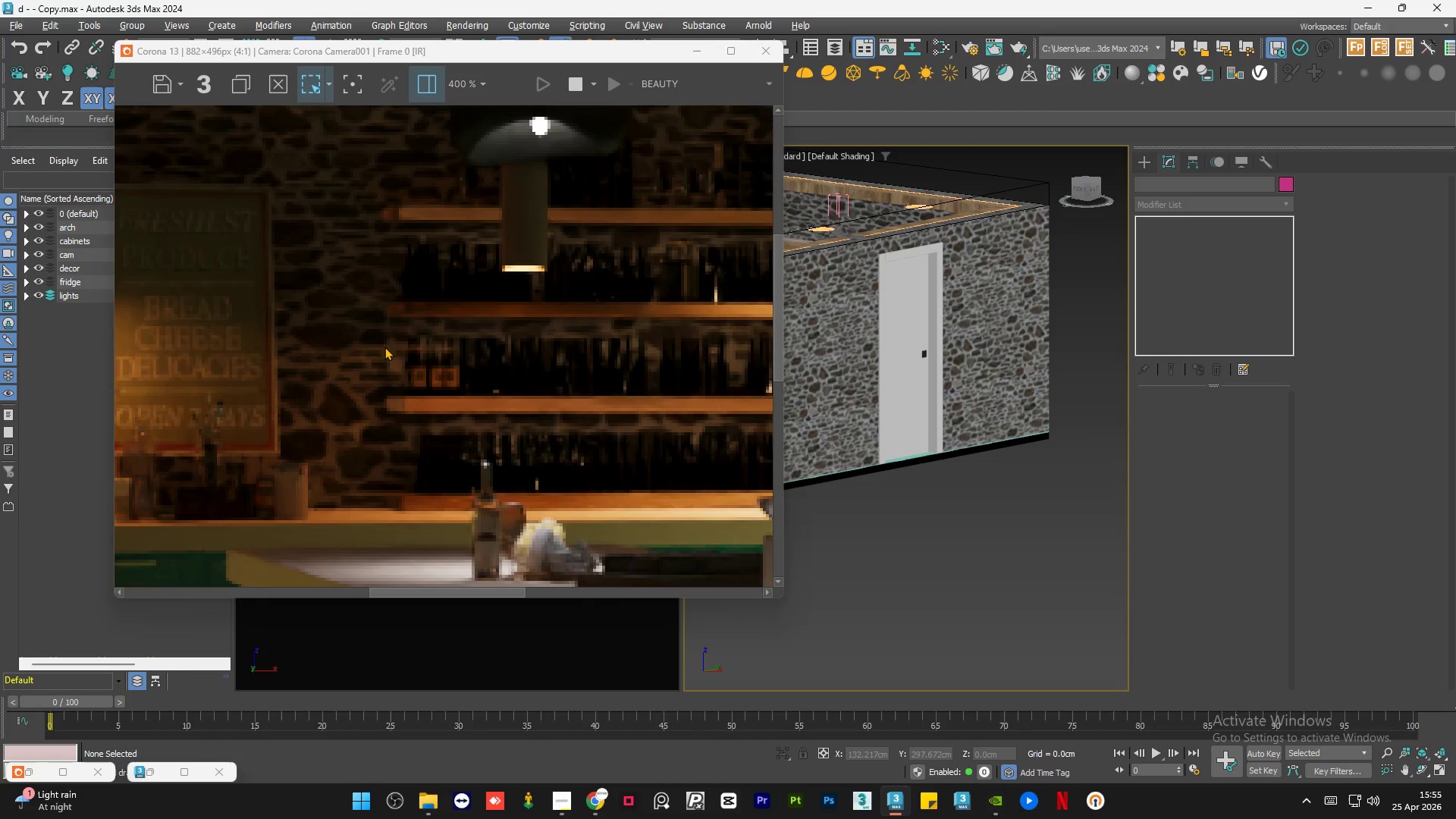 
scroll: coordinate [384, 347], scroll_direction: down, amount: 1.0
 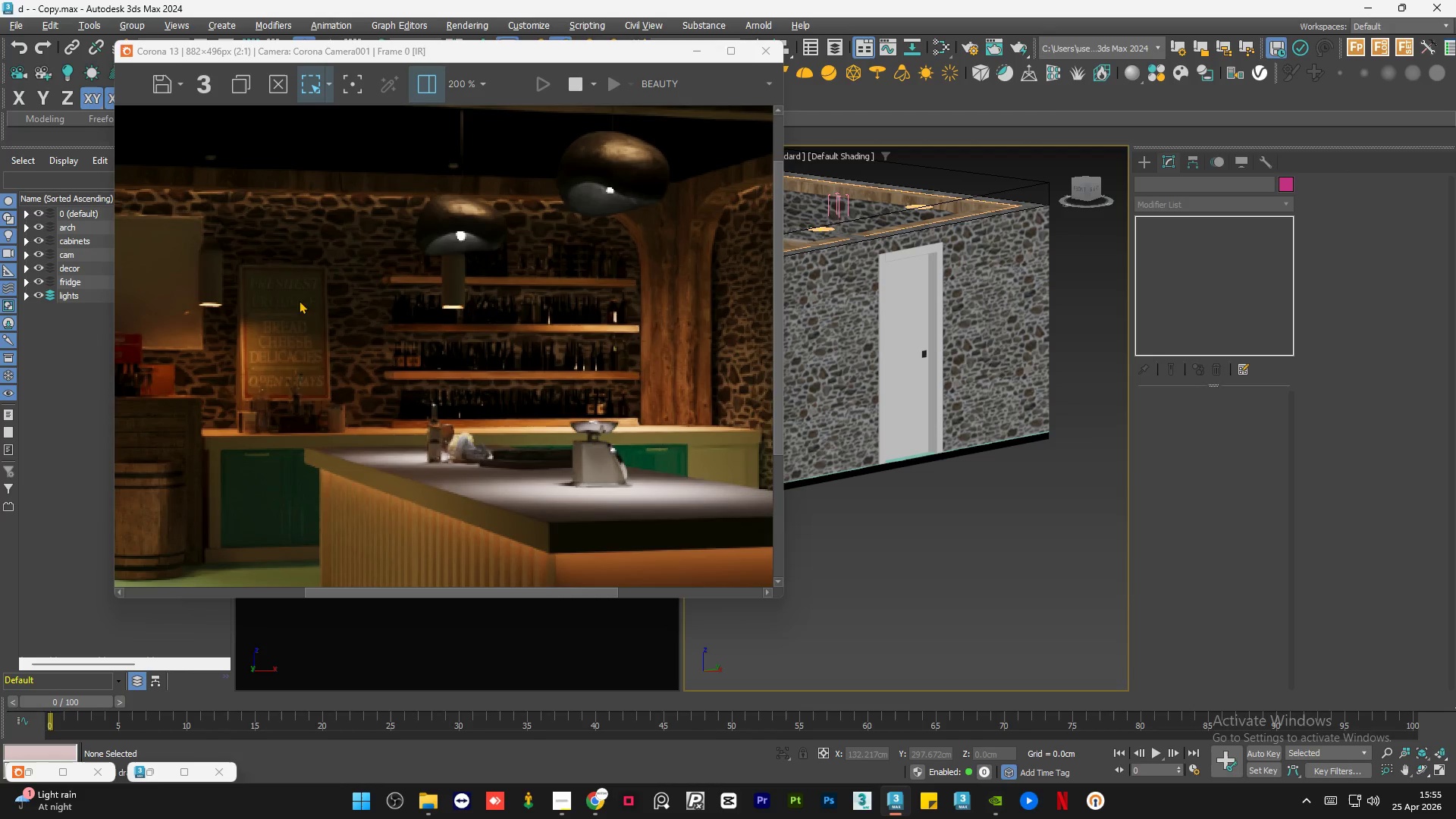 
scroll: coordinate [277, 293], scroll_direction: up, amount: 1.0
 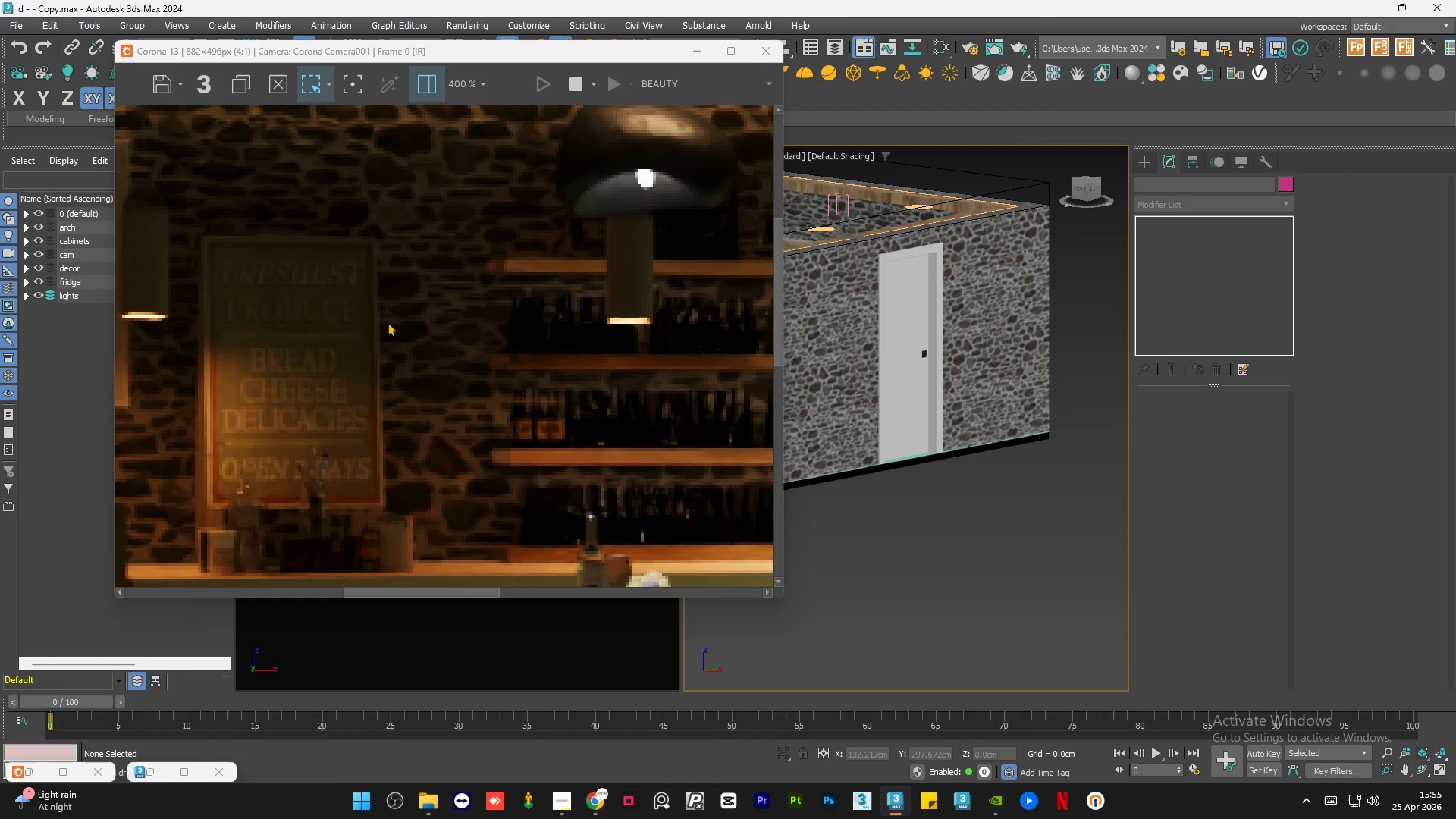 
scroll: coordinate [388, 322], scroll_direction: down, amount: 2.0
 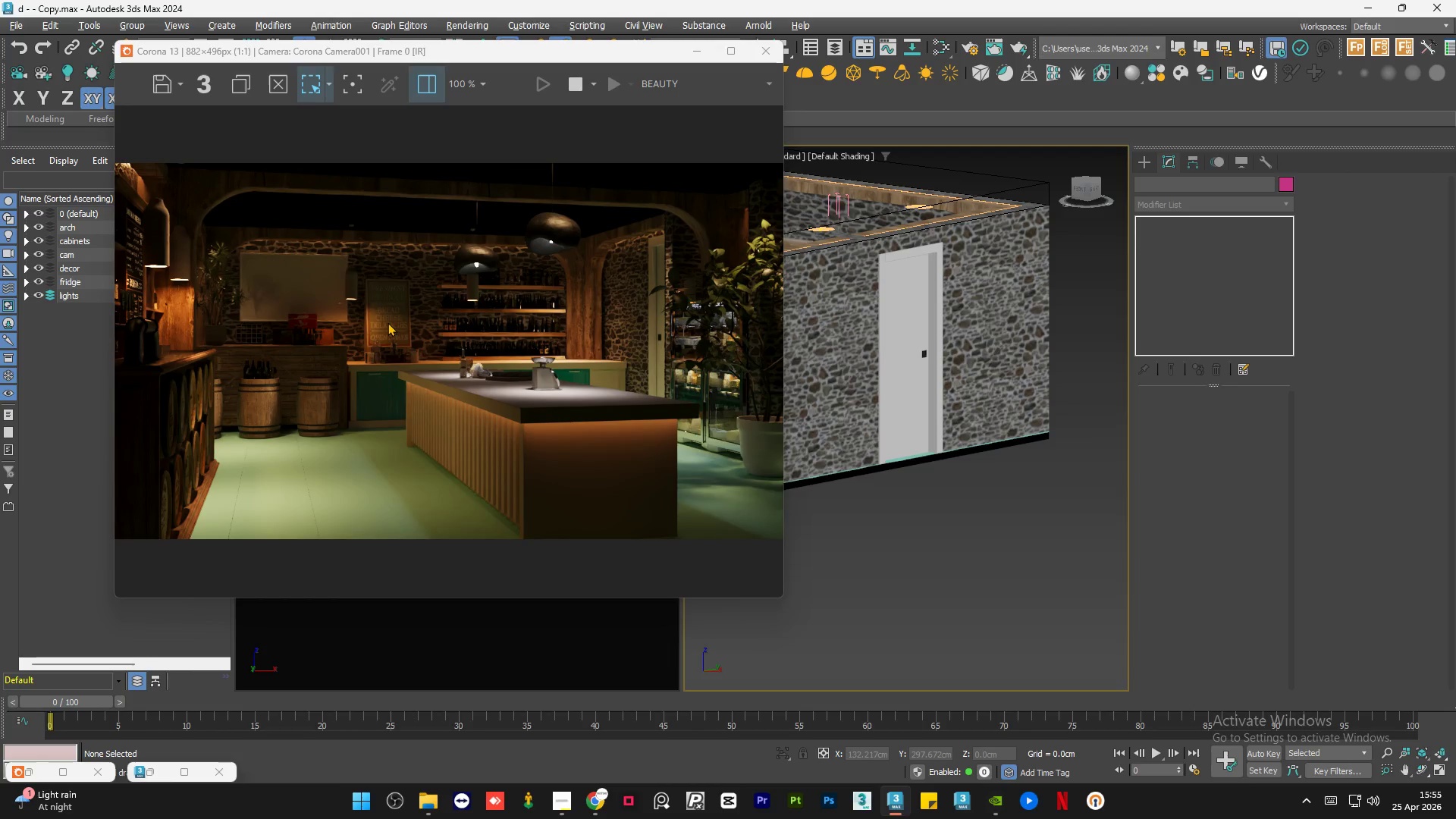 
scroll: coordinate [366, 322], scroll_direction: up, amount: 2.0
 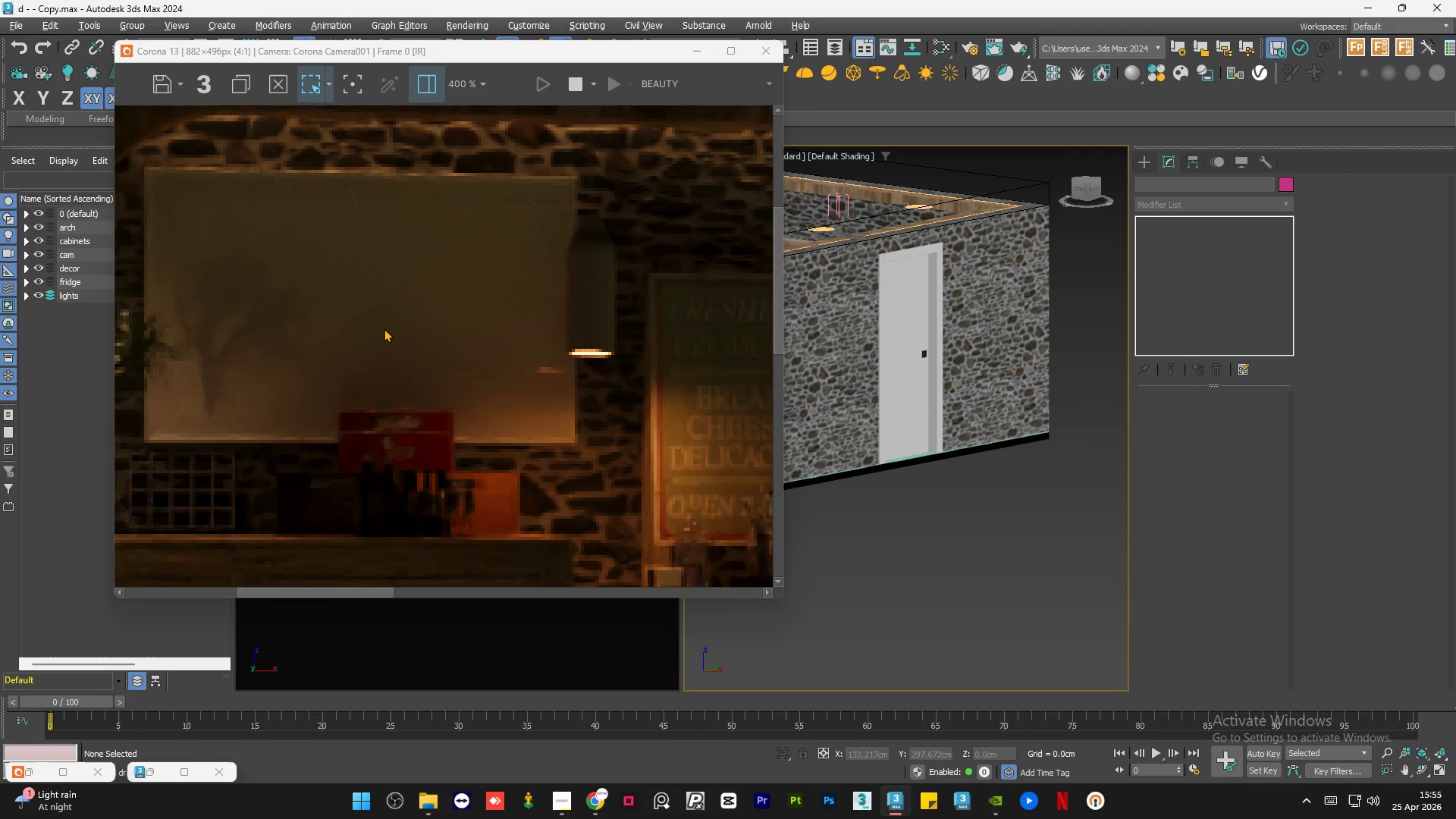 
scroll: coordinate [388, 325], scroll_direction: down, amount: 1.0
 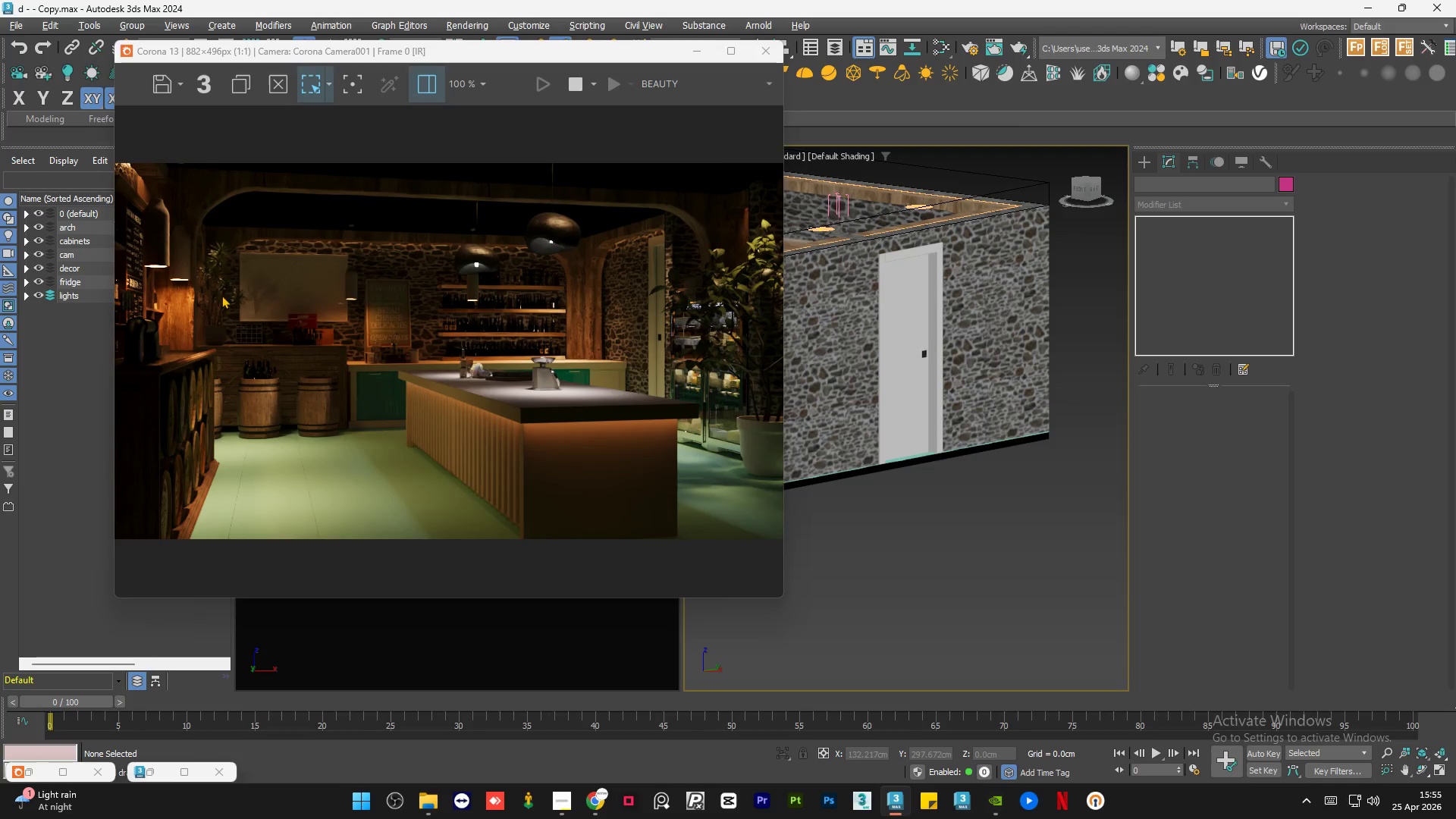 
scroll: coordinate [158, 293], scroll_direction: up, amount: 1.0
 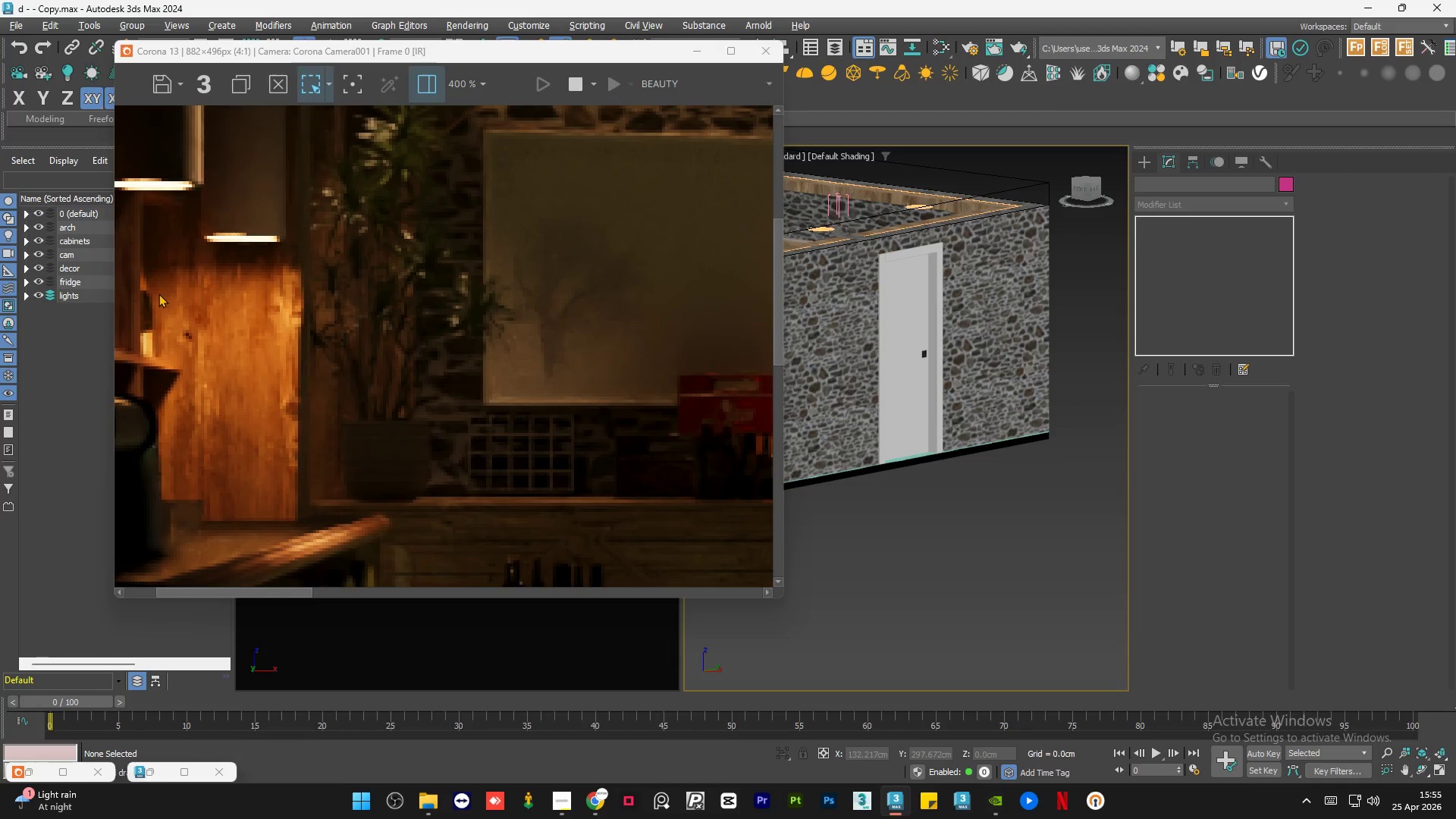 
scroll: coordinate [295, 401], scroll_direction: down, amount: 2.0
 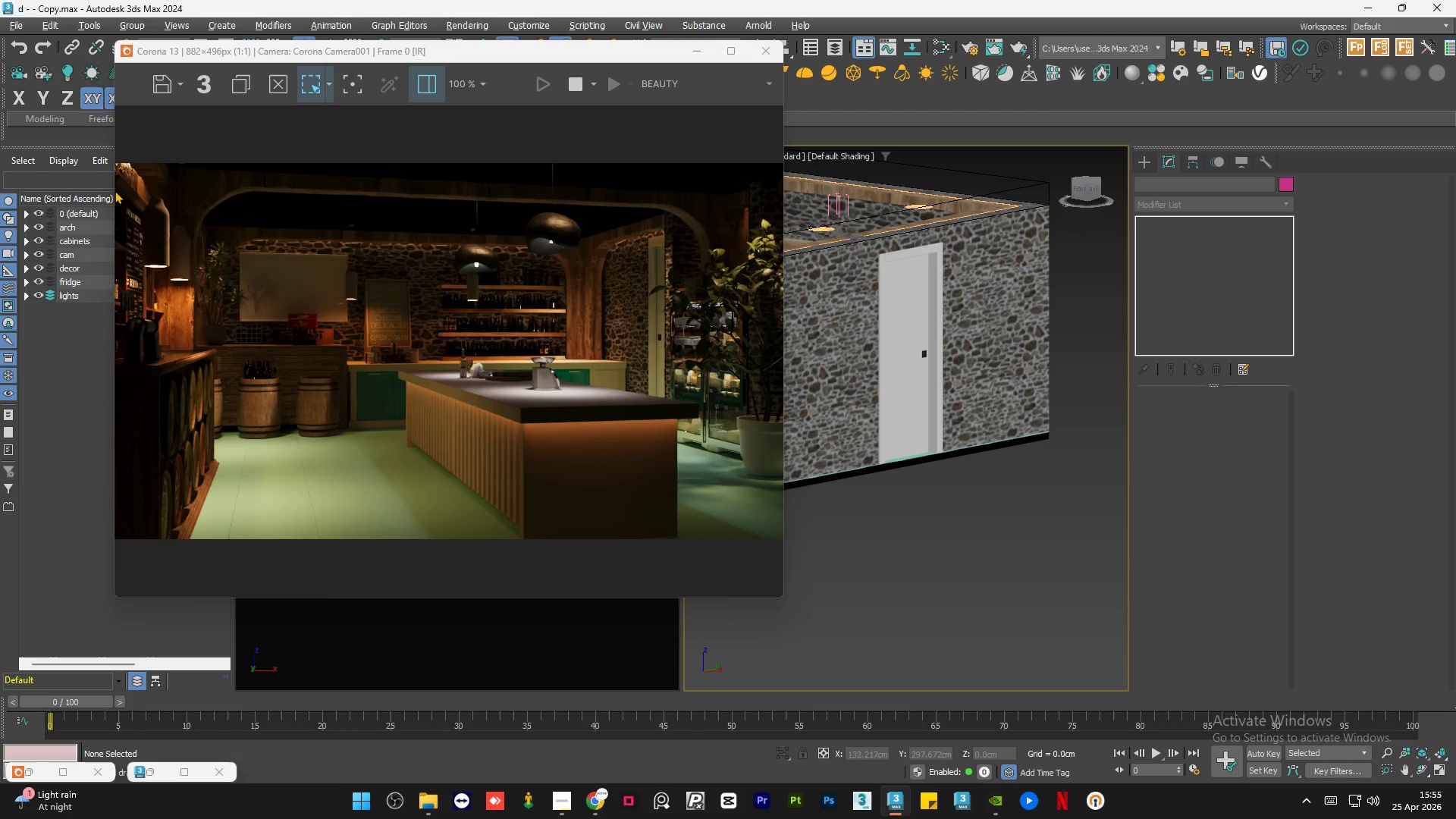 
scroll: coordinate [128, 187], scroll_direction: up, amount: 1.0
 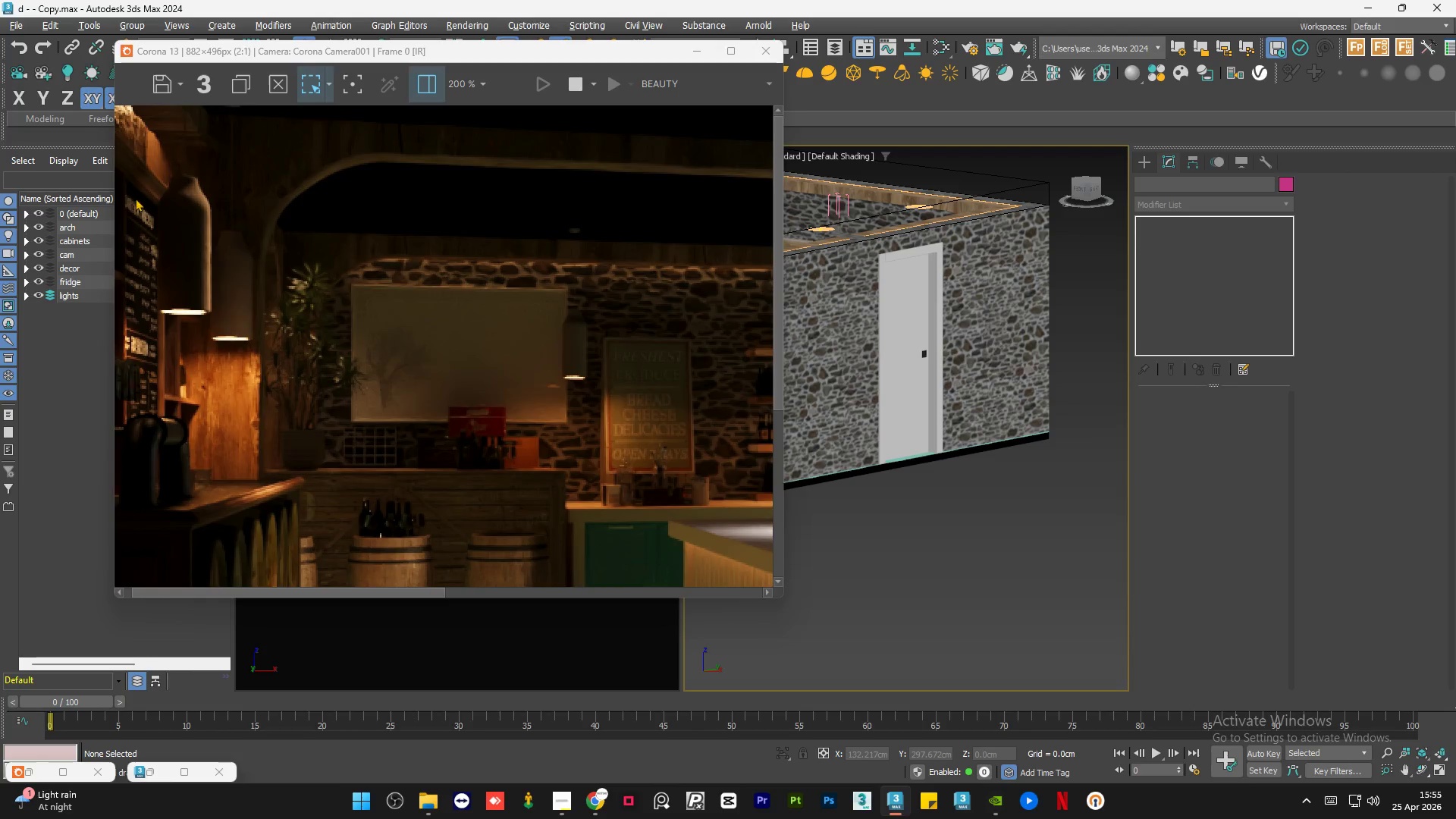 
scroll: coordinate [175, 230], scroll_direction: down, amount: 1.0
 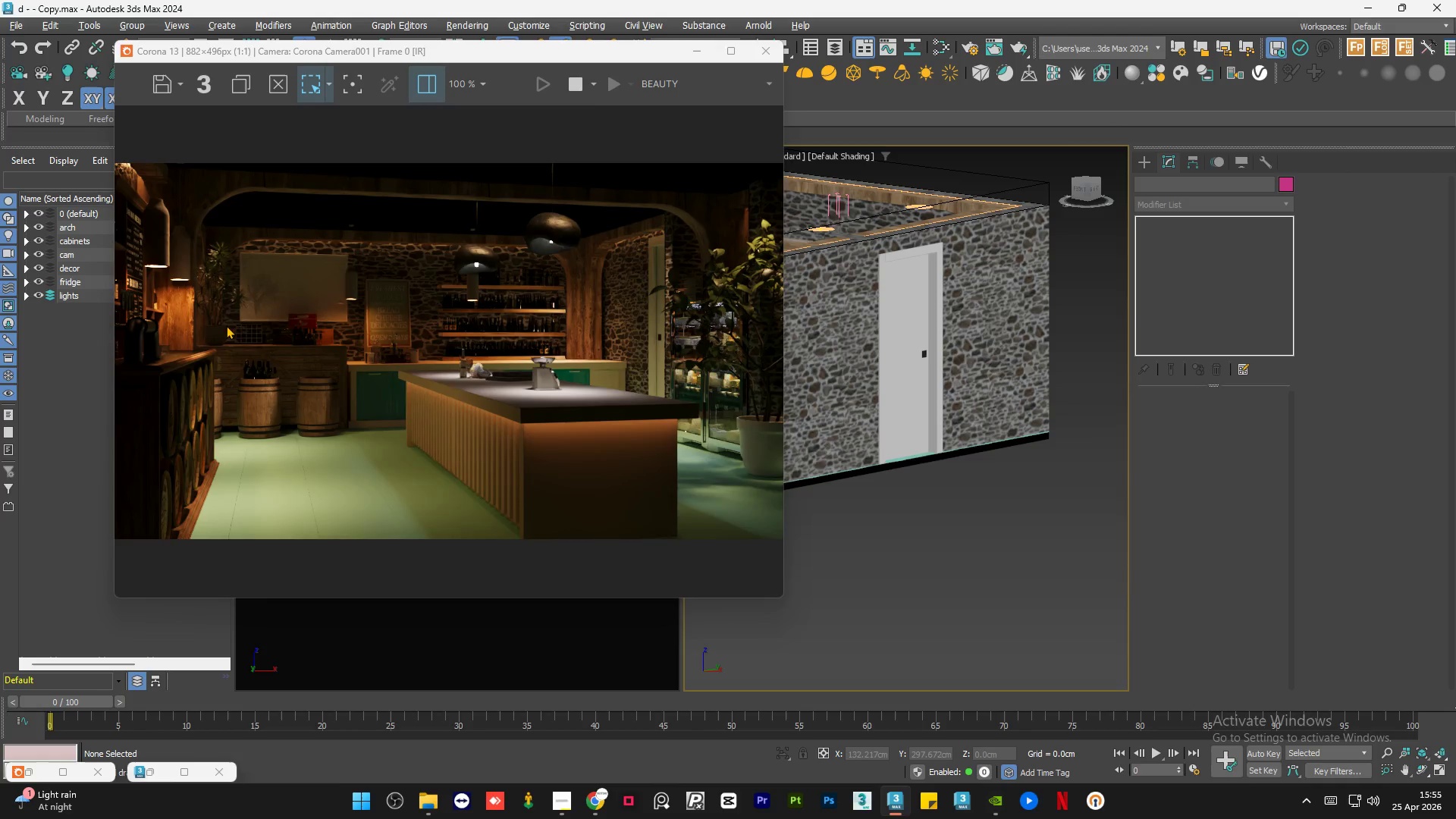 
scroll: coordinate [204, 314], scroll_direction: up, amount: 3.0
 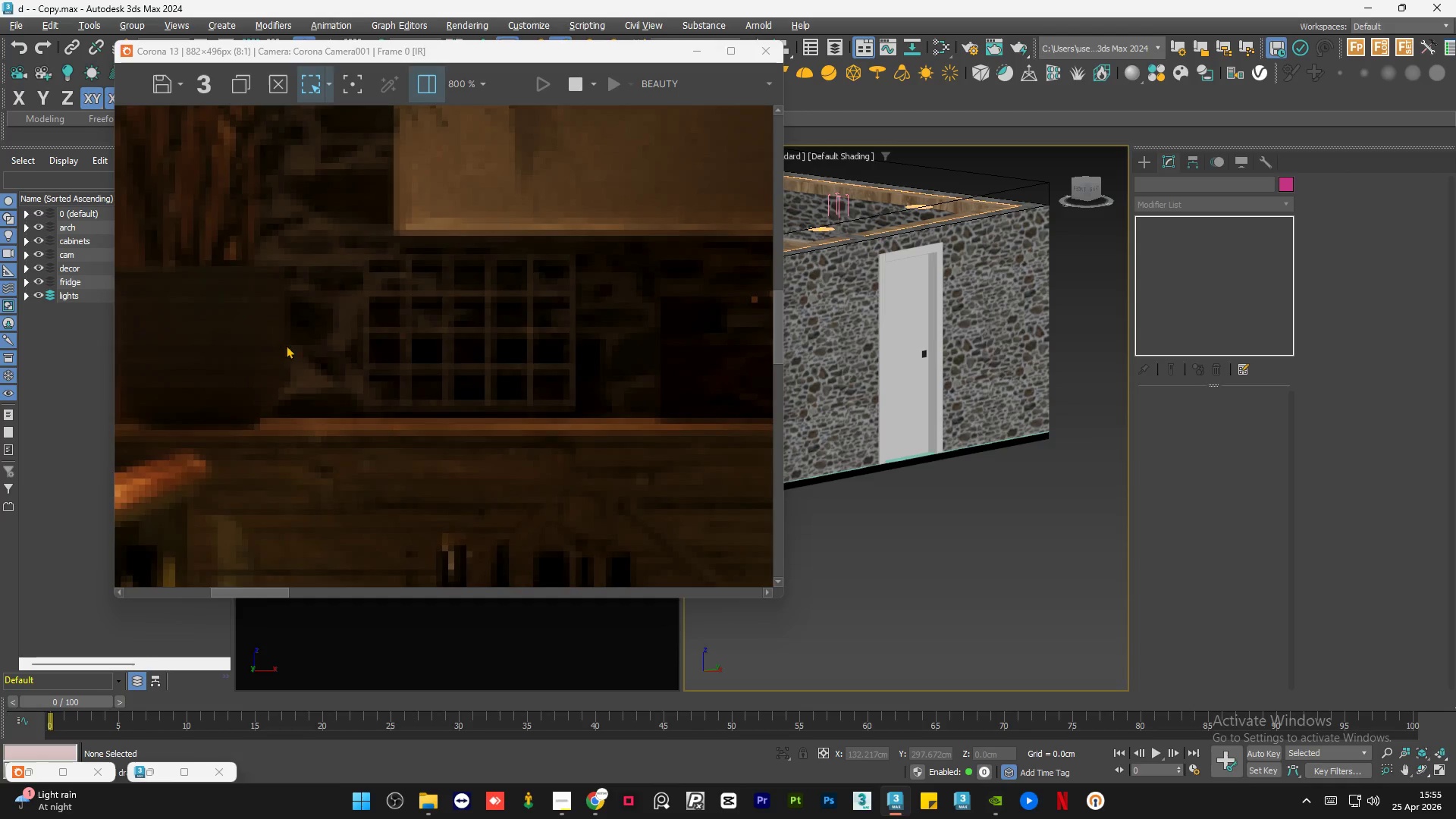 
scroll: coordinate [287, 349], scroll_direction: down, amount: 2.0
 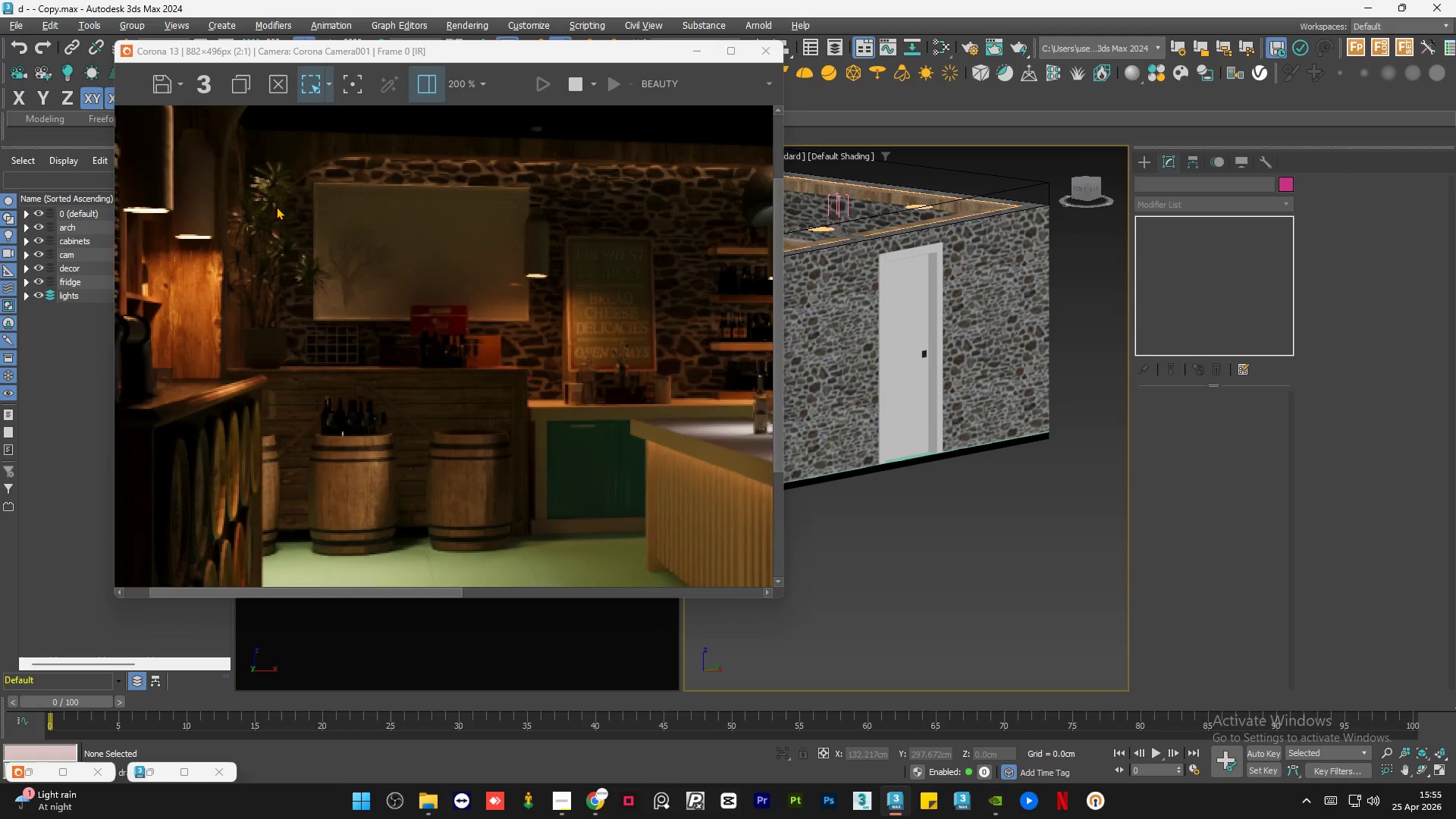 
scroll: coordinate [259, 173], scroll_direction: up, amount: 1.0
 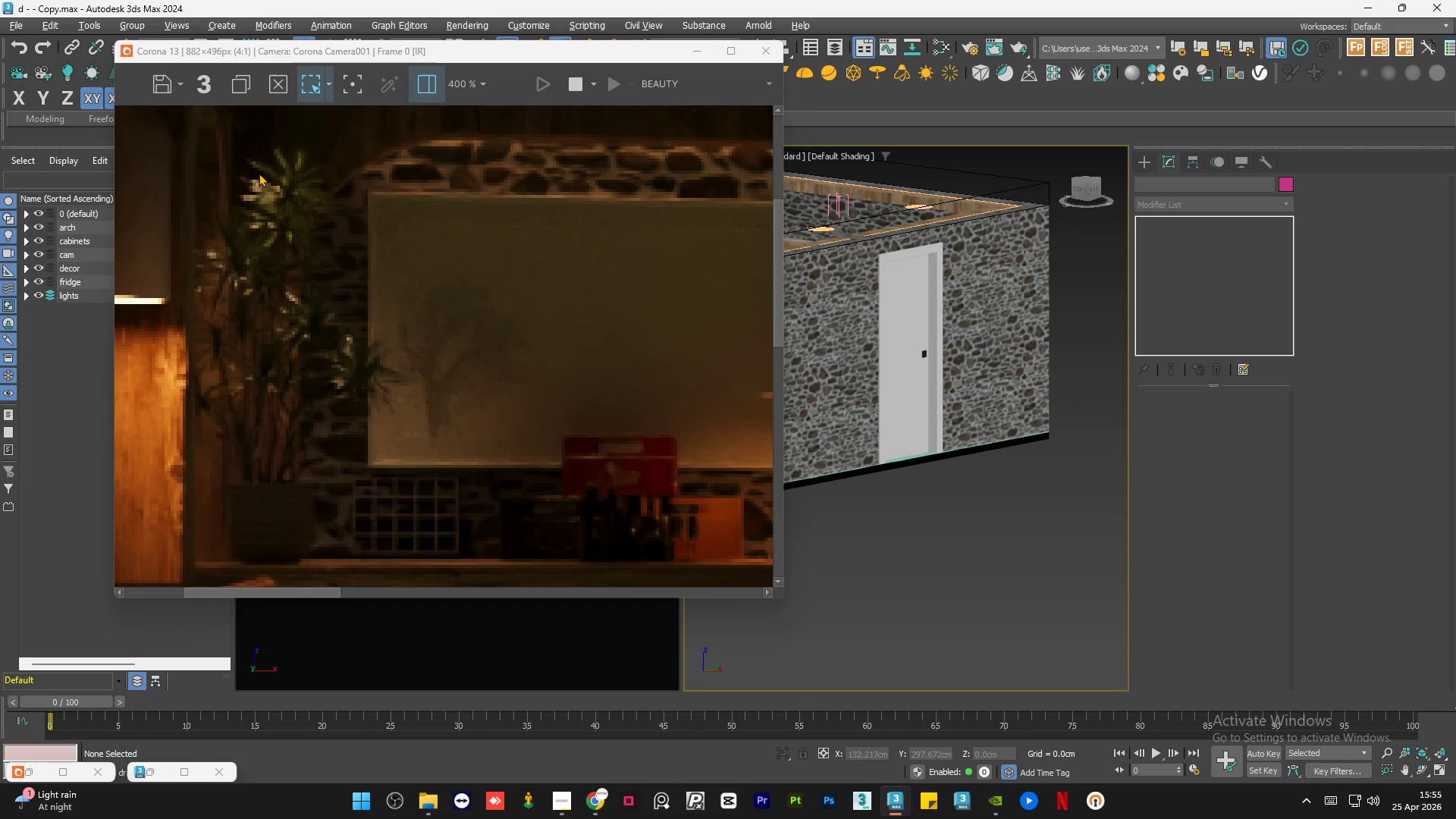 
scroll: coordinate [256, 190], scroll_direction: down, amount: 2.0
 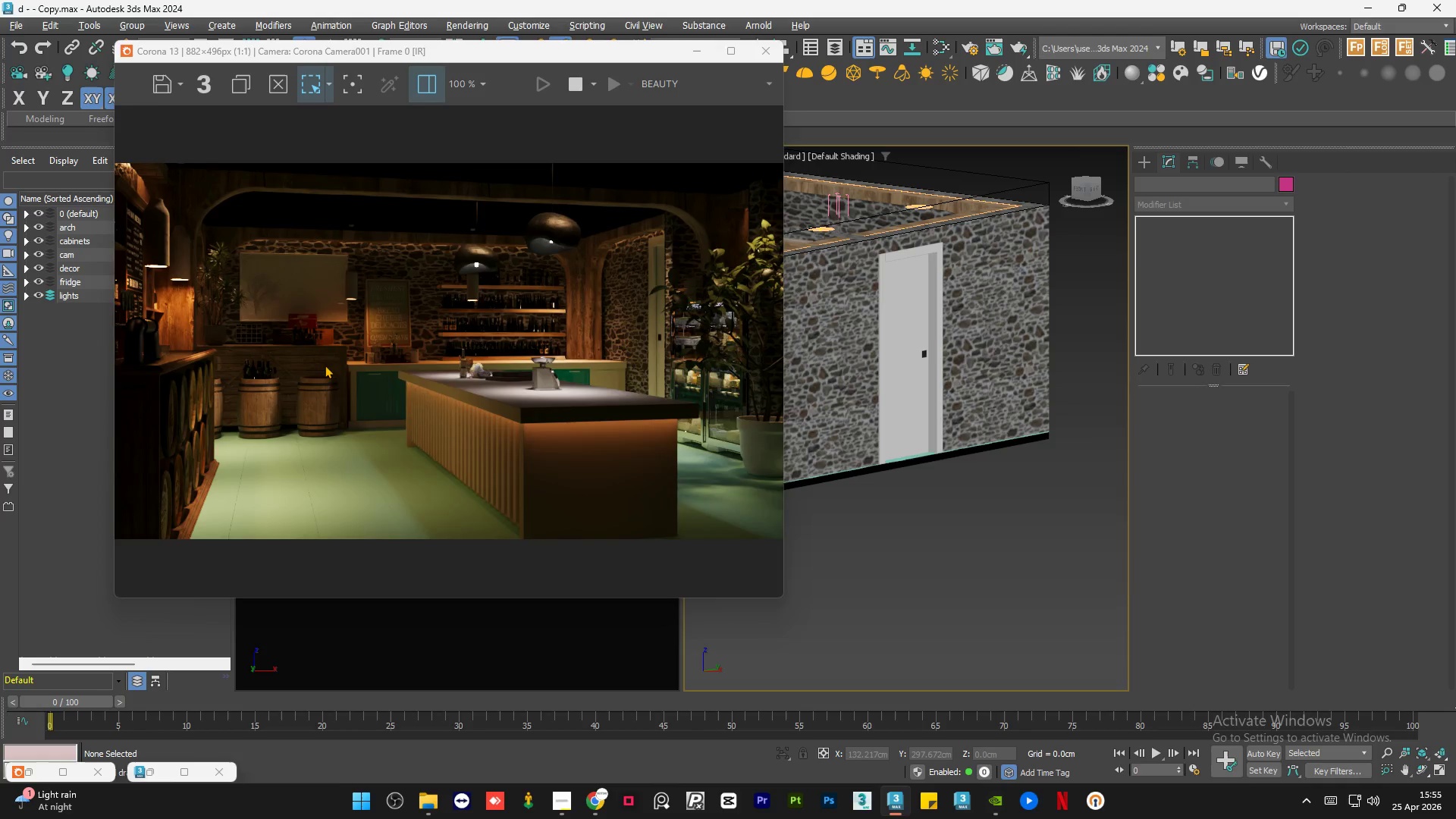 
scroll: coordinate [174, 260], scroll_direction: up, amount: 4.0
 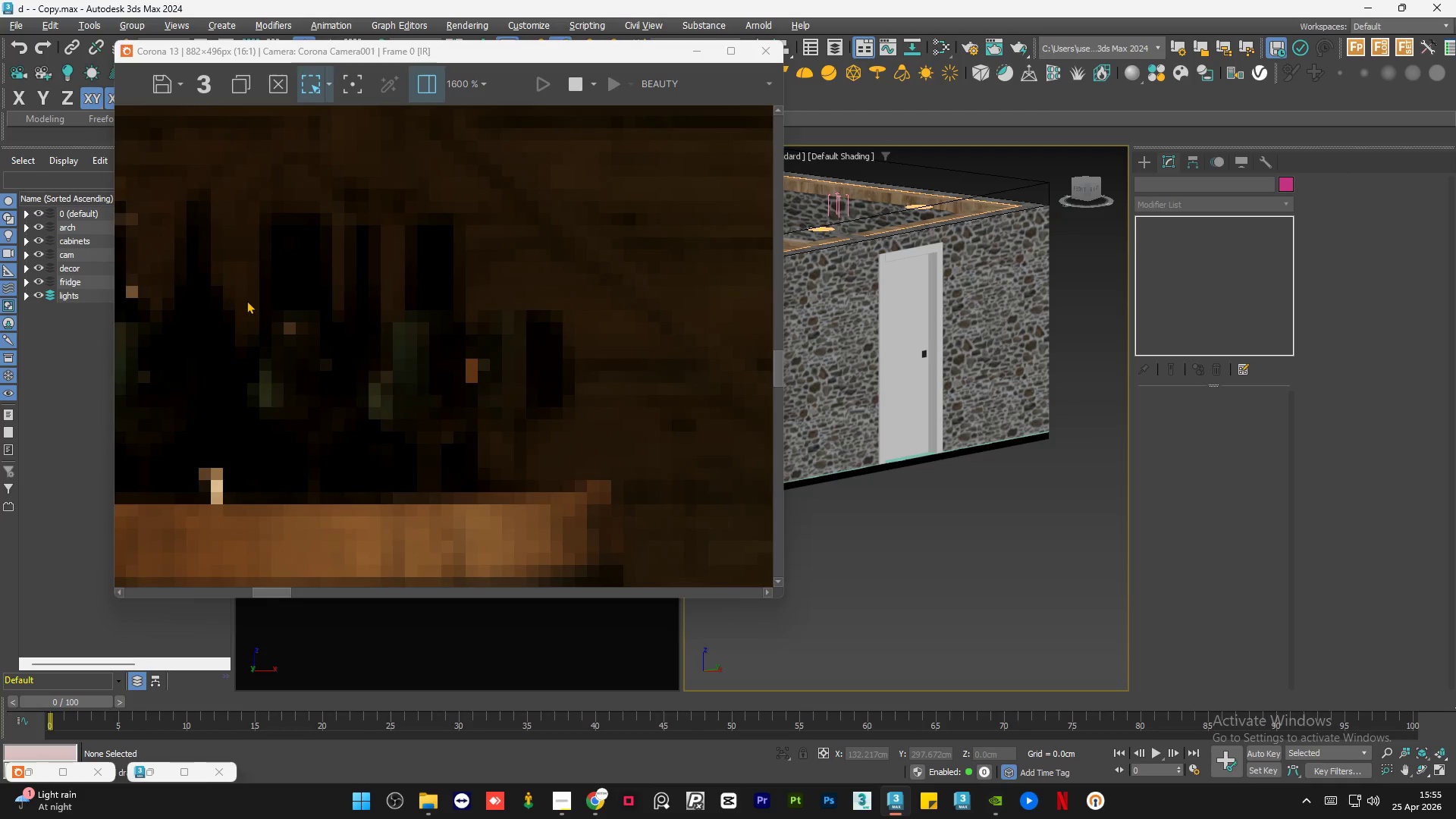 
scroll: coordinate [253, 300], scroll_direction: down, amount: 4.0
 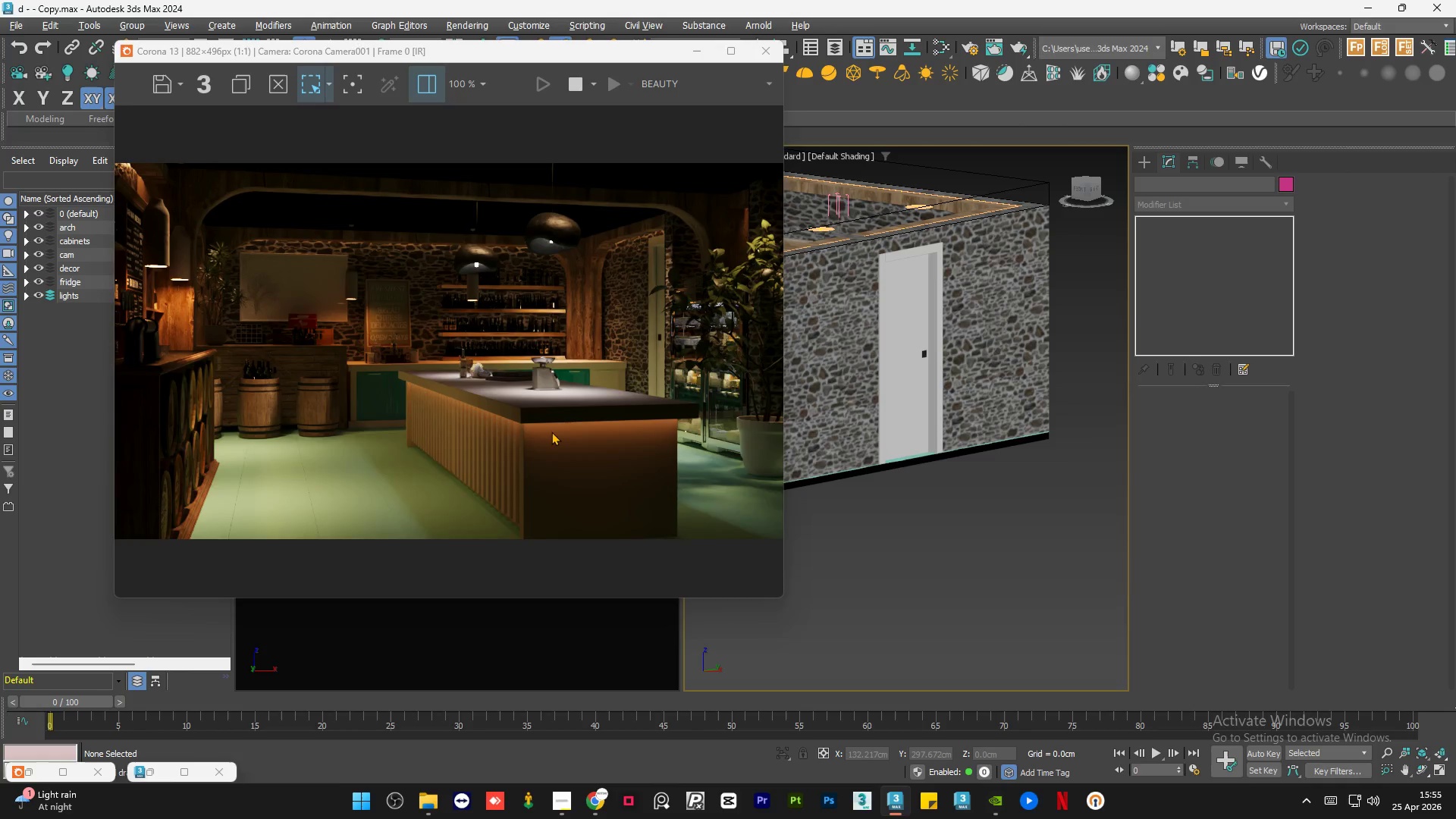 
scroll: coordinate [557, 433], scroll_direction: up, amount: 1.0
 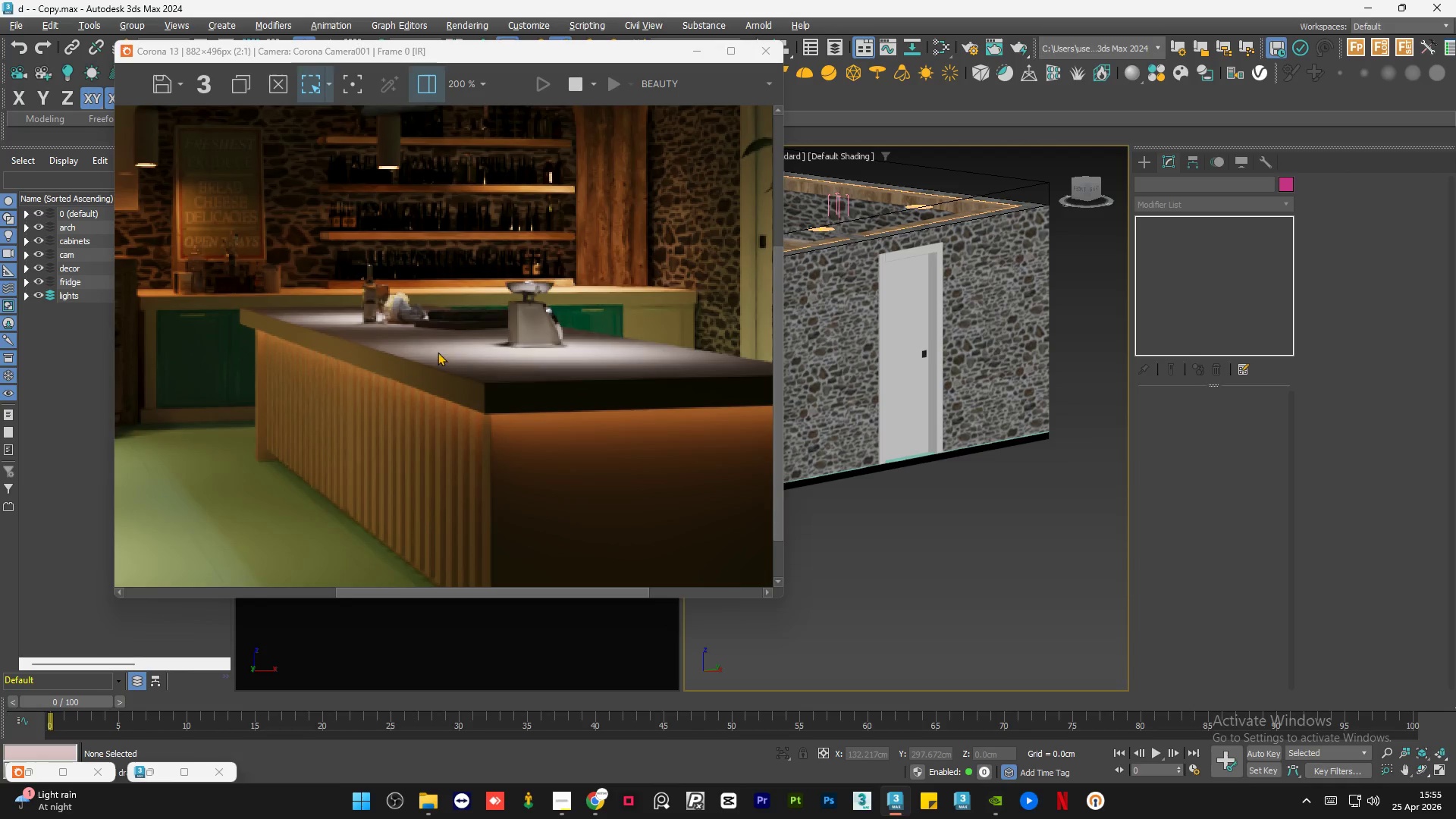 
scroll: coordinate [438, 352], scroll_direction: down, amount: 1.0
 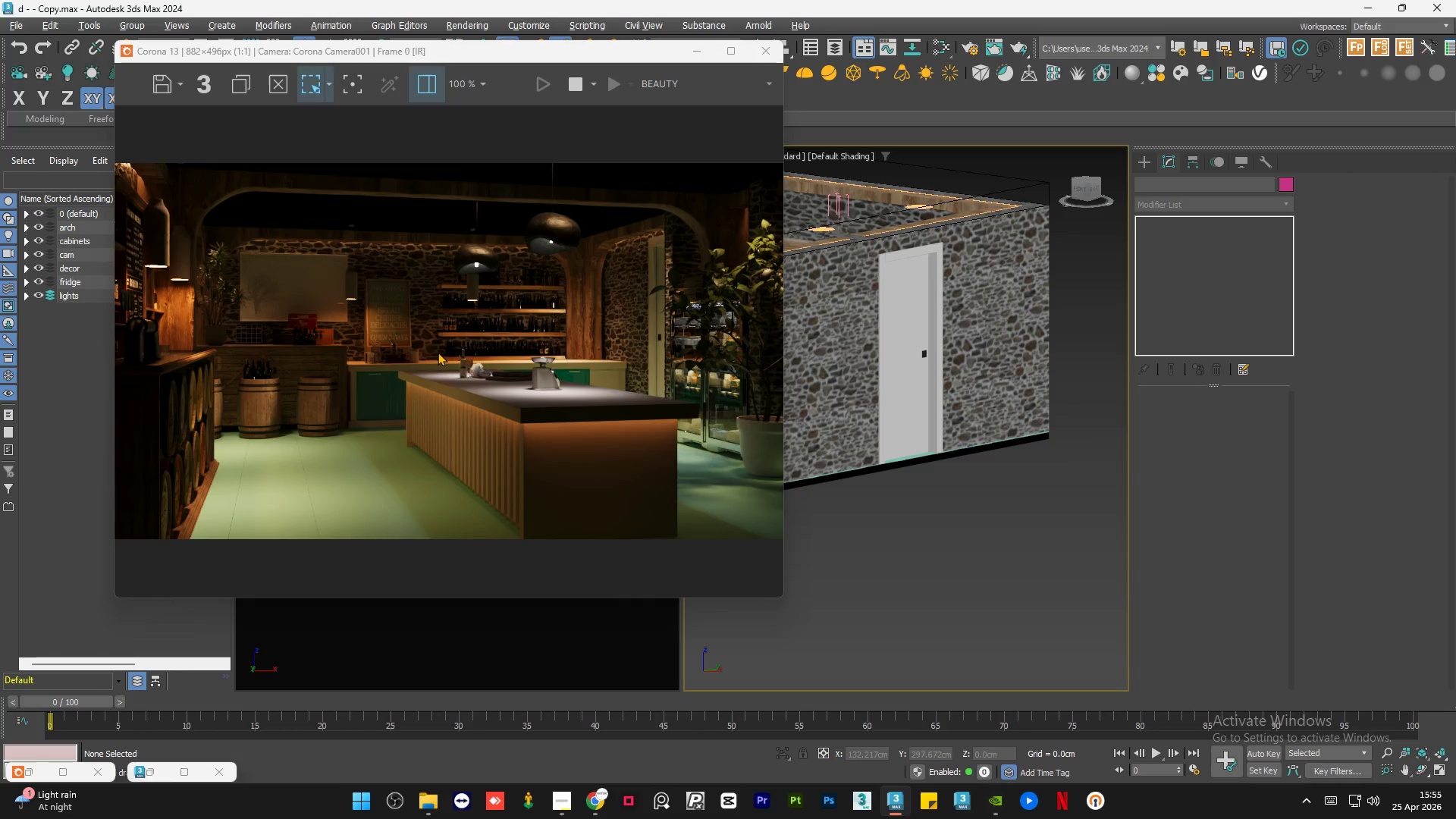 
wait(6.58)
 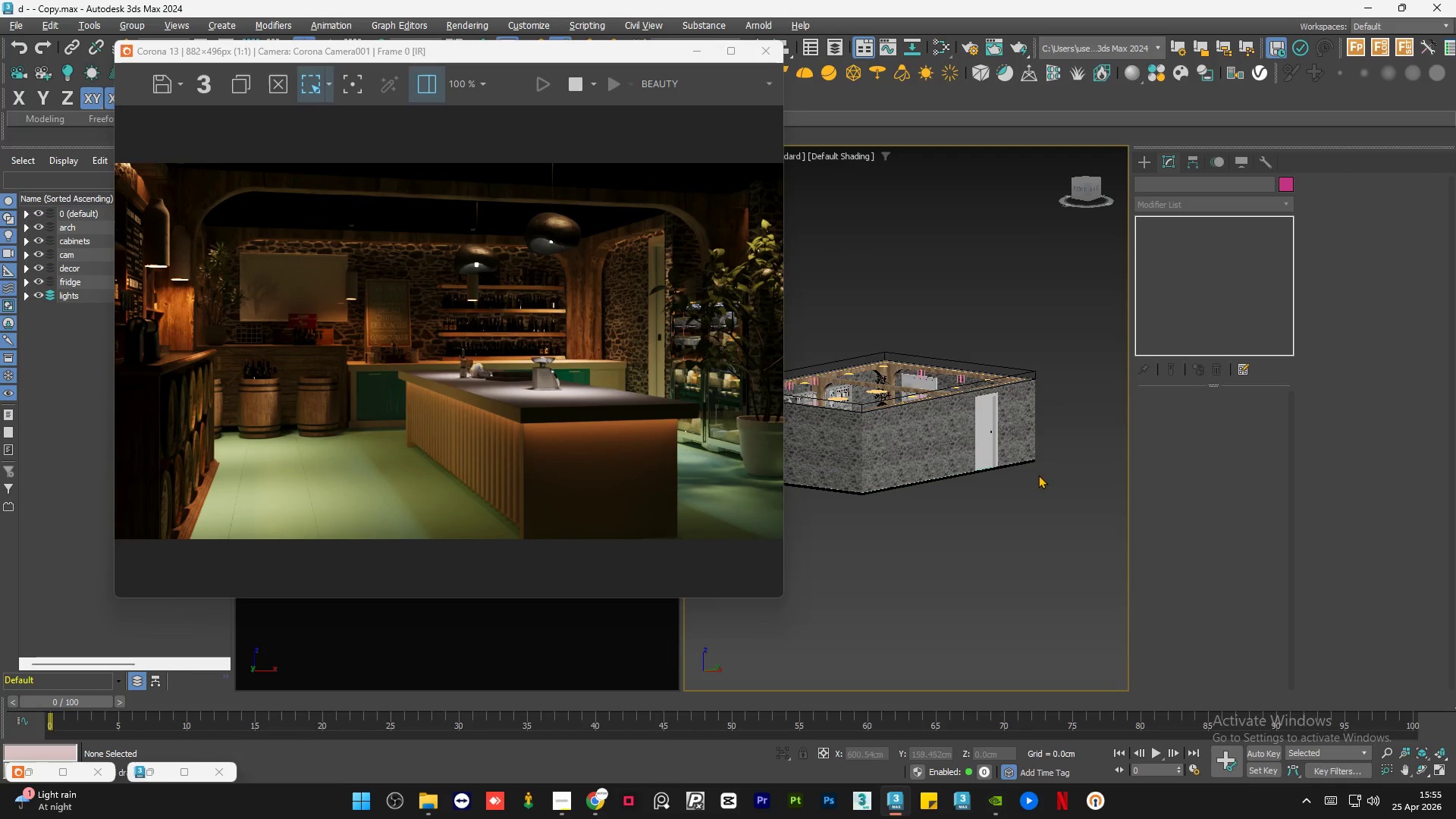 
hold_key(key=AltLeft, duration=0.98)
 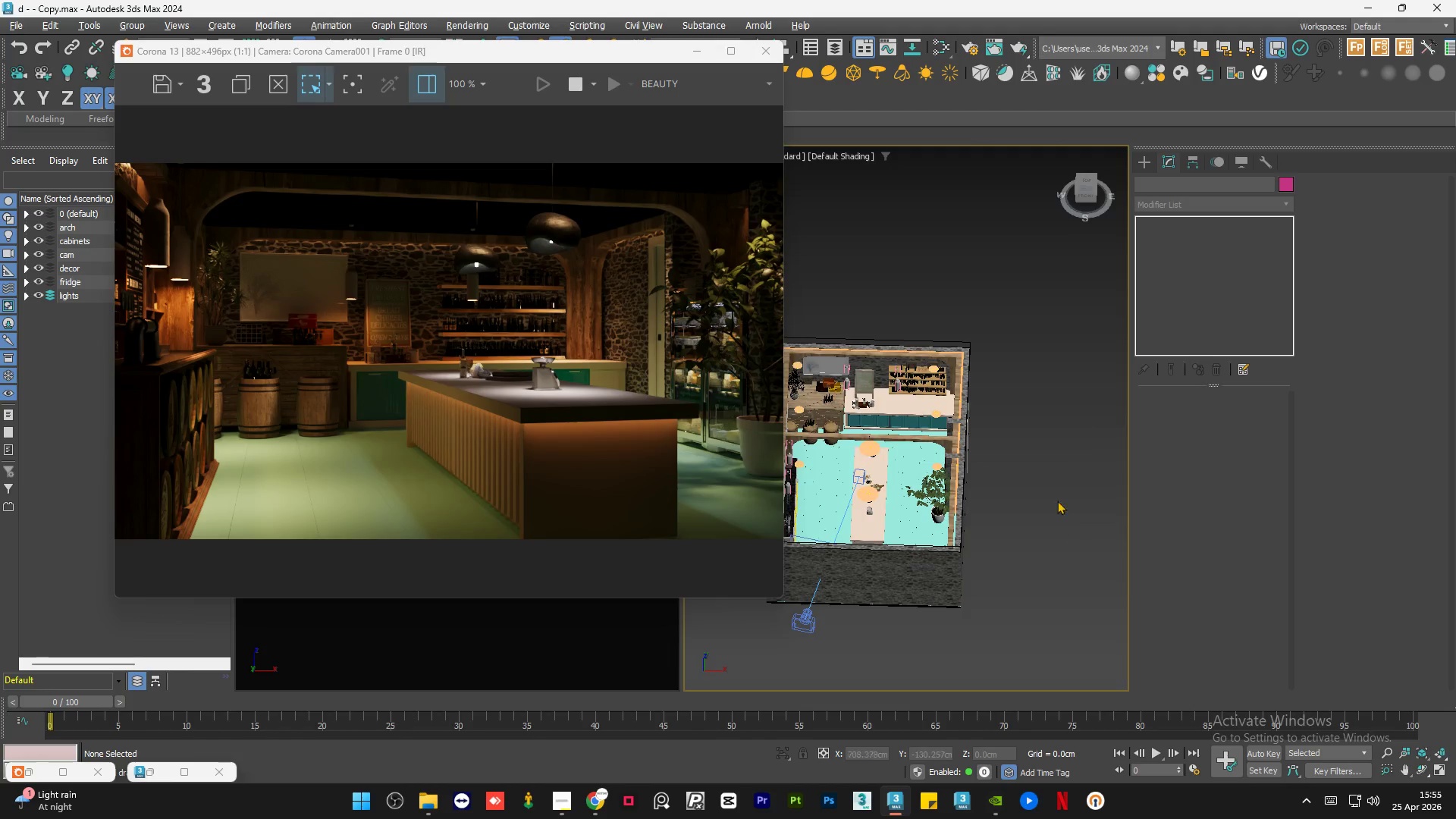 
scroll: coordinate [1059, 478], scroll_direction: down, amount: 3.0
 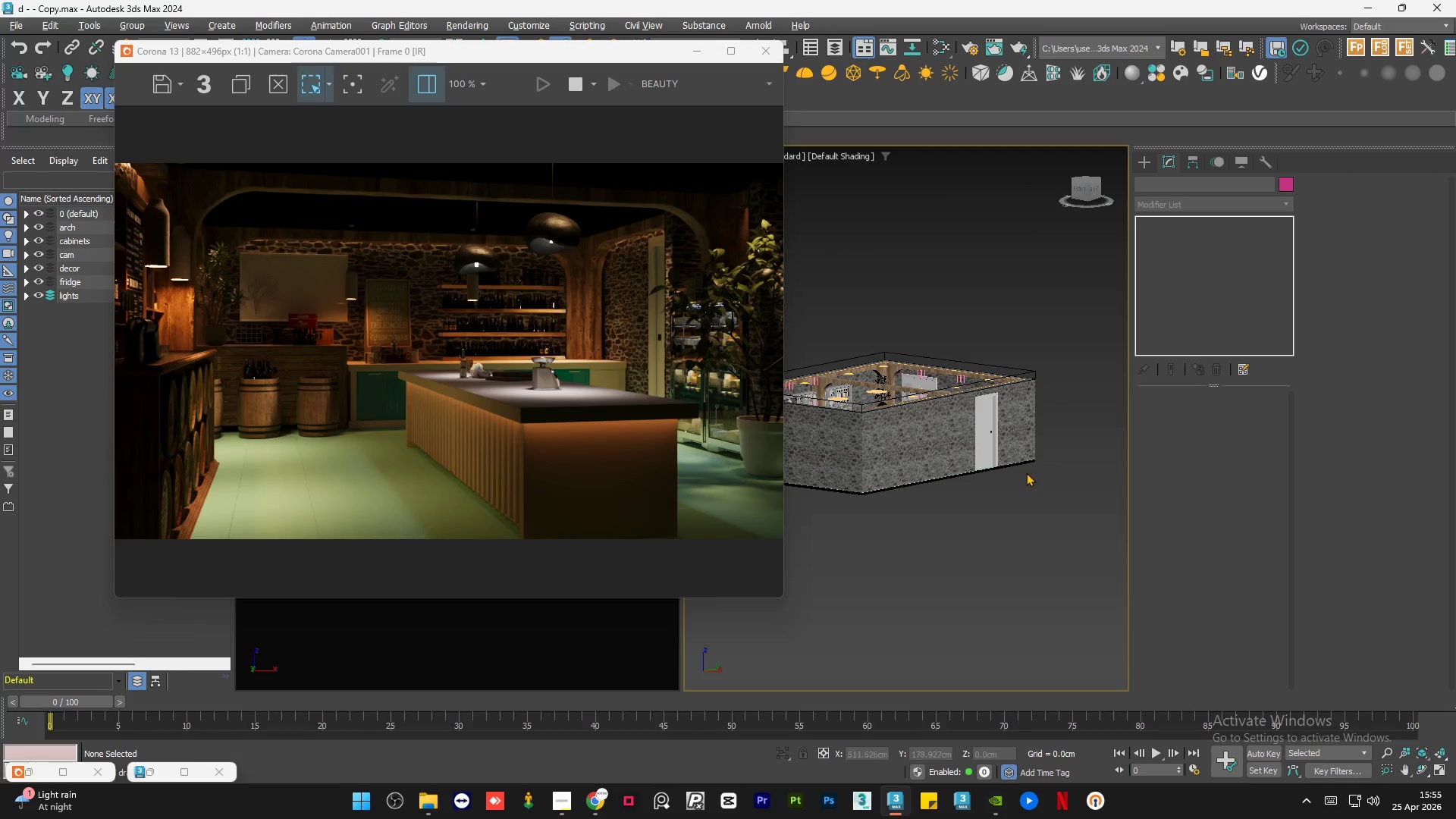 
hold_key(key=AltLeft, duration=0.67)
 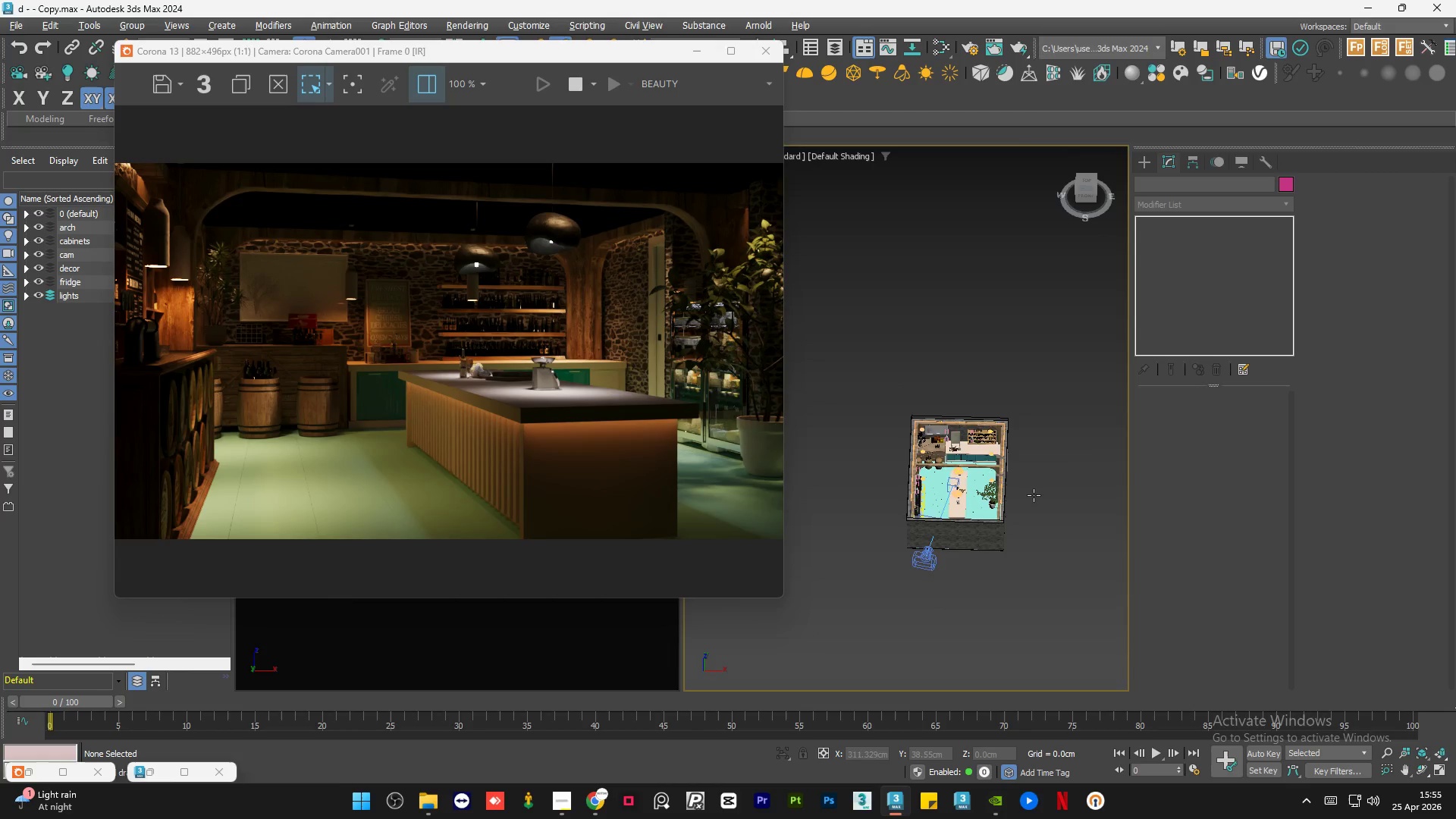 
scroll: coordinate [1037, 485], scroll_direction: down, amount: 2.0
 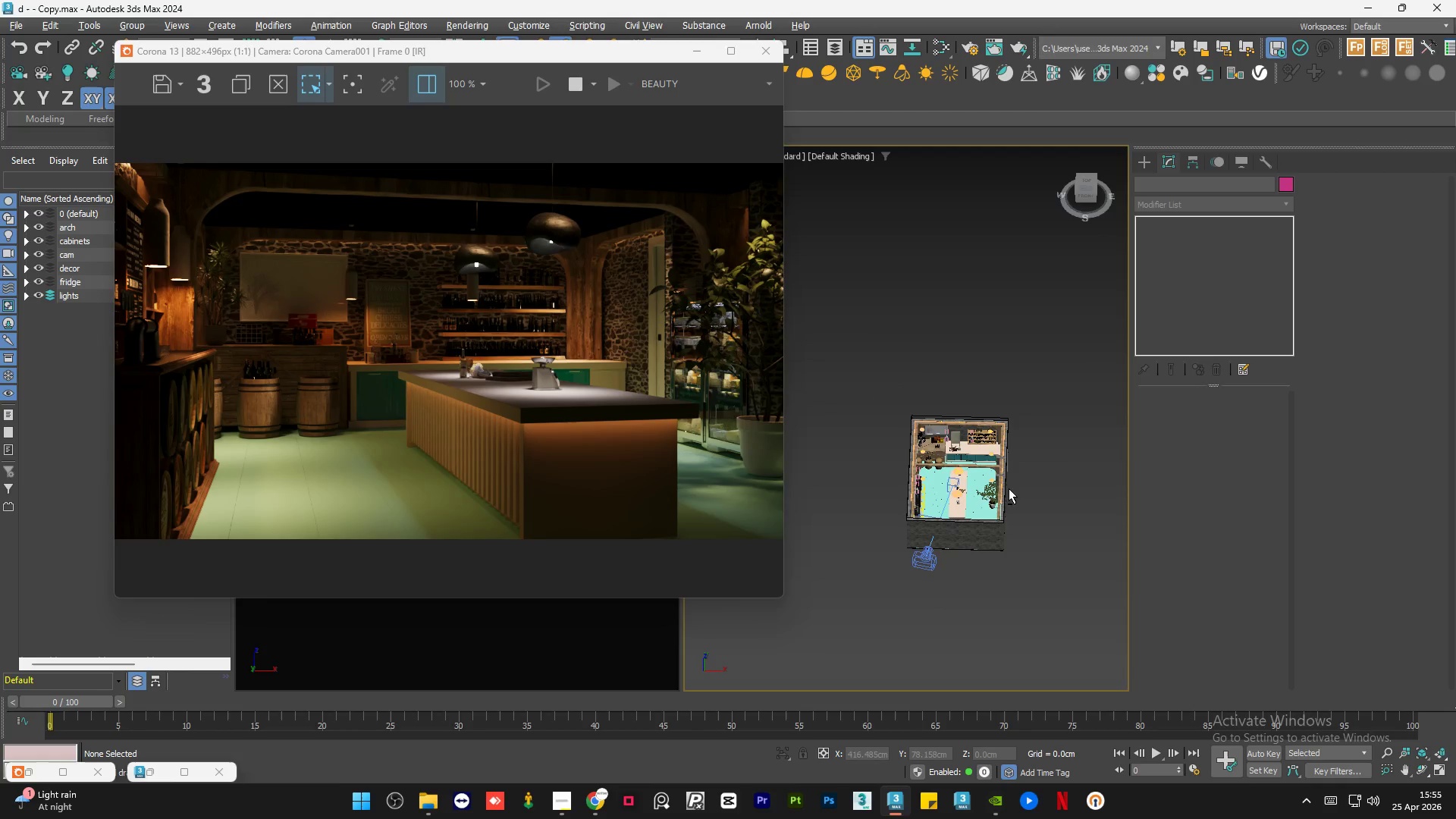 
hold_key(key=AltLeft, duration=0.64)
 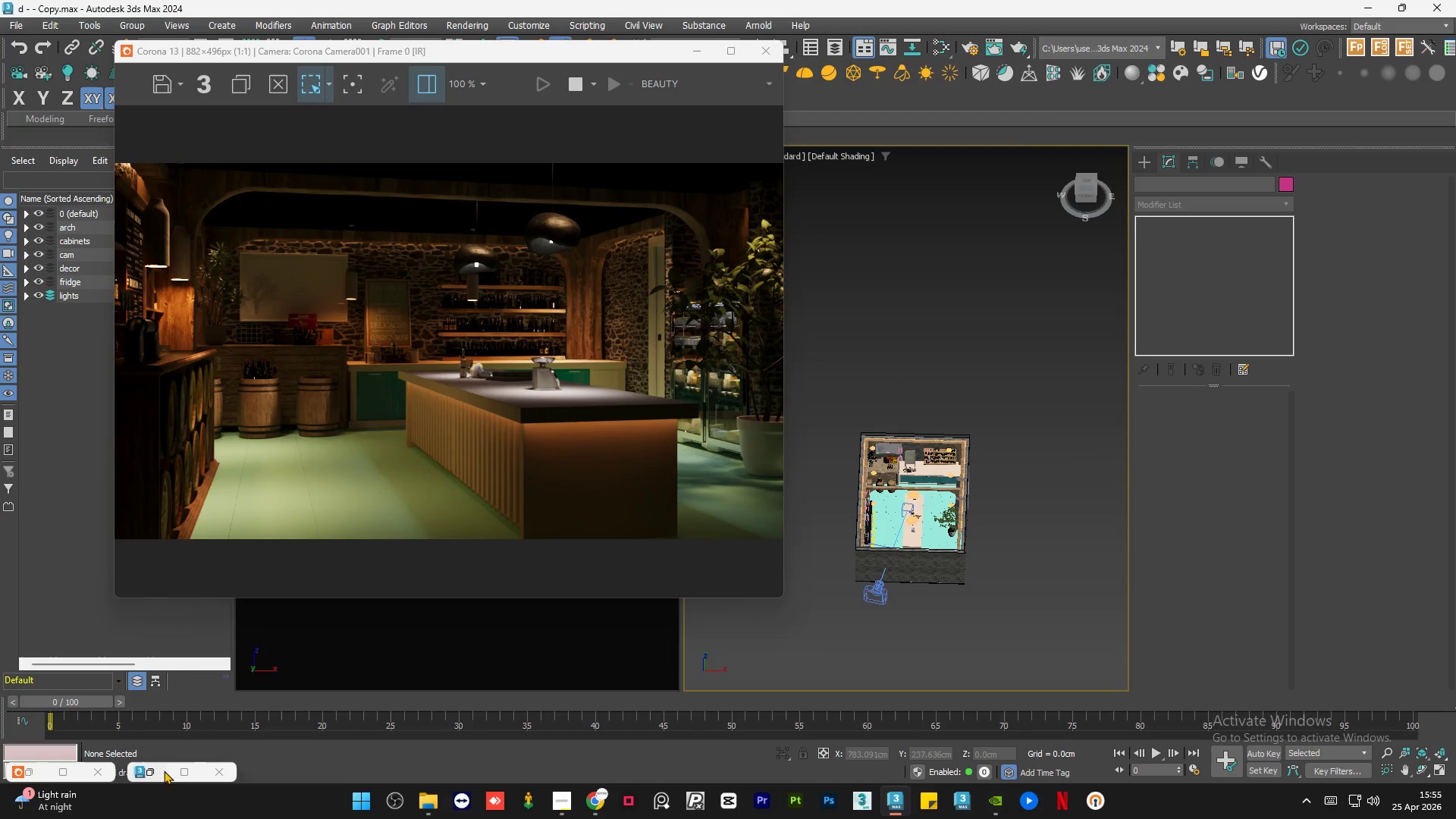 
scroll: coordinate [1048, 485], scroll_direction: up, amount: 1.0
 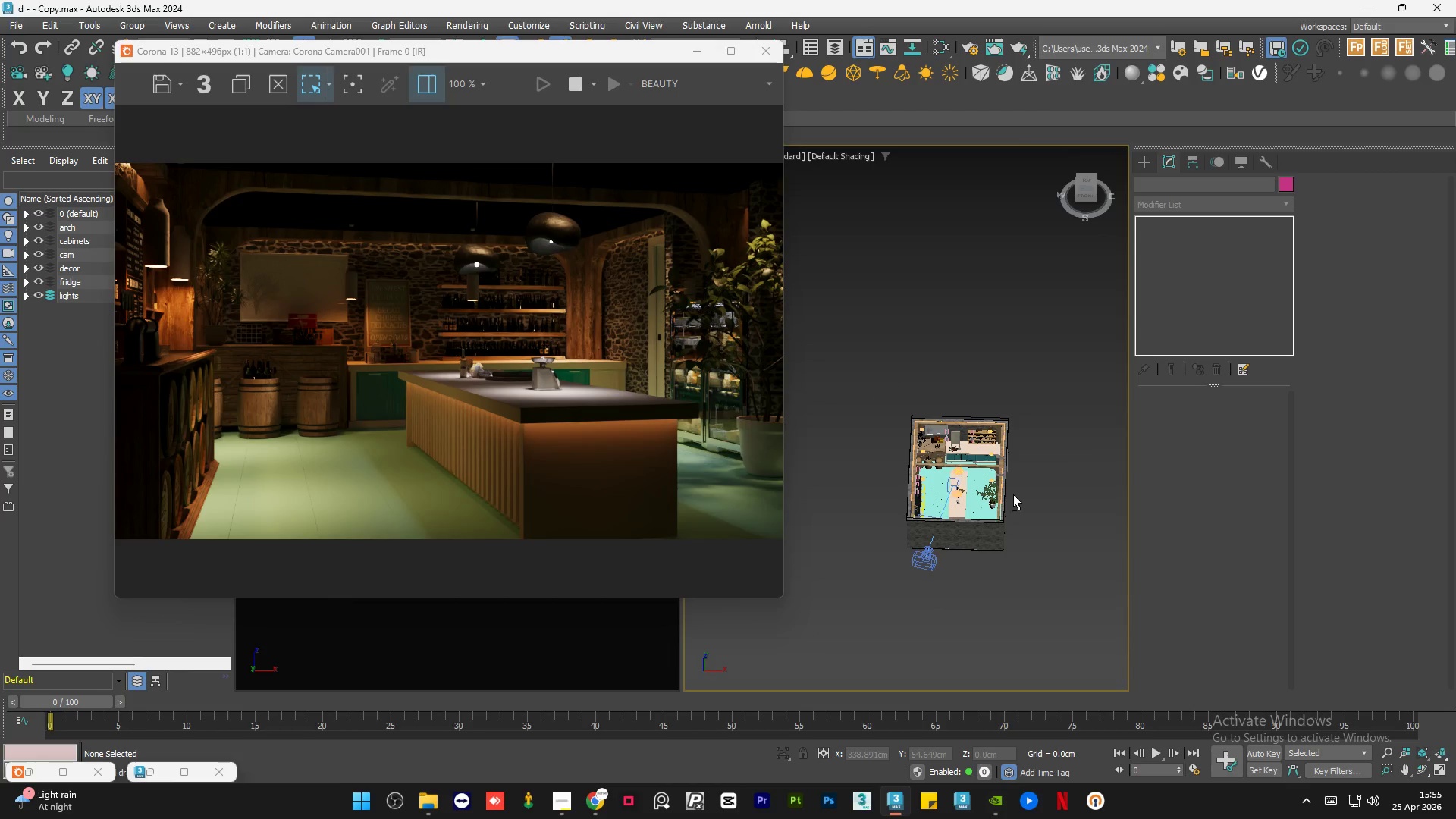 
left_click([164, 770])
 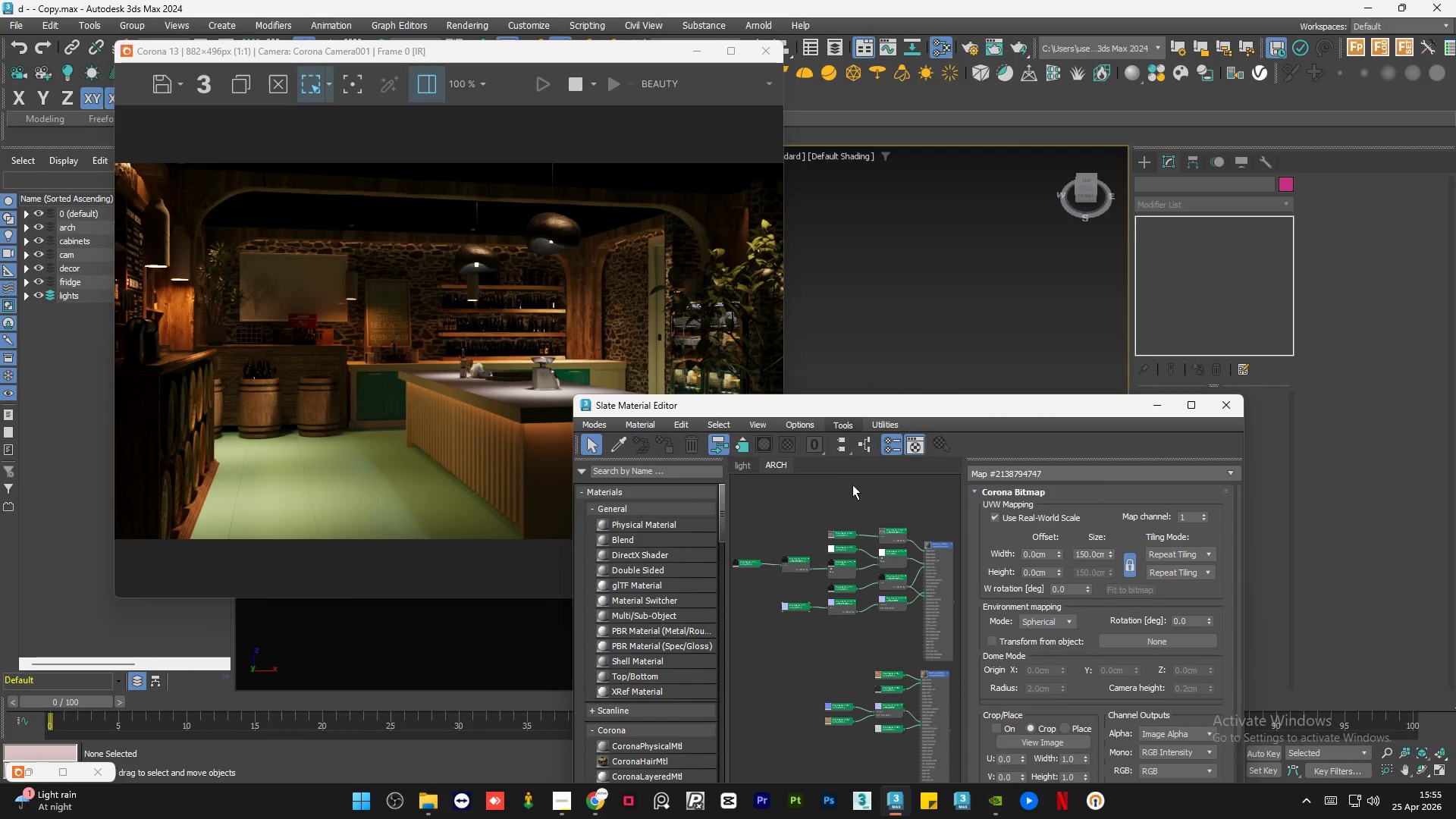 
scroll: coordinate [657, 666], scroll_direction: down, amount: 7.0
 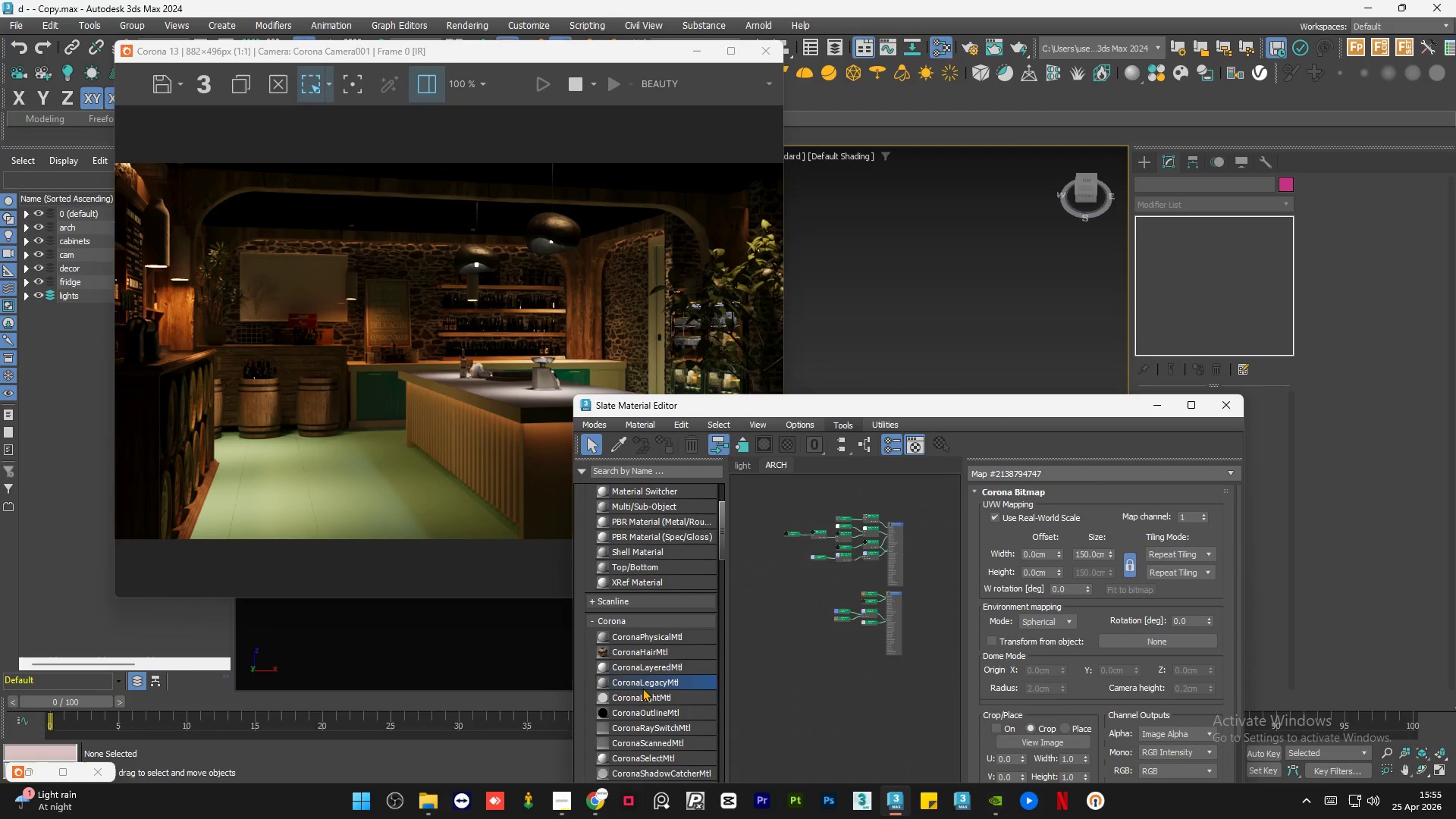 
left_click_drag(start_coordinate=[642, 686], to_coordinate=[896, 670])
 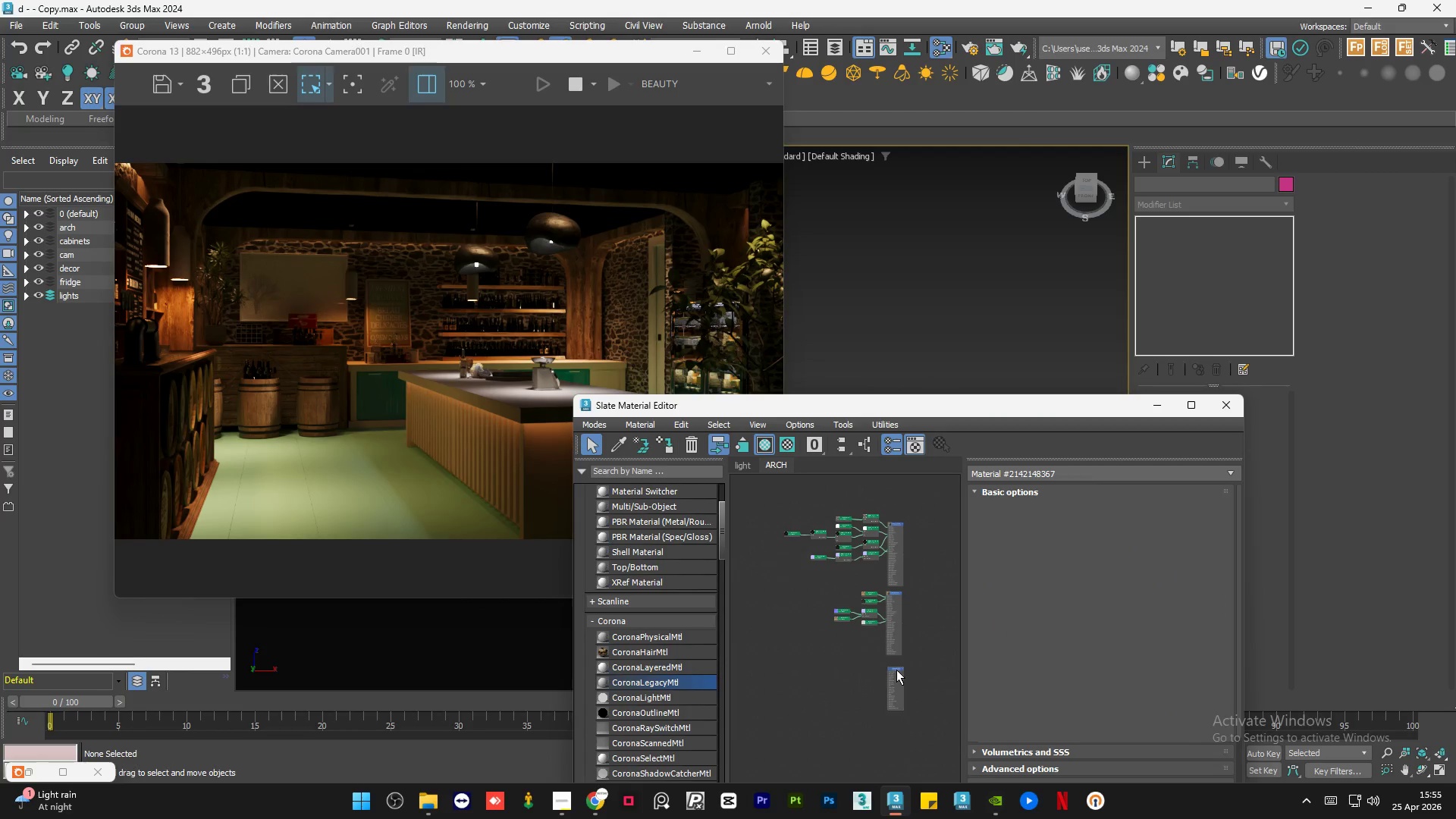 
scroll: coordinate [896, 670], scroll_direction: up, amount: 2.0
 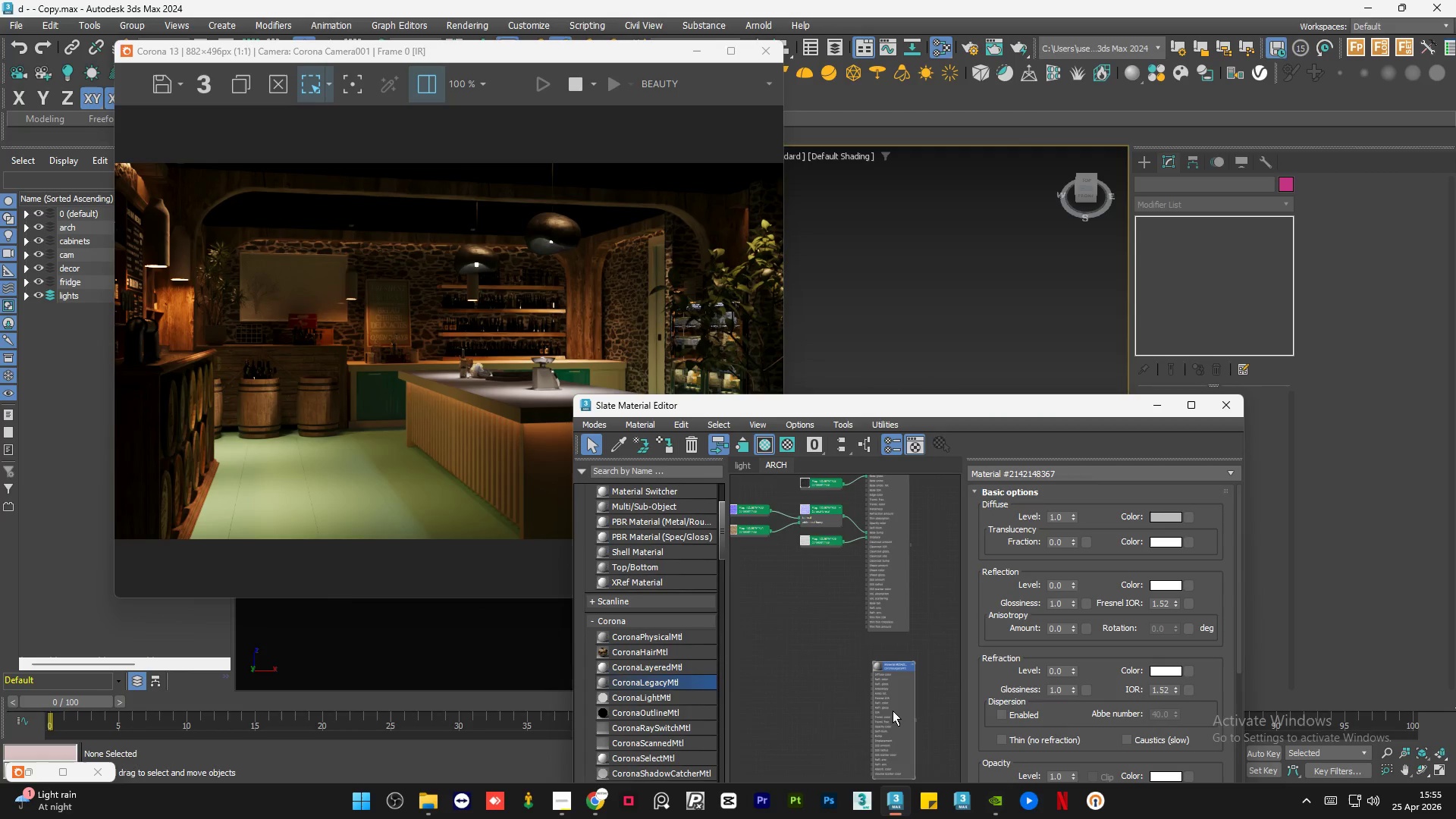 
left_click_drag(start_coordinate=[893, 710], to_coordinate=[887, 689])
 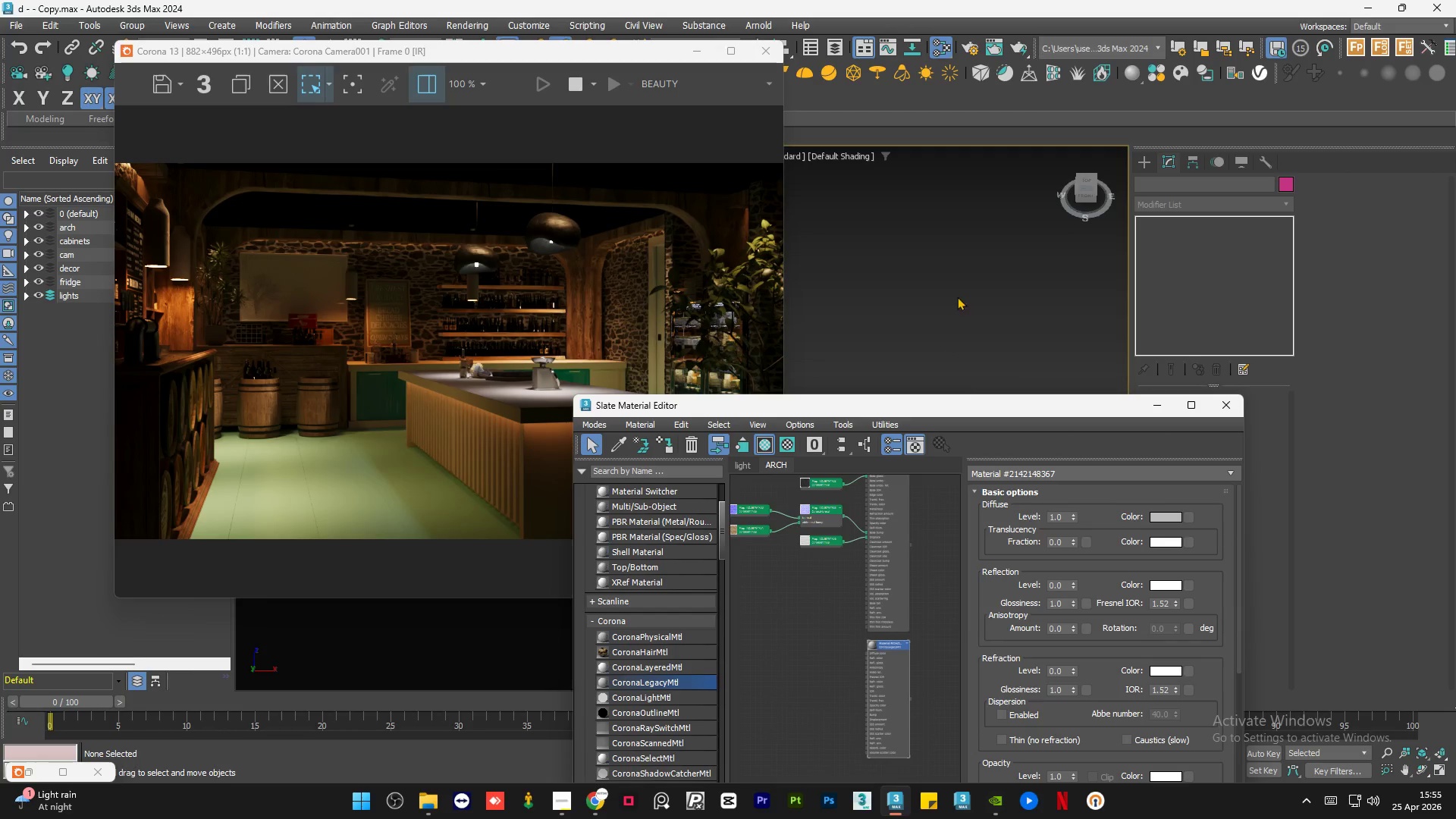 
scroll: coordinate [952, 344], scroll_direction: up, amount: 13.0
 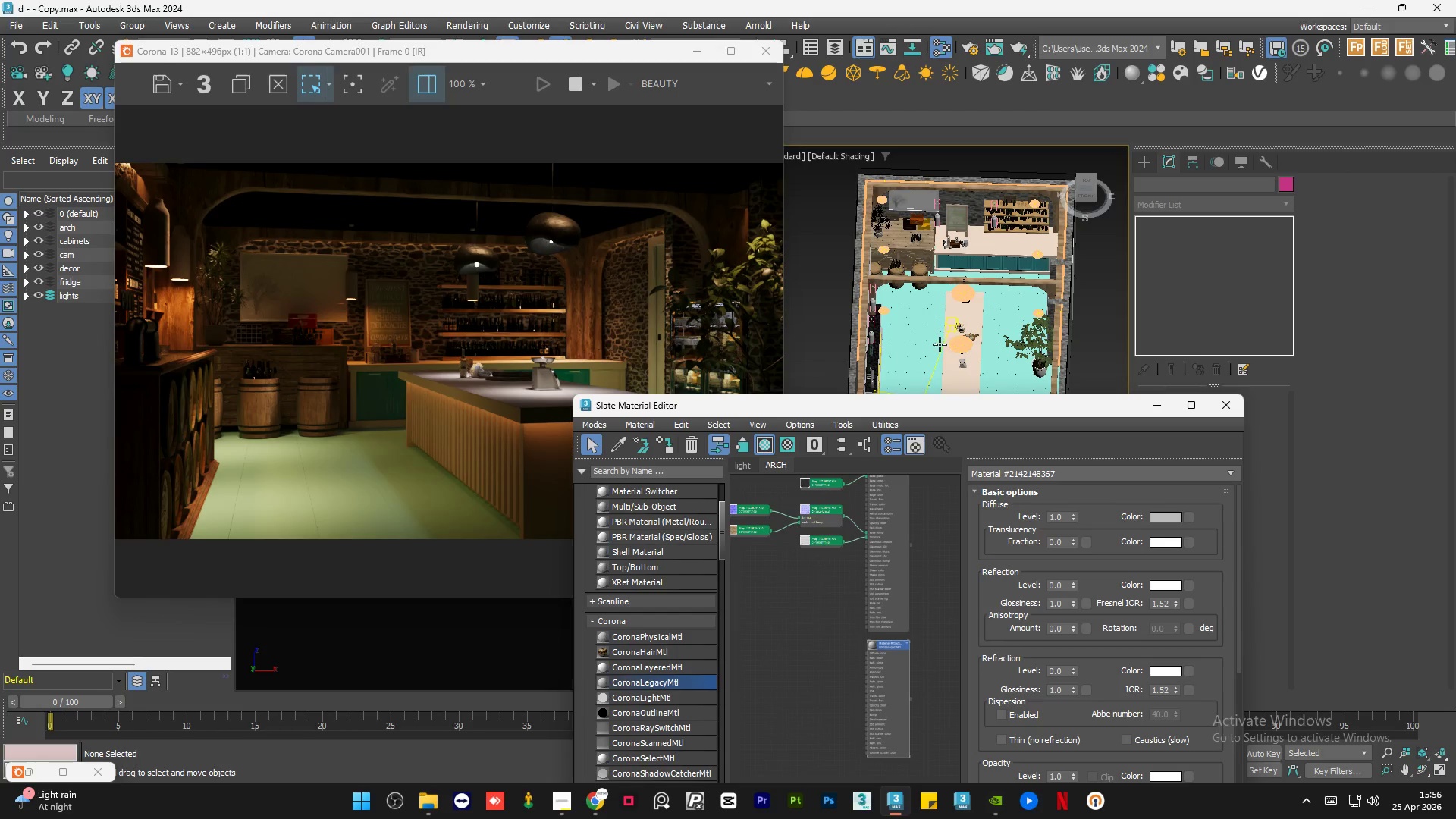 
left_click([918, 342])
 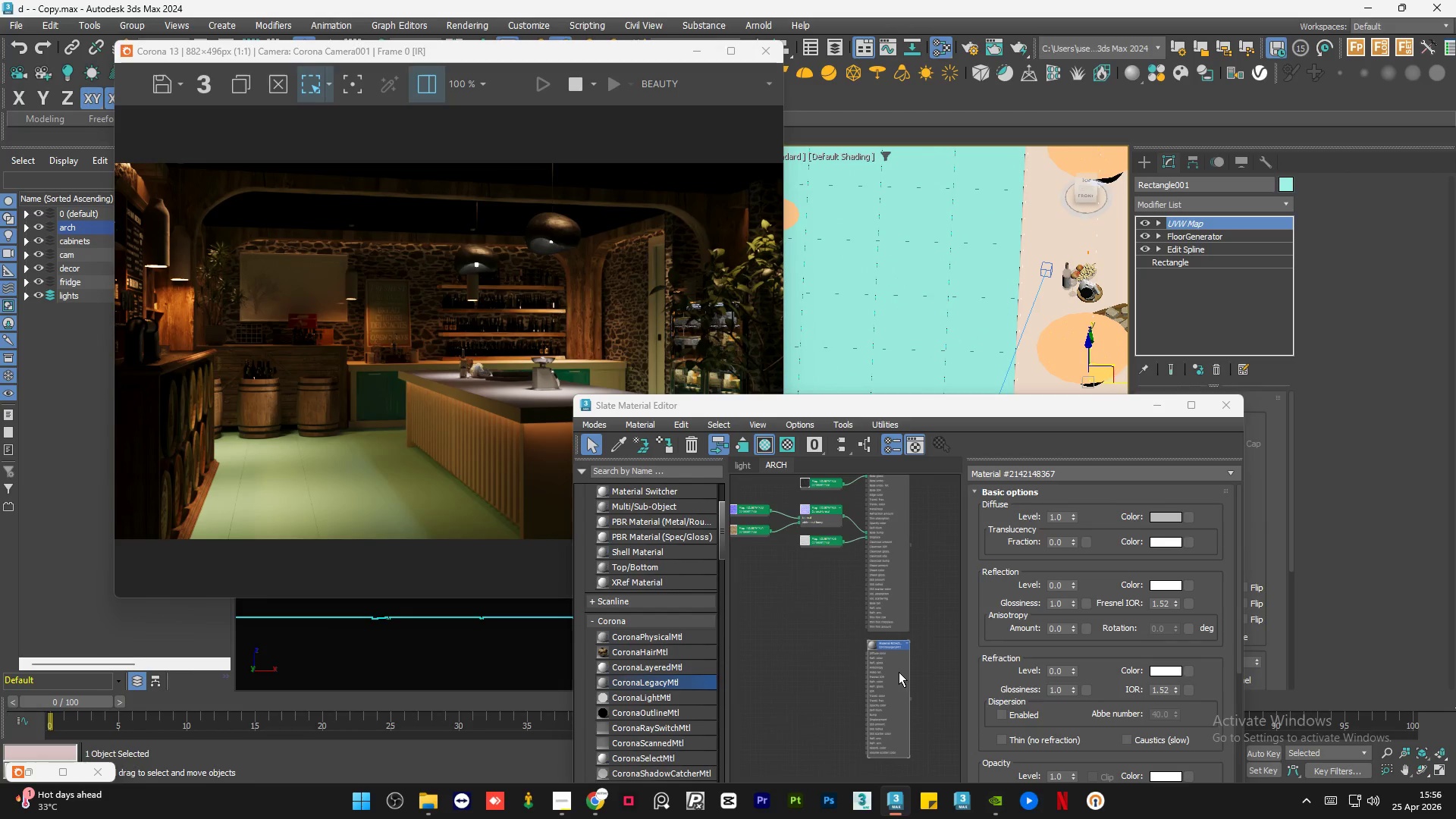 
scroll: coordinate [918, 342], scroll_direction: up, amount: 4.0
 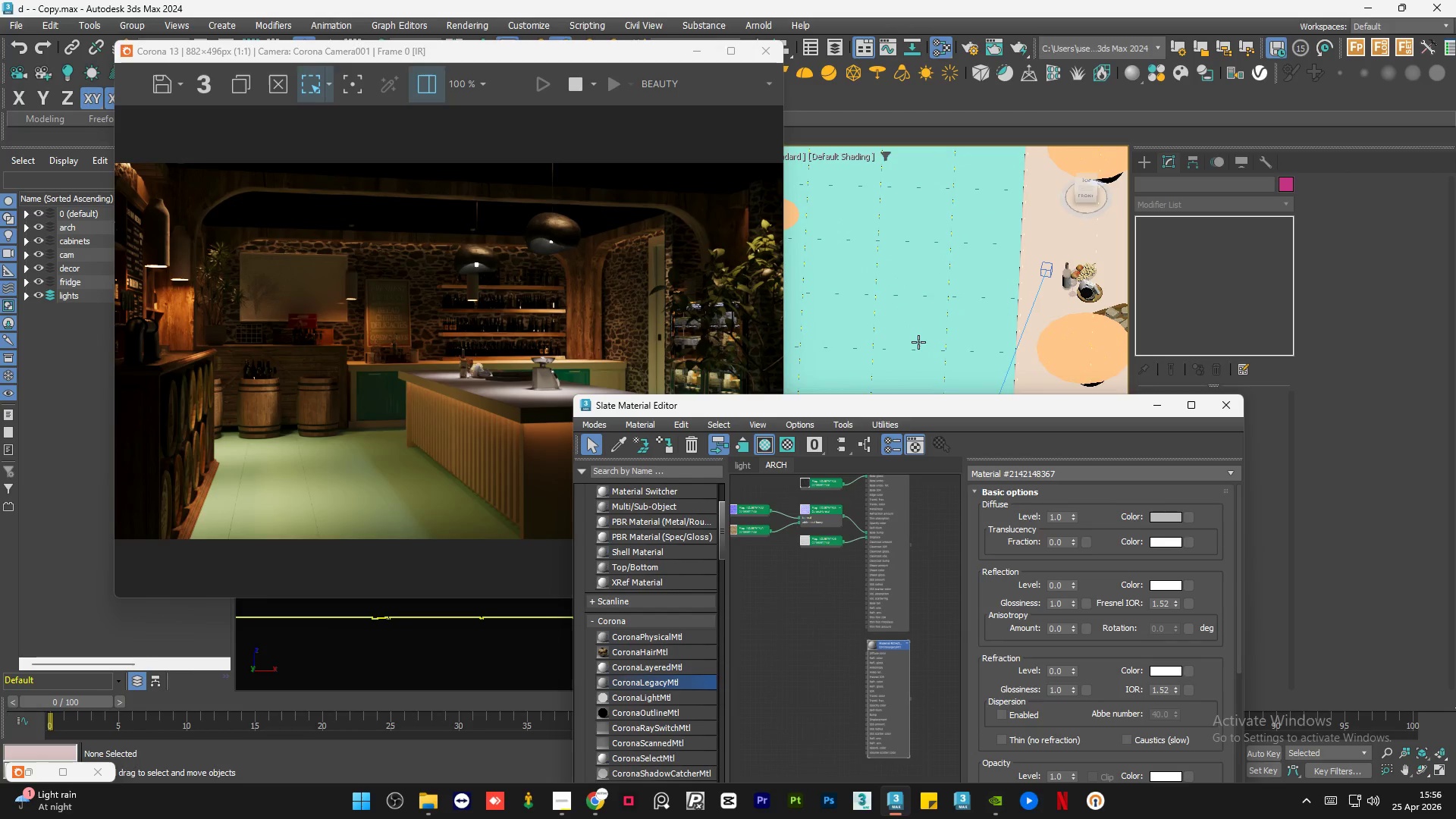 
double_click([898, 672])
 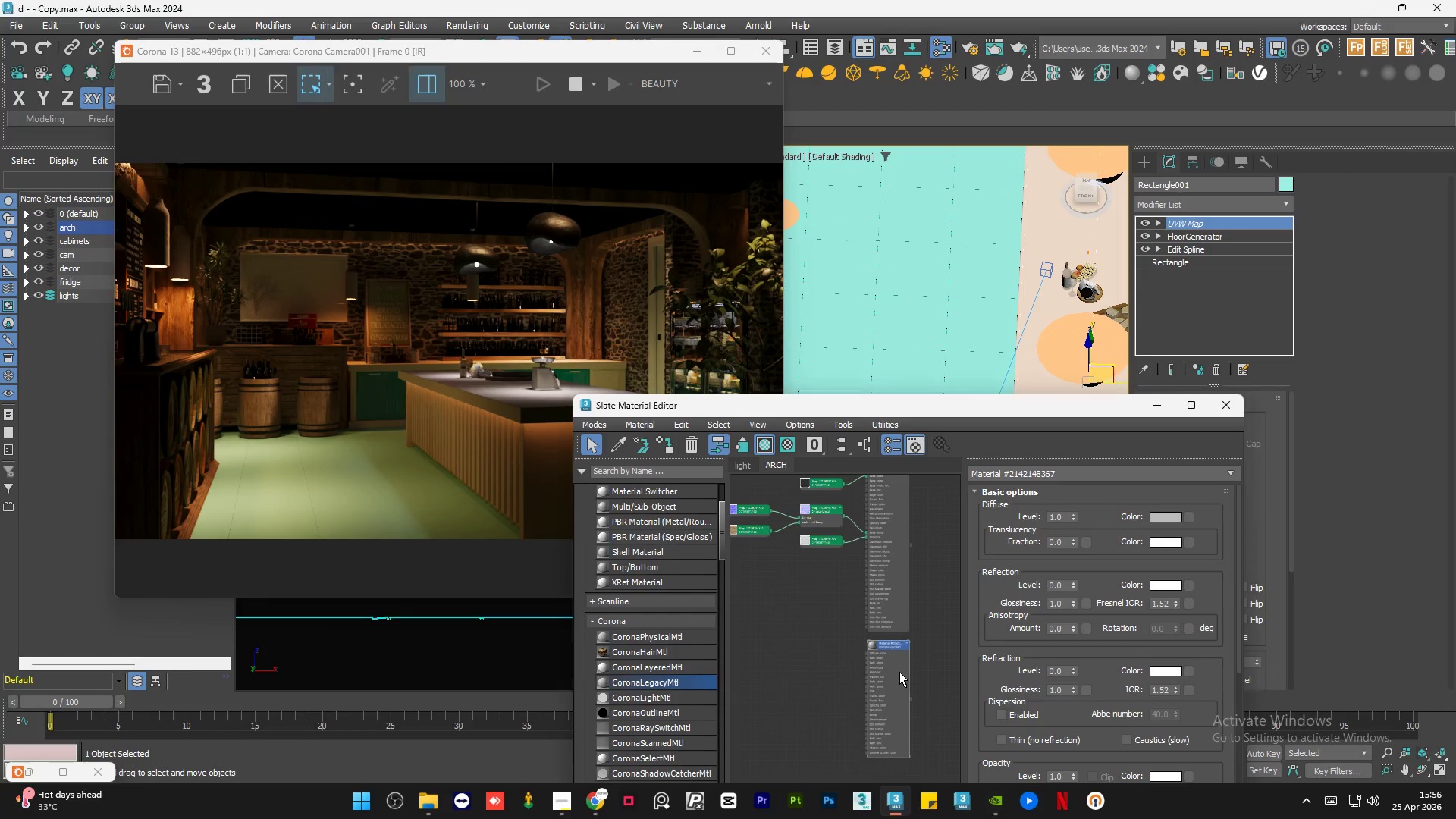 
key(A)
 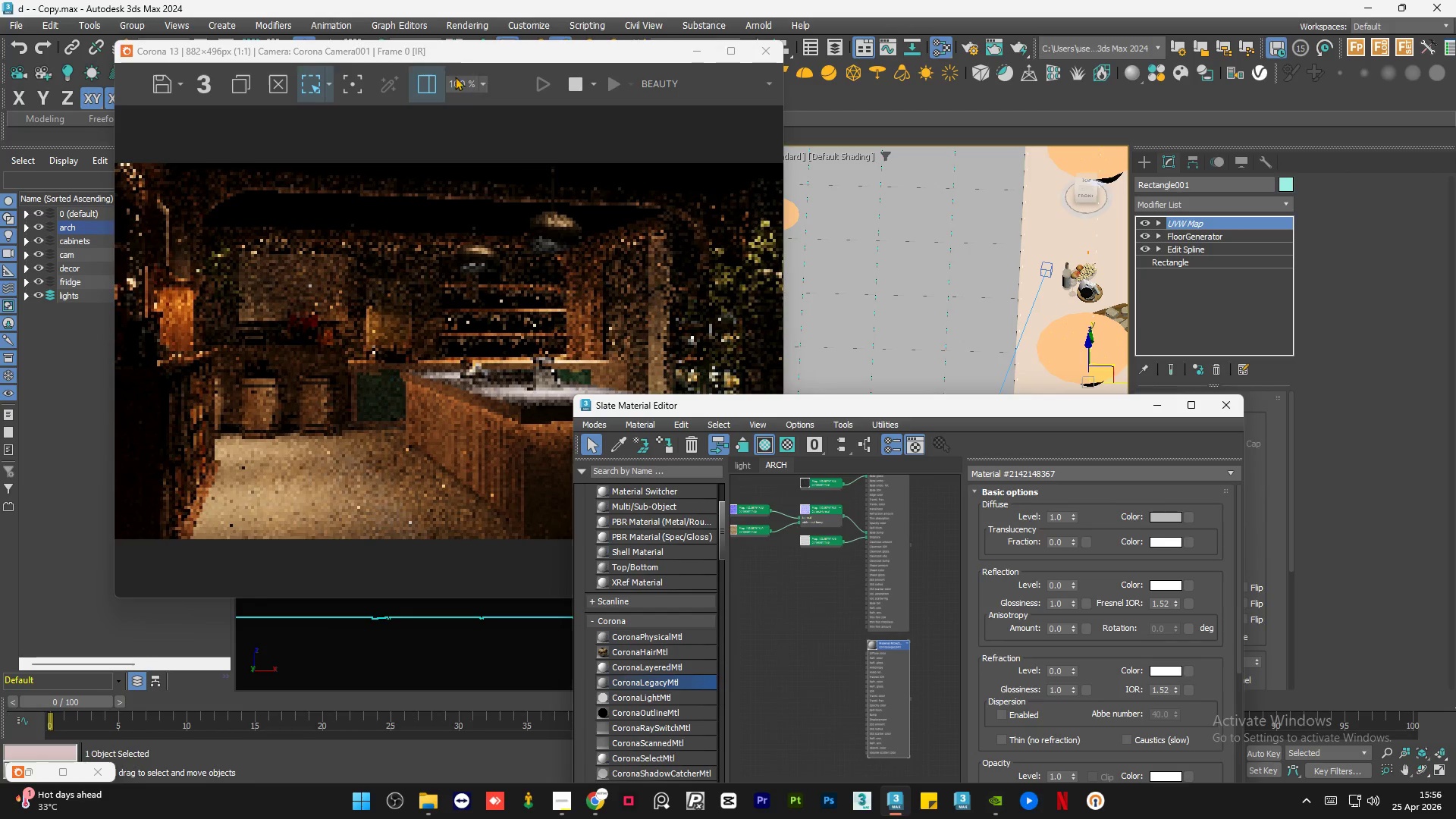 
left_click_drag(start_coordinate=[473, 55], to_coordinate=[384, 46])
 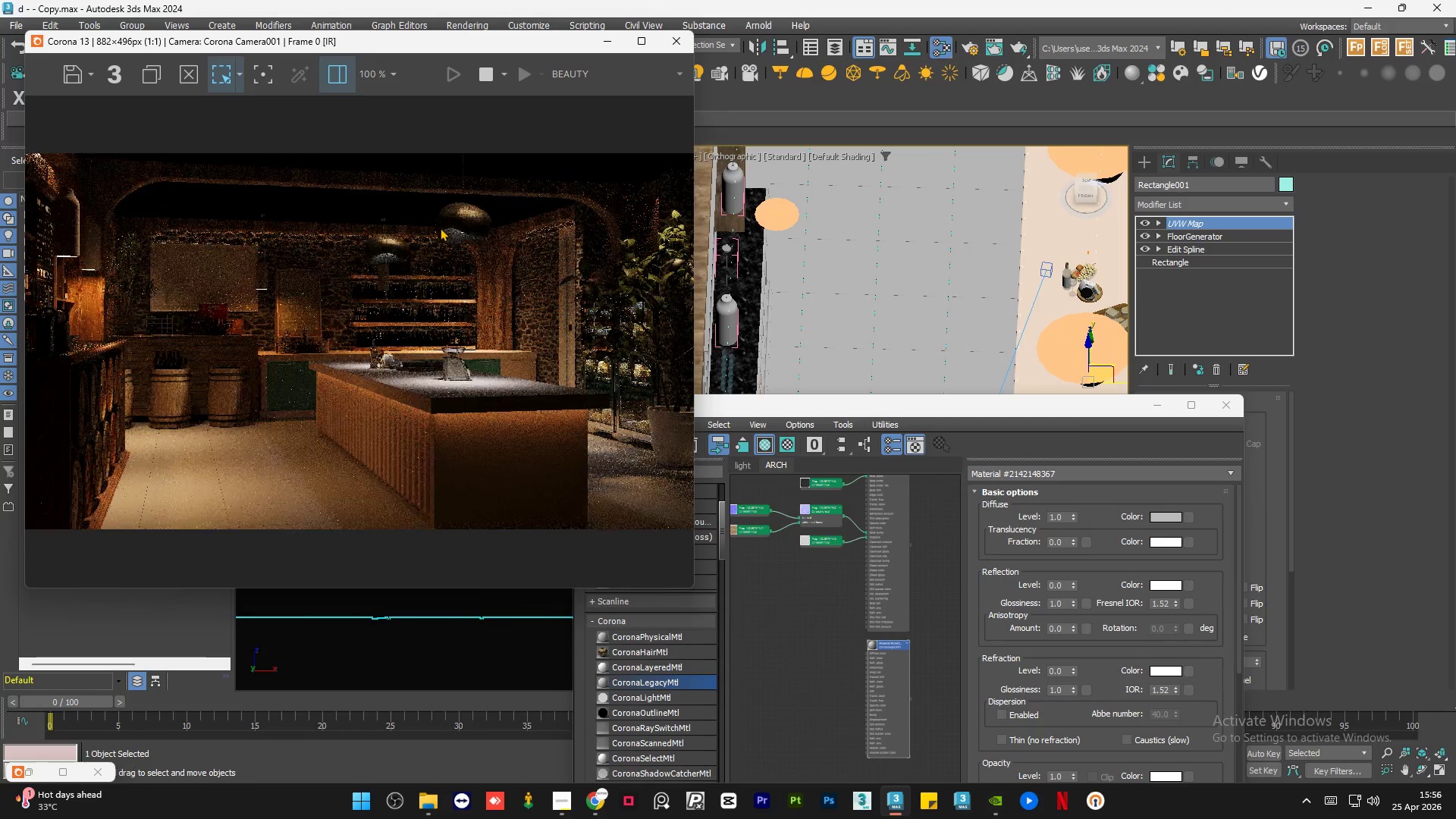 
scroll: coordinate [440, 228], scroll_direction: down, amount: 1.0
 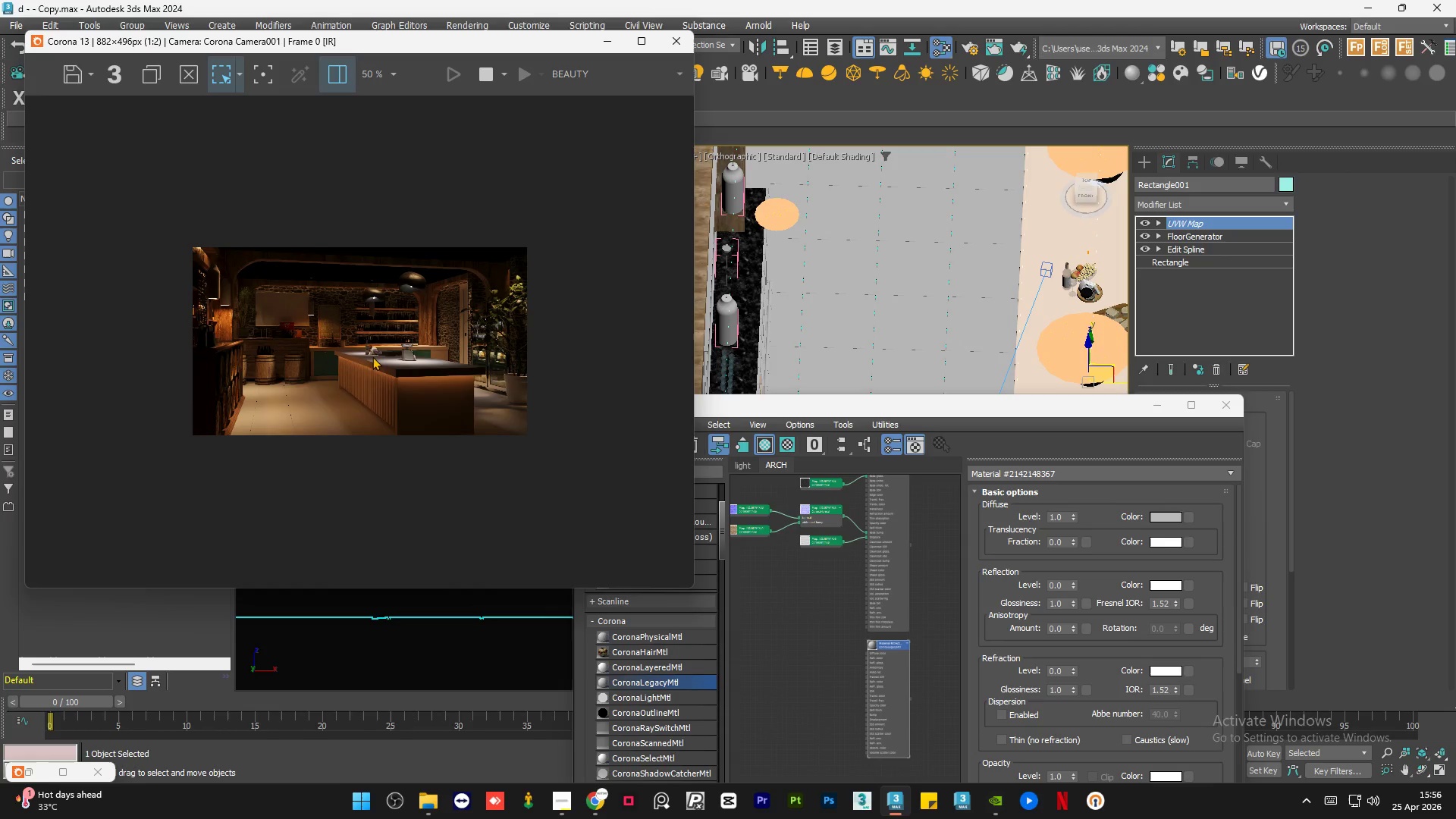 
scroll: coordinate [464, 216], scroll_direction: up, amount: 3.0
 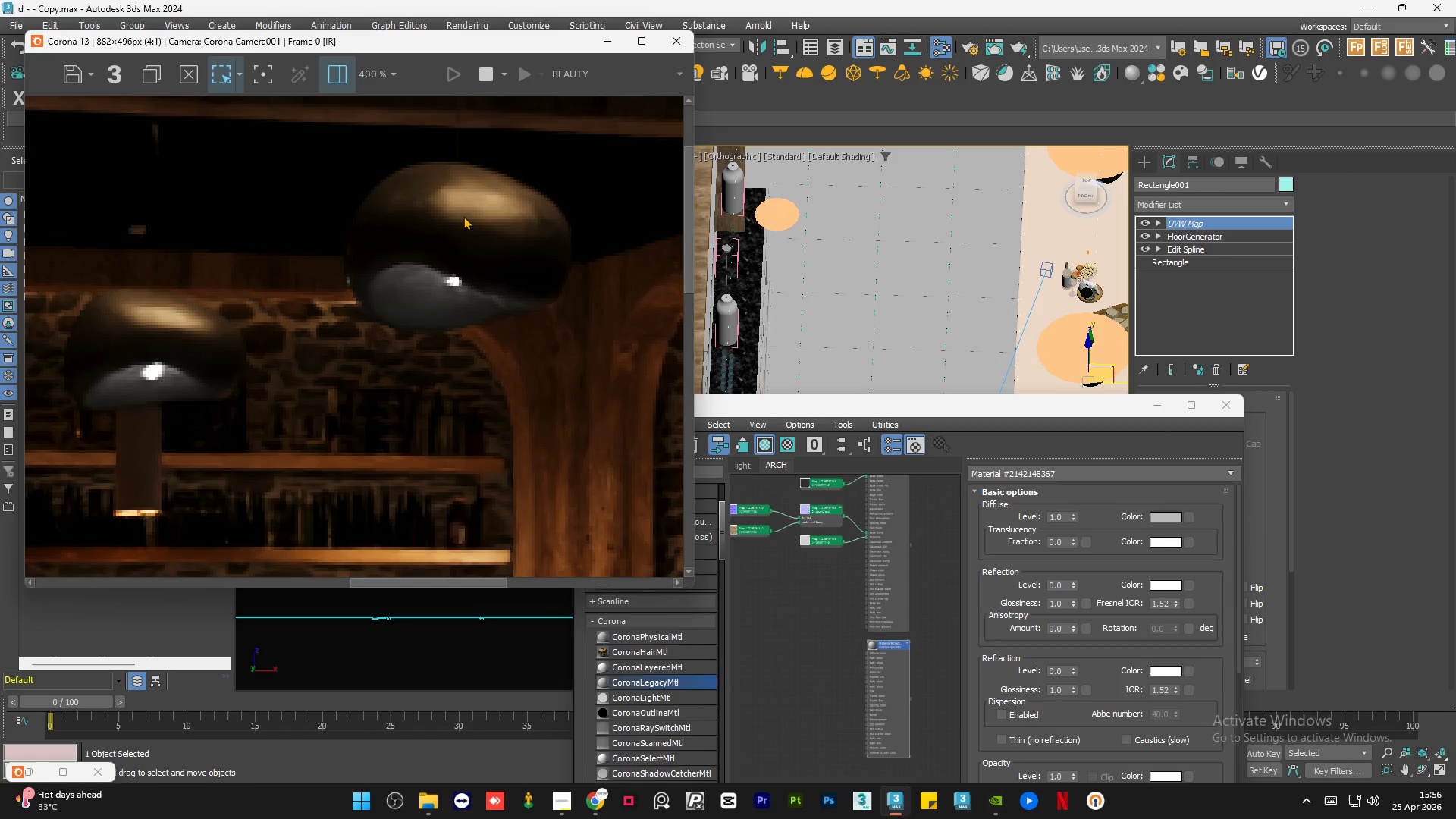 
scroll: coordinate [463, 216], scroll_direction: down, amount: 1.0
 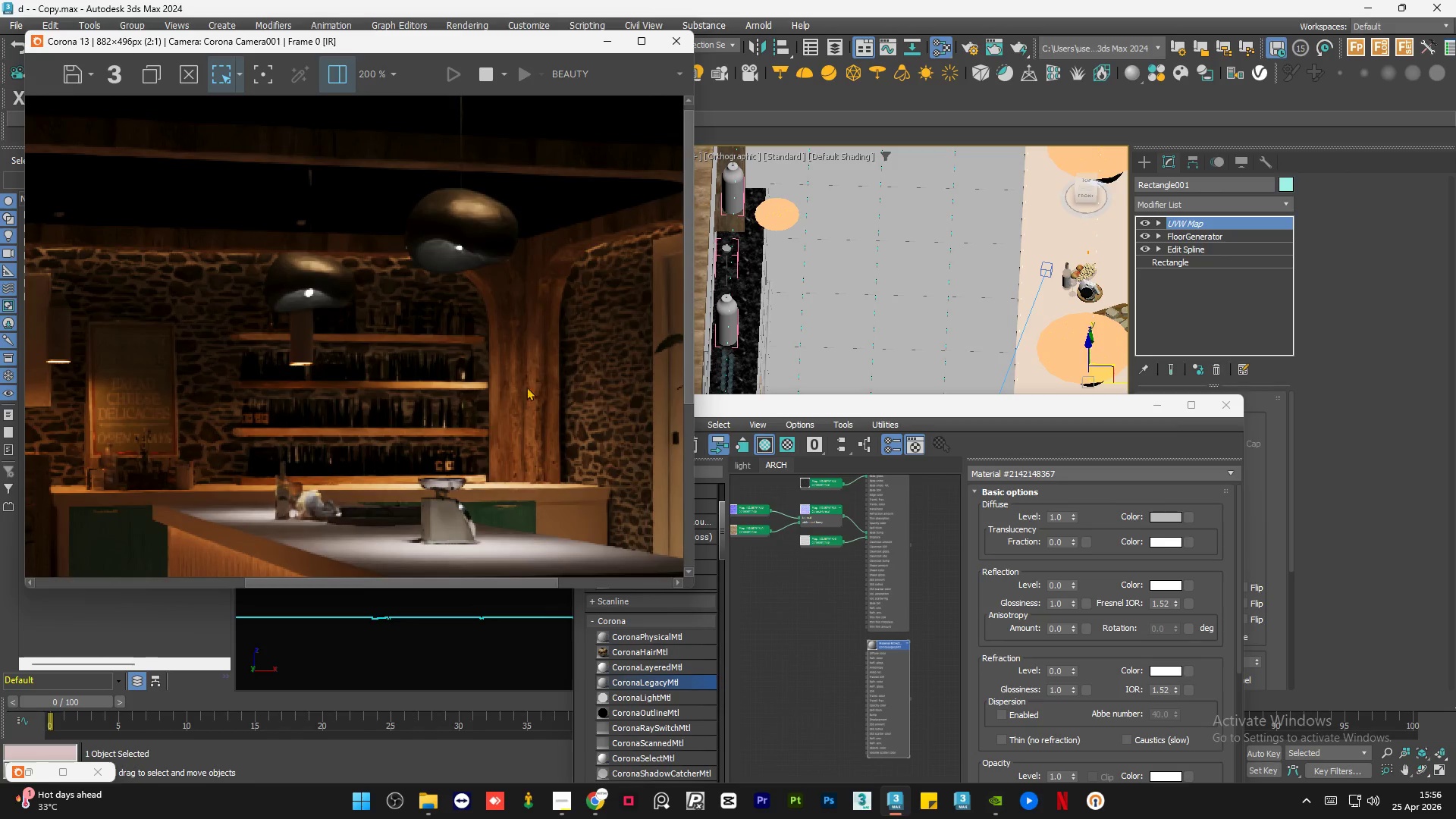 
scroll: coordinate [523, 407], scroll_direction: up, amount: 1.0
 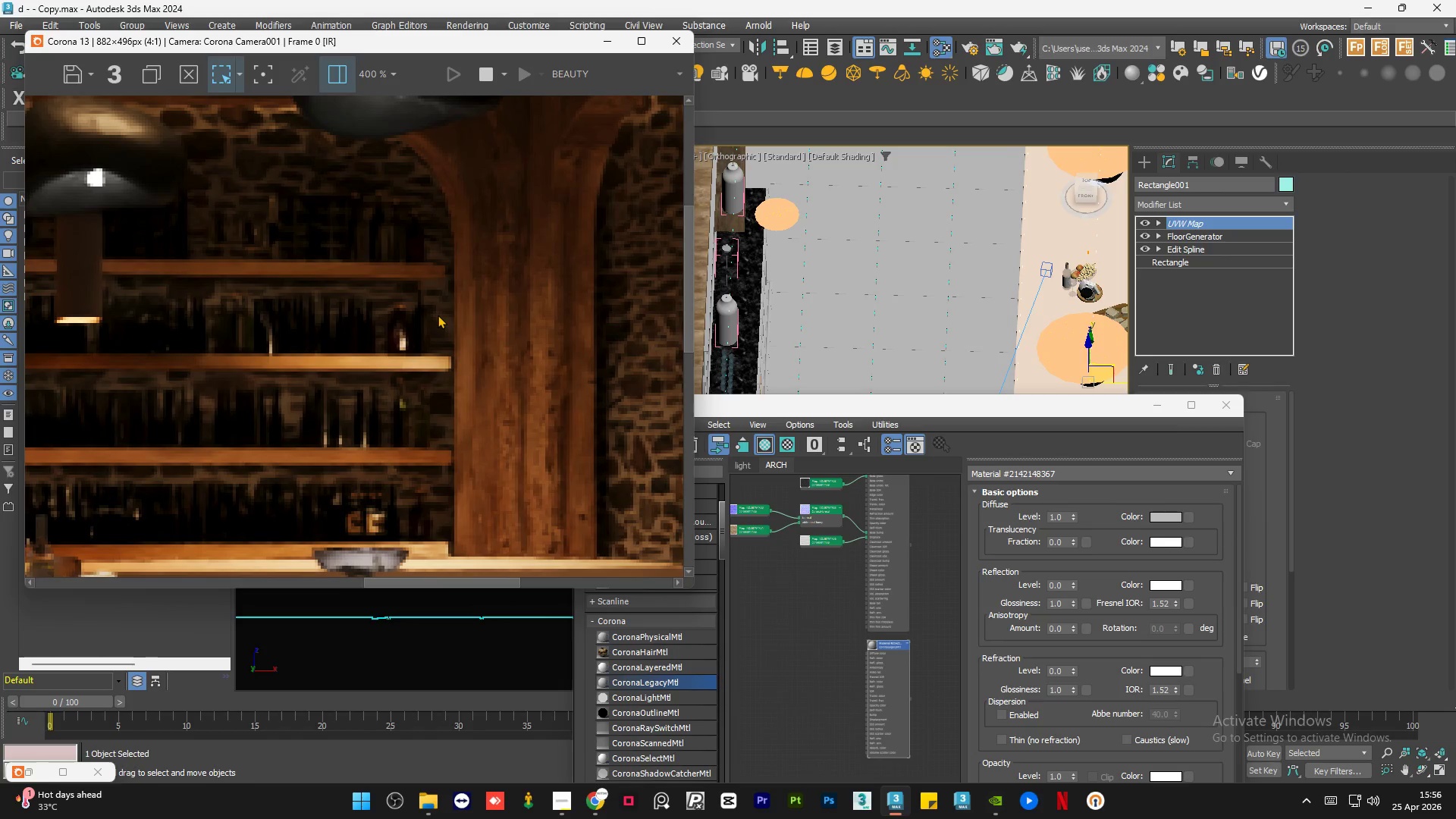 
scroll: coordinate [521, 352], scroll_direction: down, amount: 2.0
 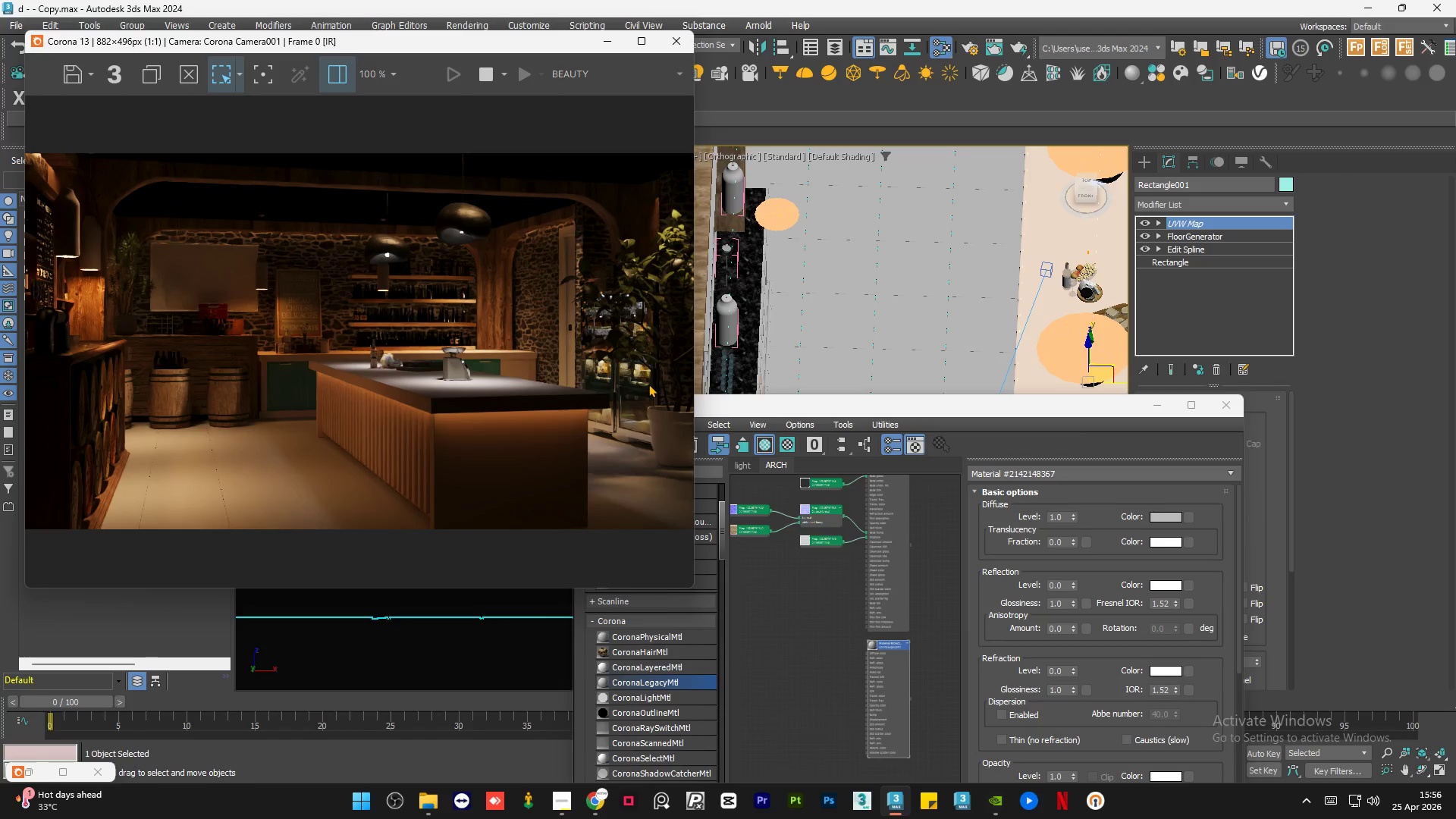 
scroll: coordinate [638, 431], scroll_direction: up, amount: 2.0
 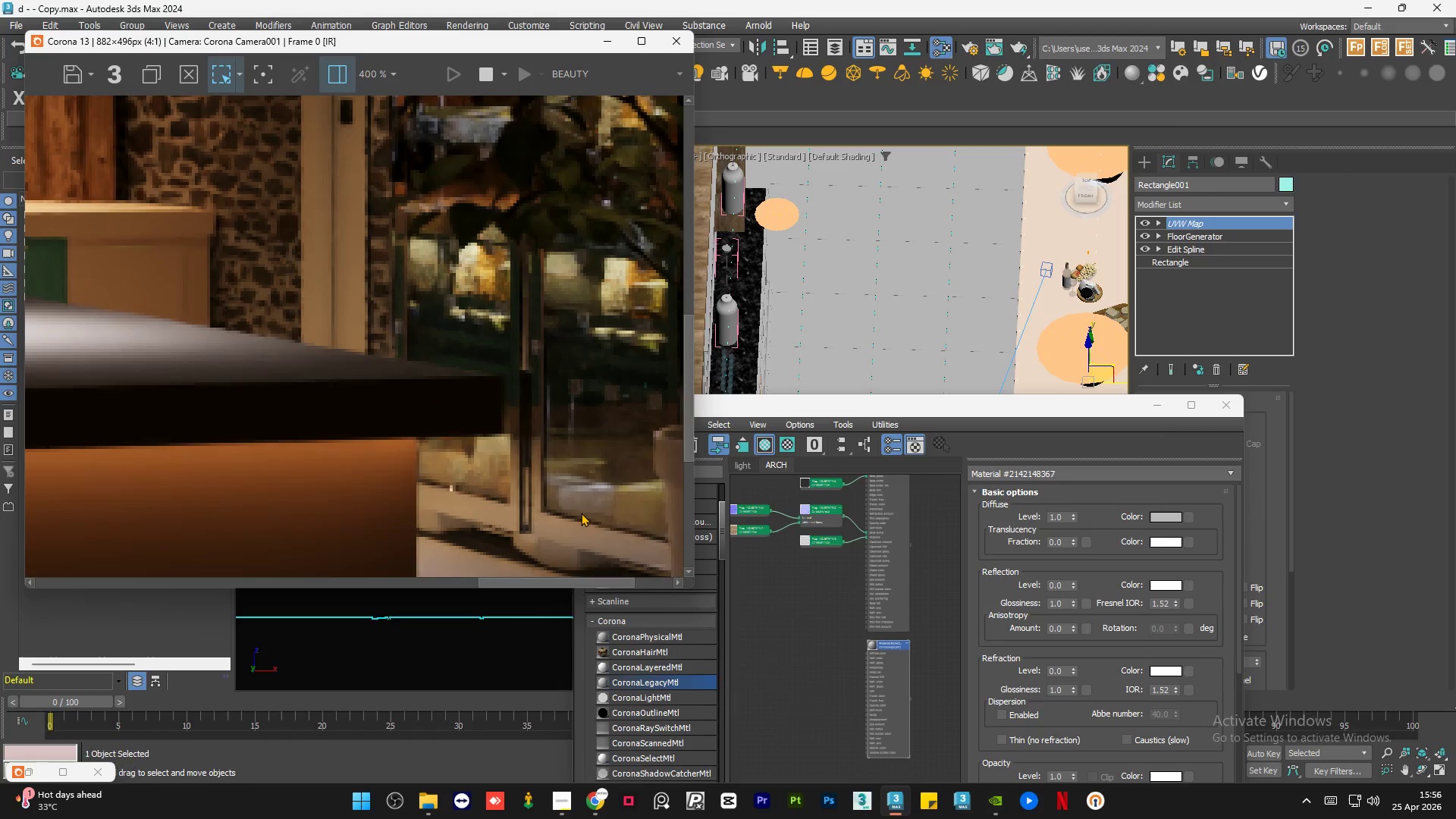 
scroll: coordinate [581, 513], scroll_direction: down, amount: 2.0
 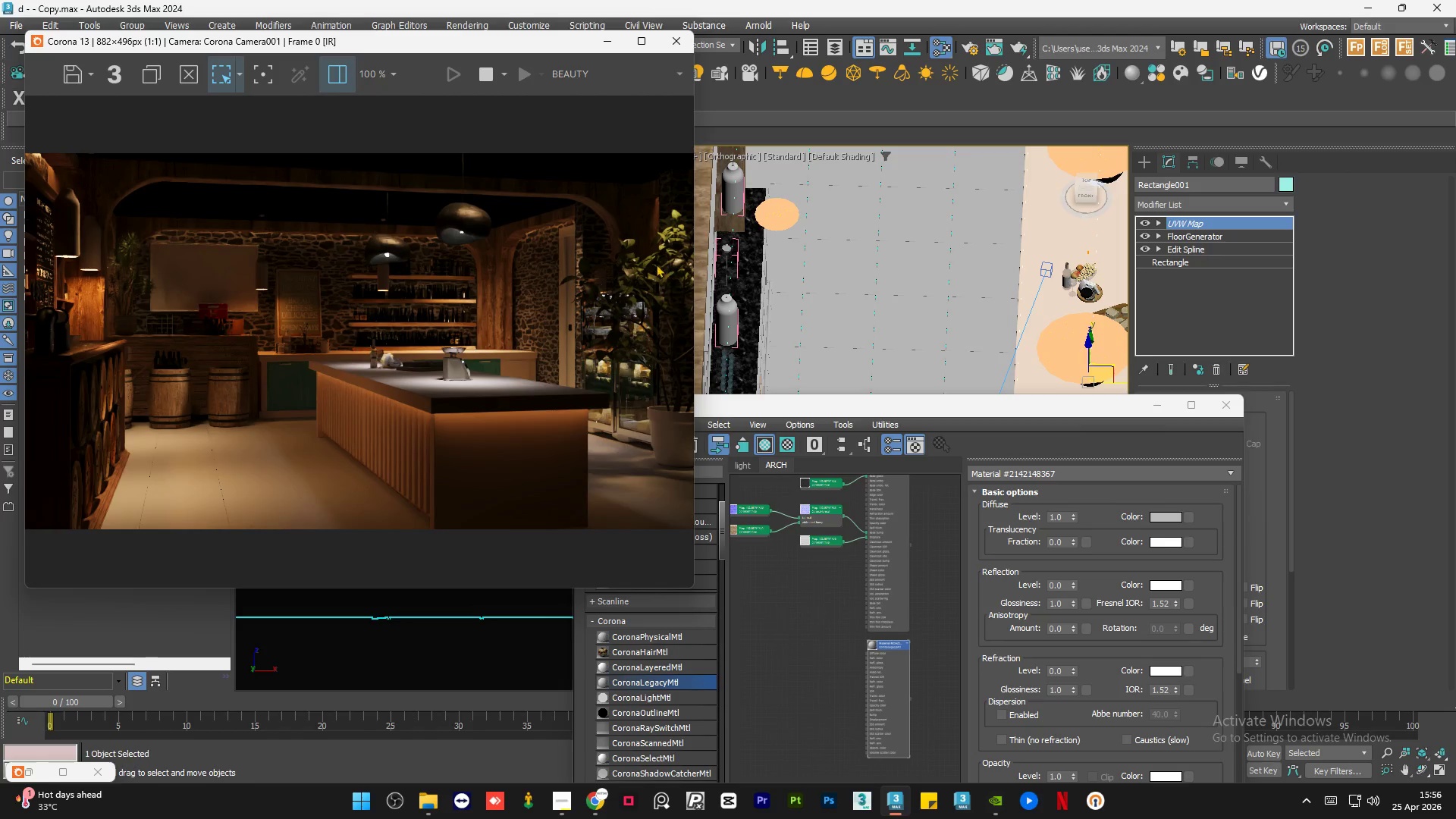 
scroll: coordinate [627, 319], scroll_direction: up, amount: 2.0
 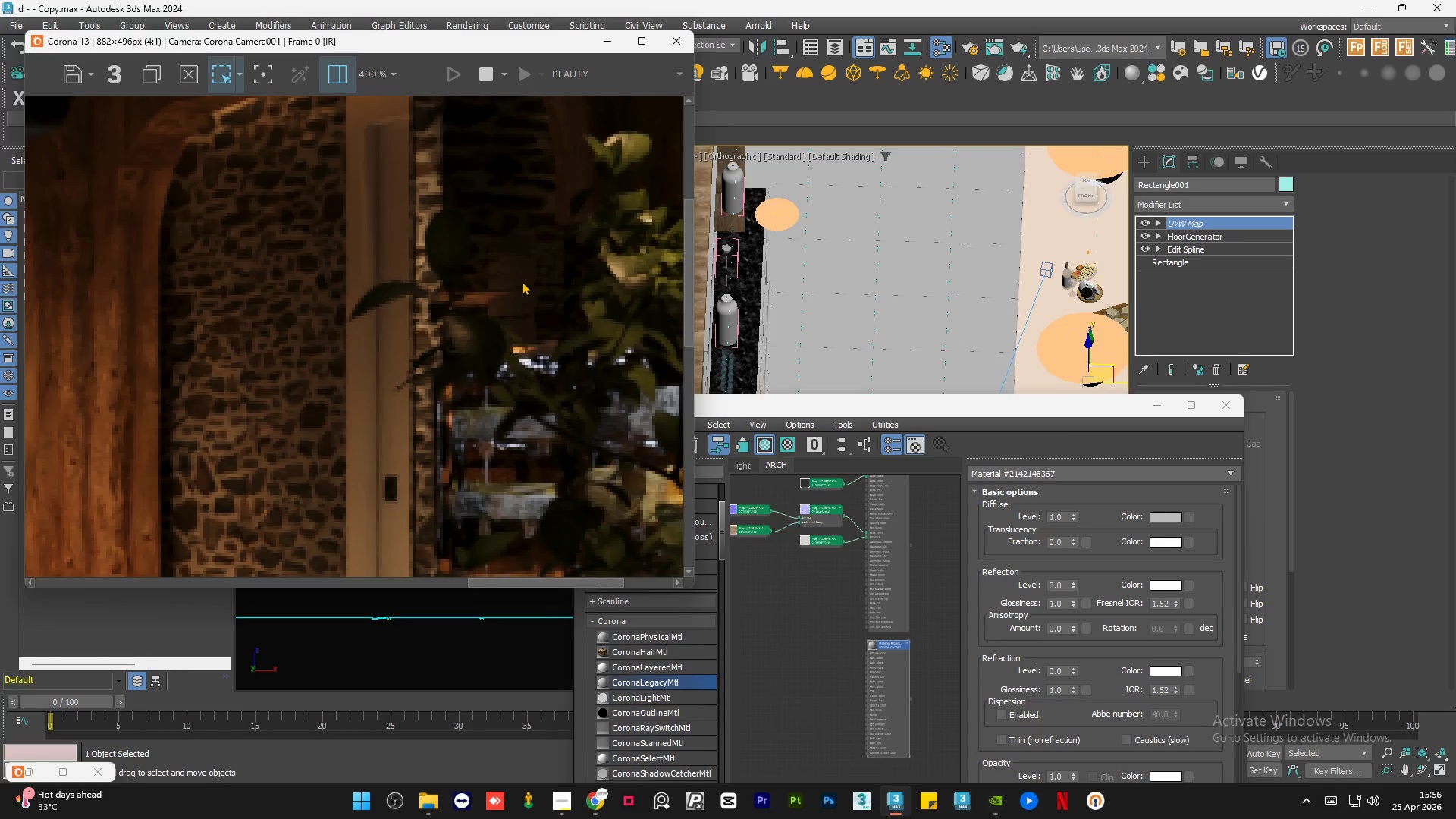 
scroll: coordinate [522, 281], scroll_direction: down, amount: 1.0
 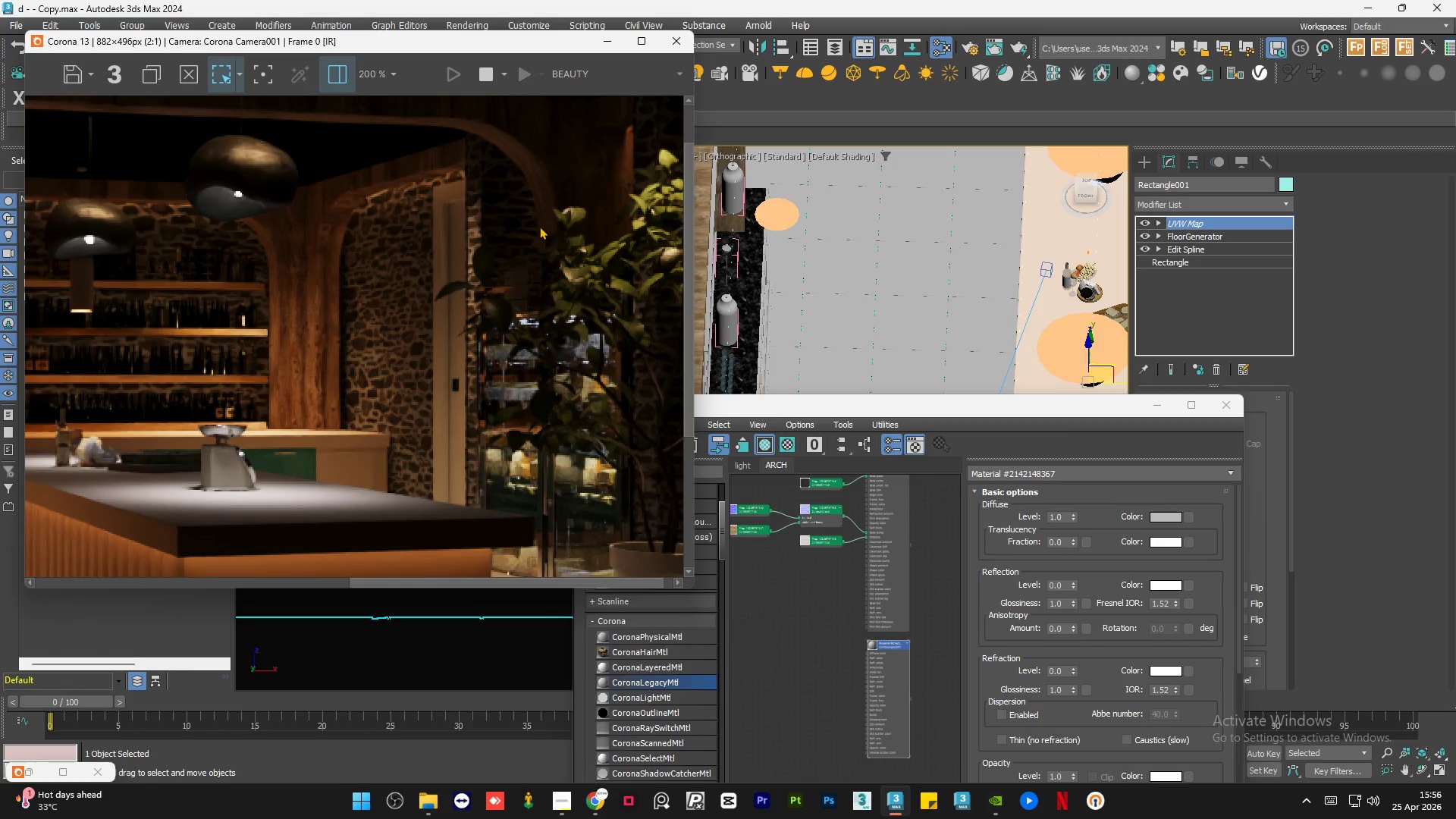 
scroll: coordinate [533, 226], scroll_direction: up, amount: 1.0
 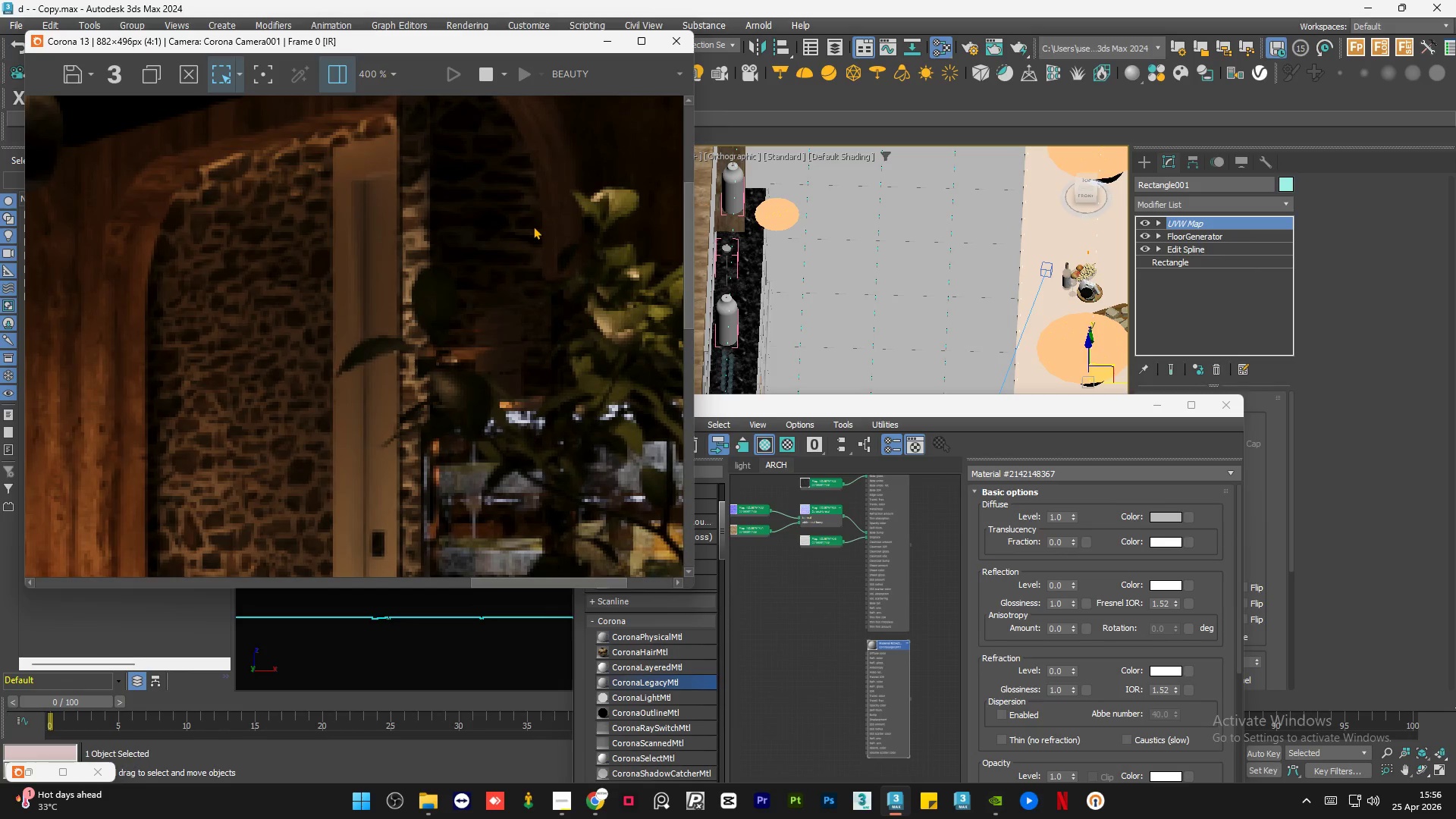 
scroll: coordinate [533, 226], scroll_direction: down, amount: 1.0
 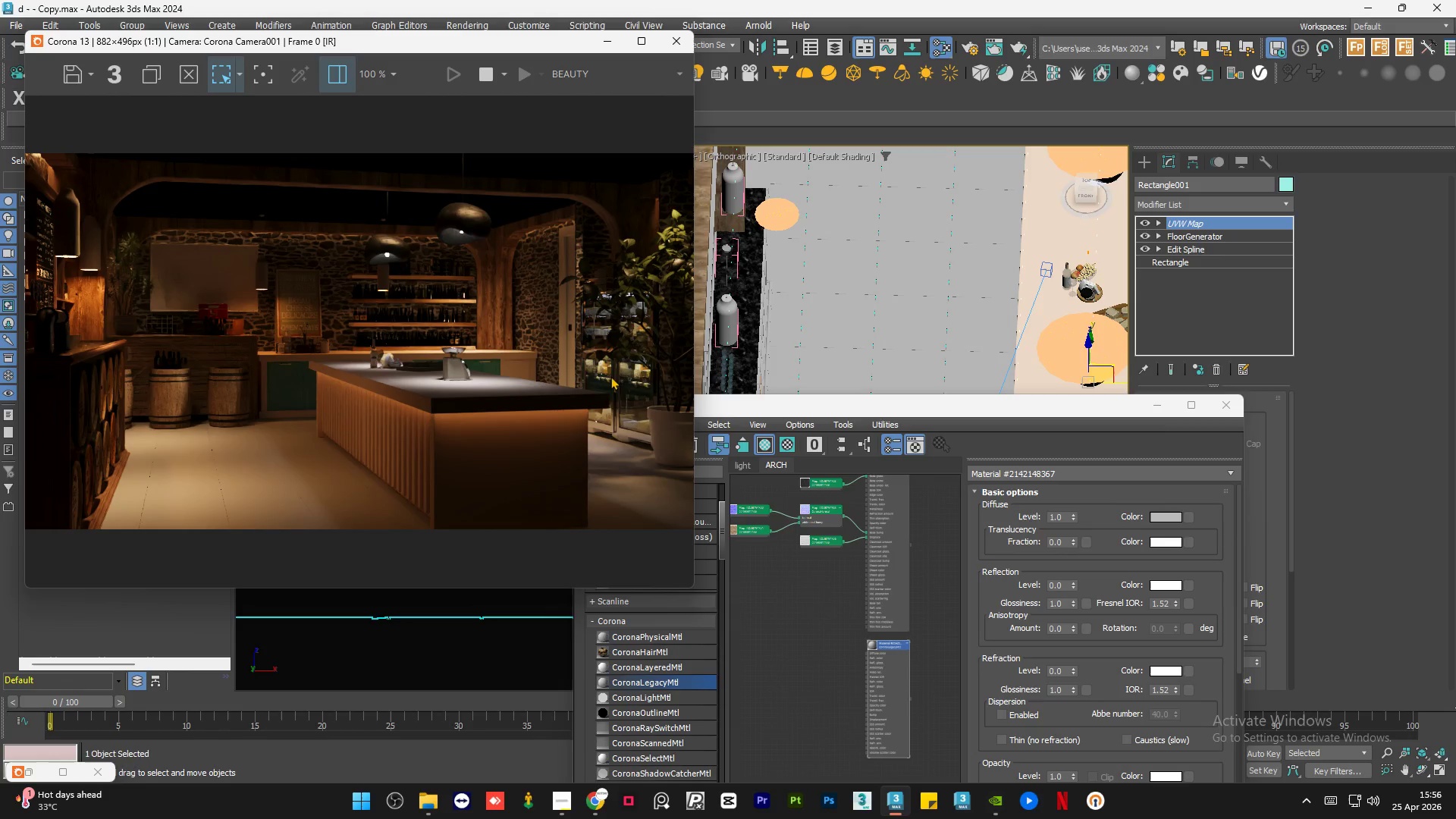 
scroll: coordinate [664, 478], scroll_direction: up, amount: 2.0
 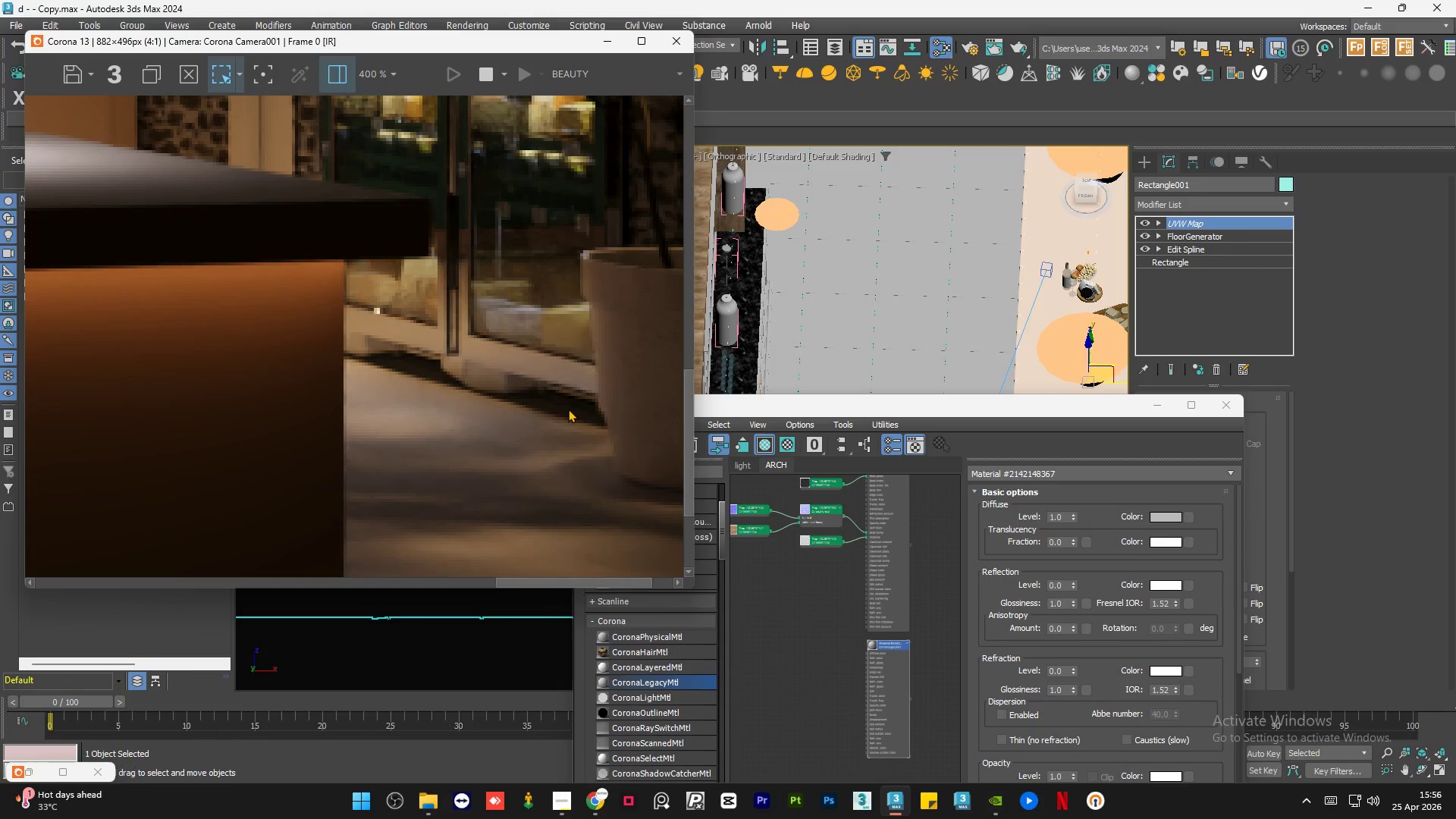 
scroll: coordinate [568, 409], scroll_direction: down, amount: 2.0
 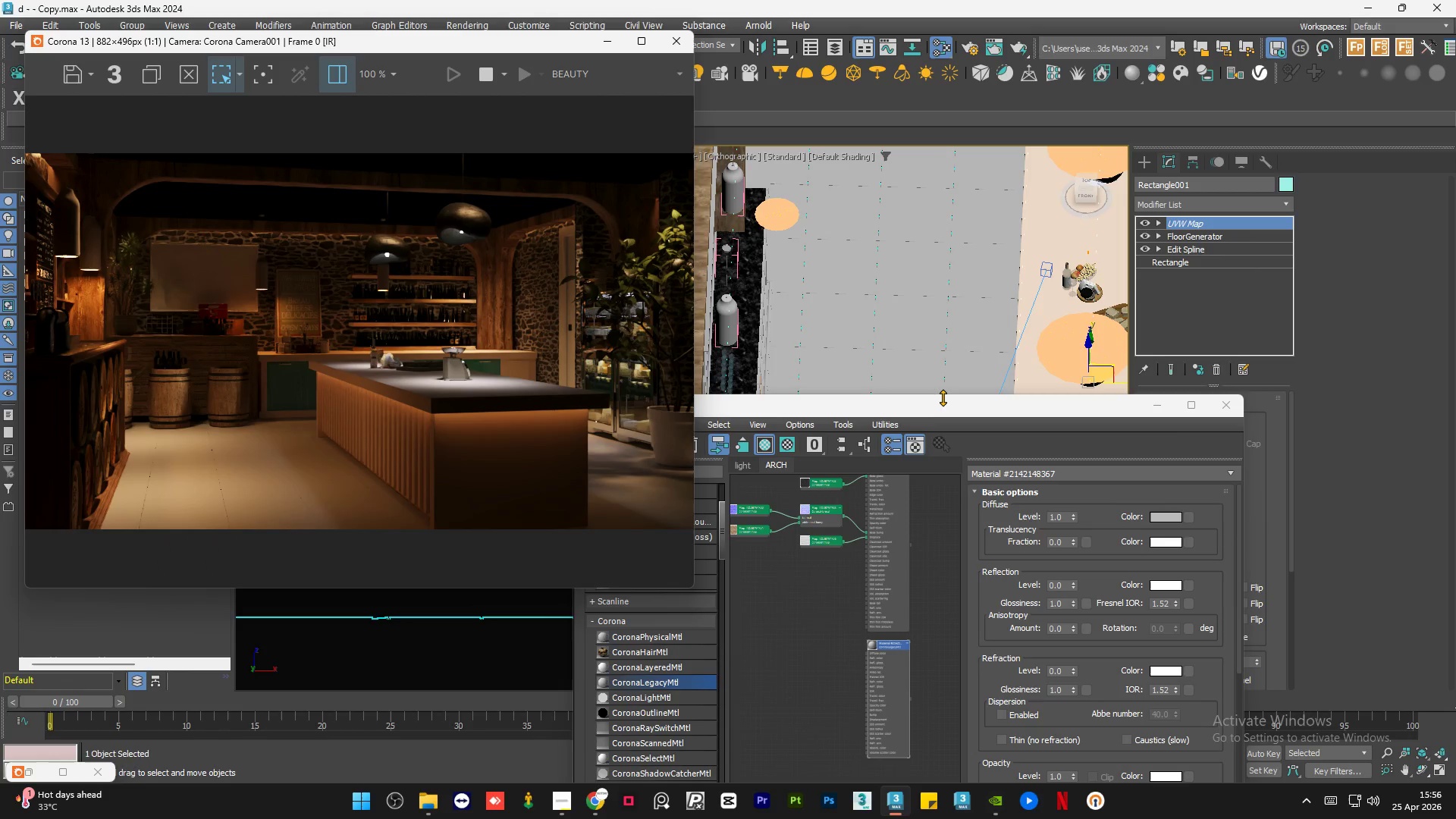 
hold_key(key=AltLeft, duration=1.12)
 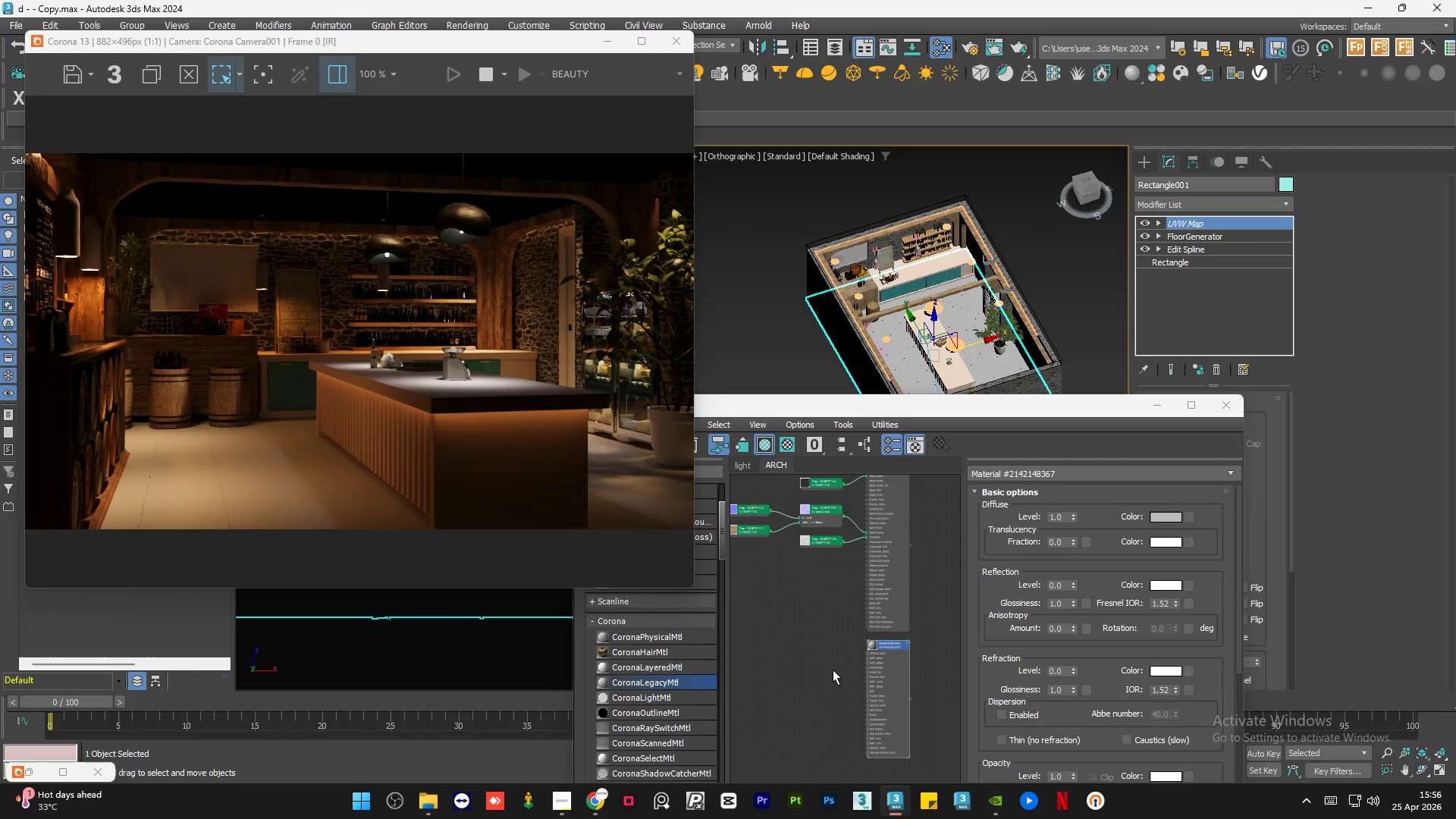 
scroll: coordinate [899, 306], scroll_direction: down, amount: 4.0
 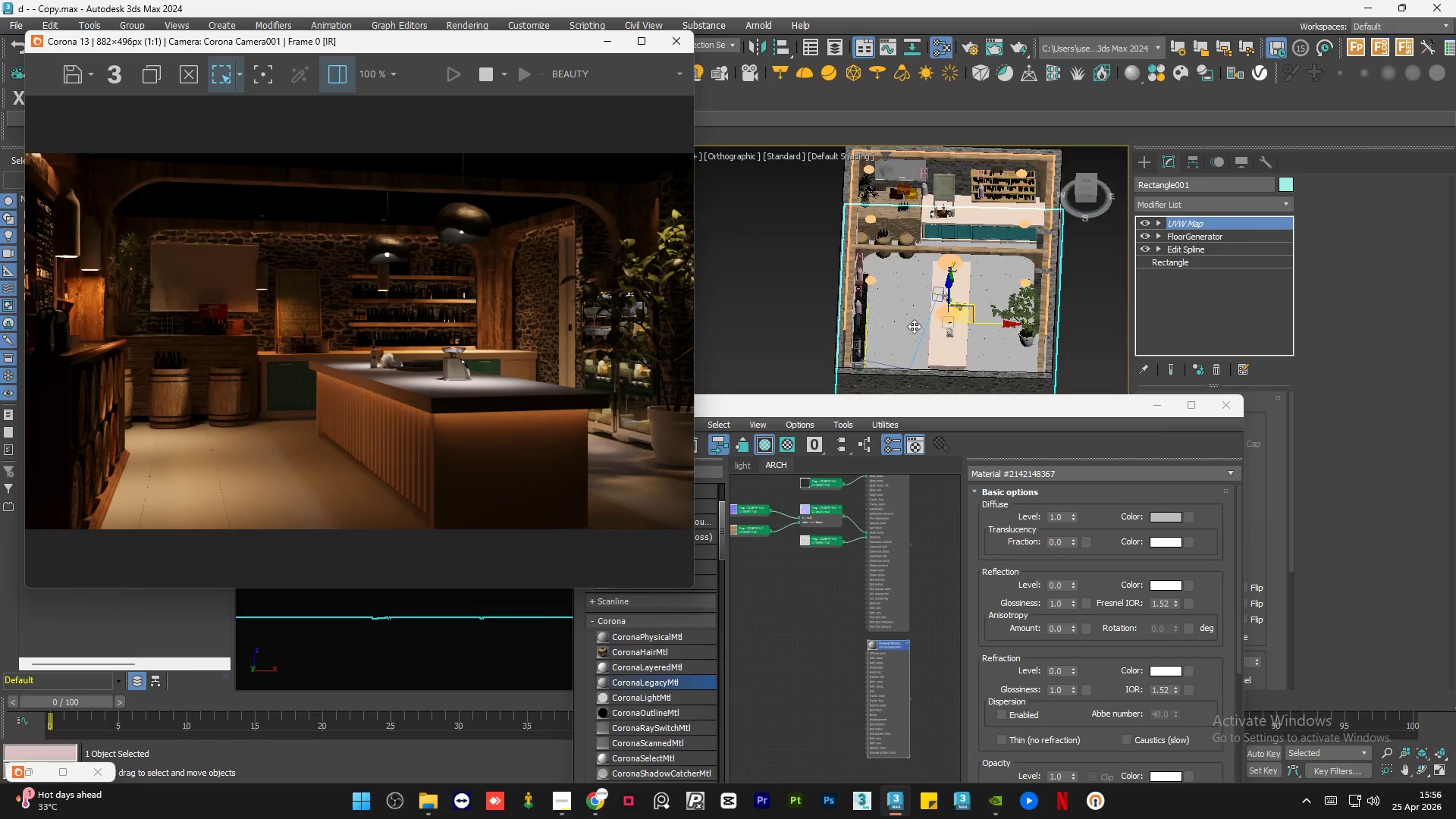 
scroll: coordinate [966, 335], scroll_direction: none, amount: 0.0
 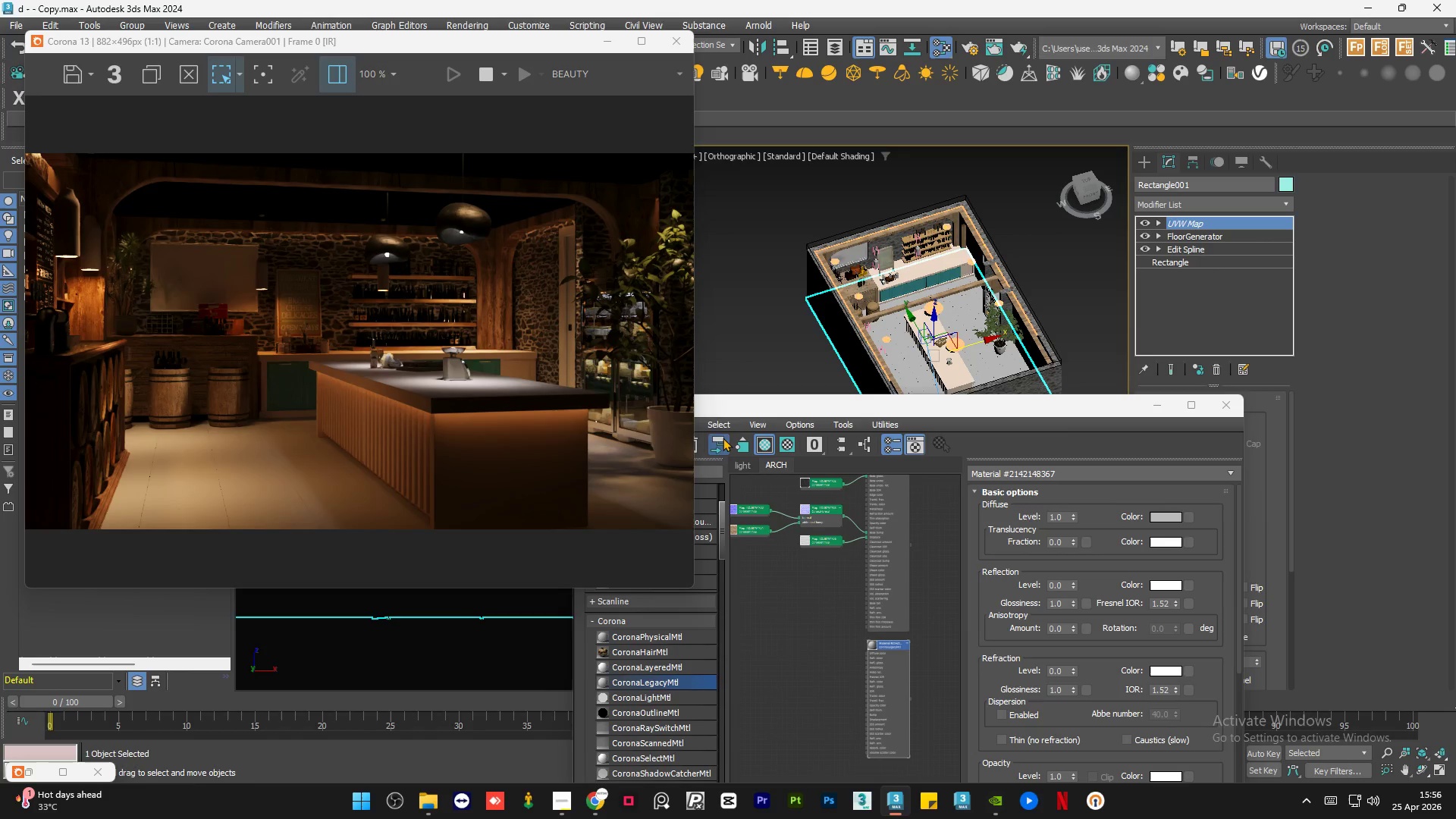 
left_click([739, 402])
 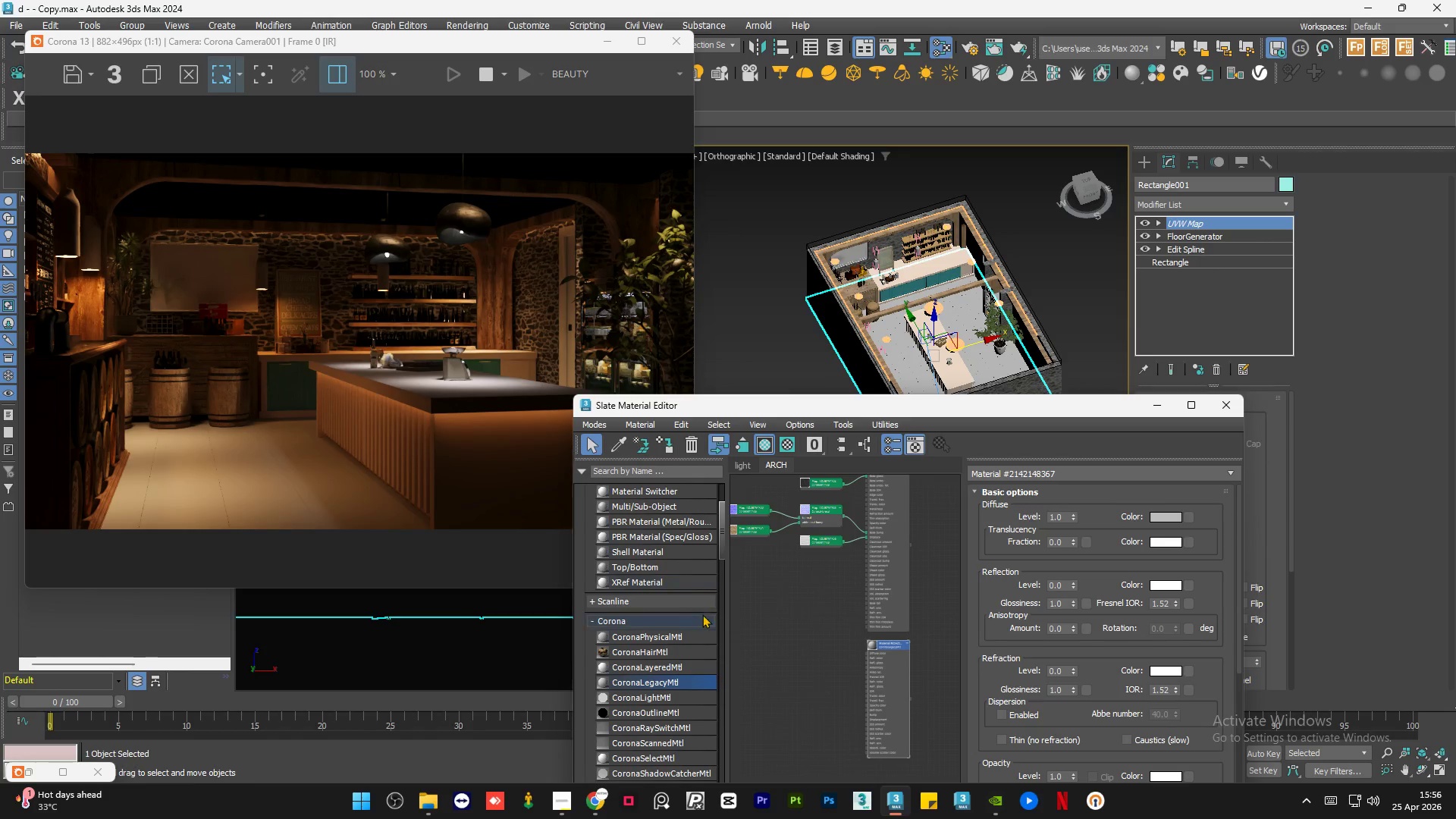 
left_click_drag(start_coordinate=[721, 535], to_coordinate=[718, 501])
 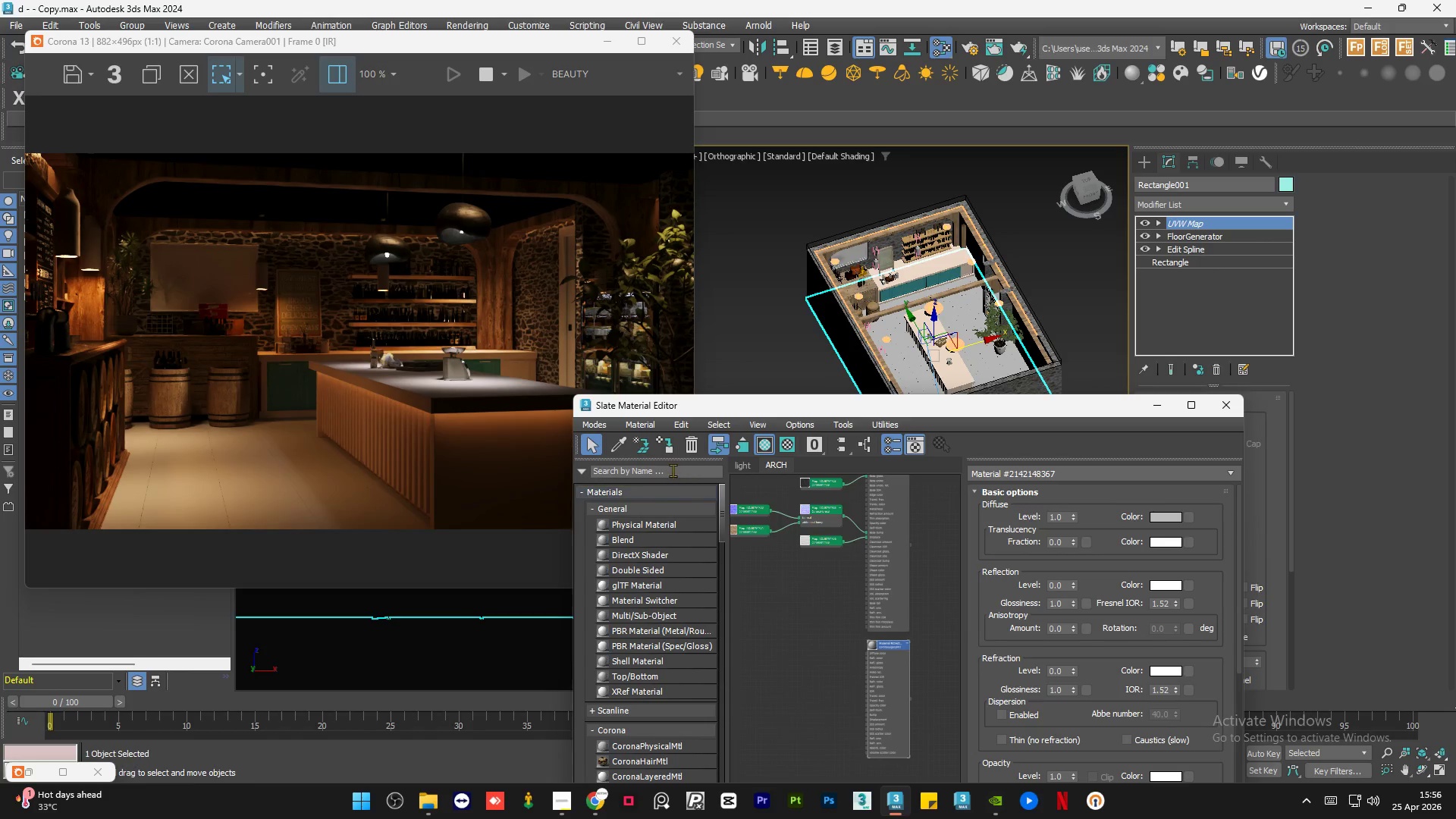 
left_click([673, 470])
 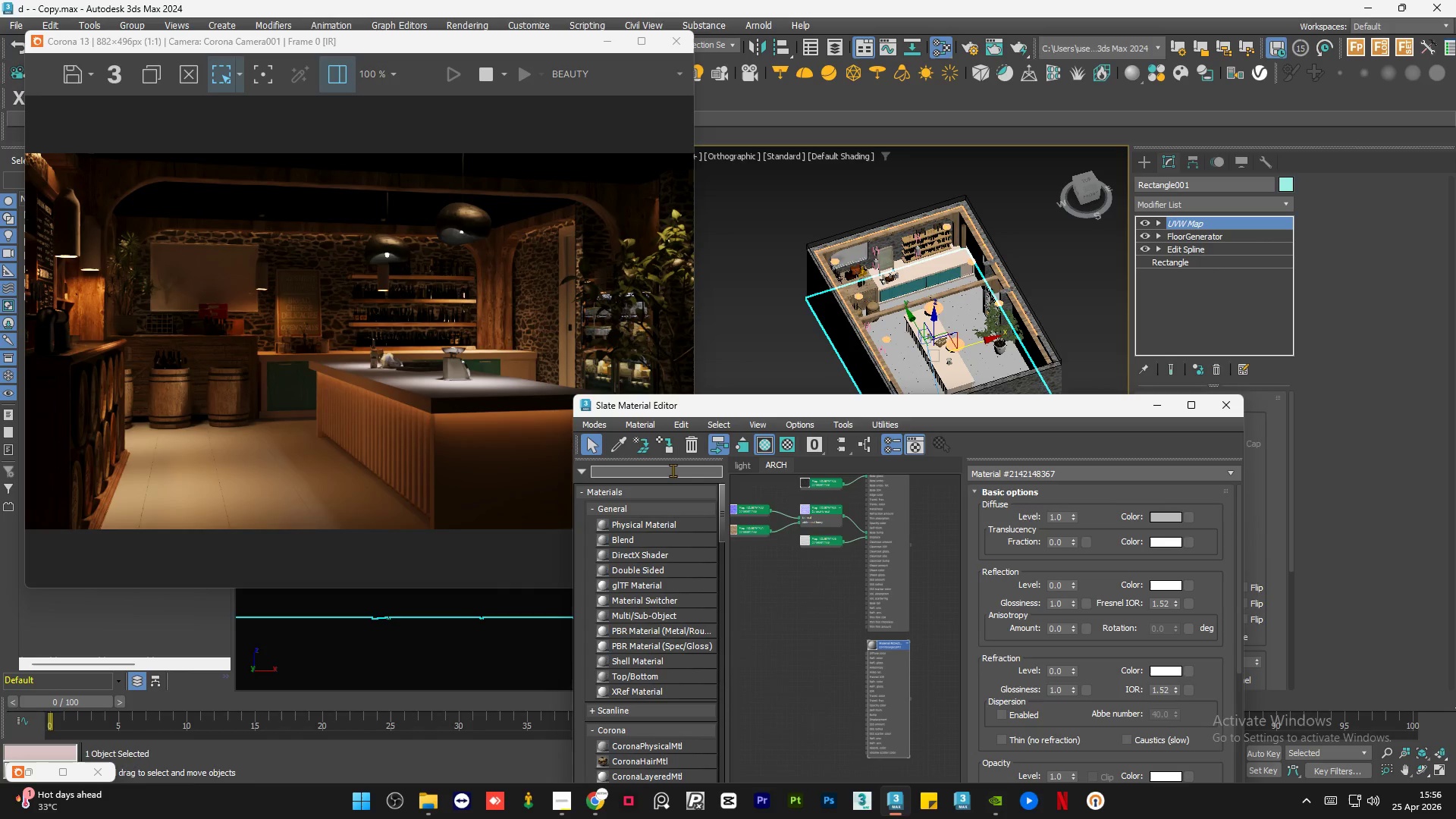 
type(multi text)
 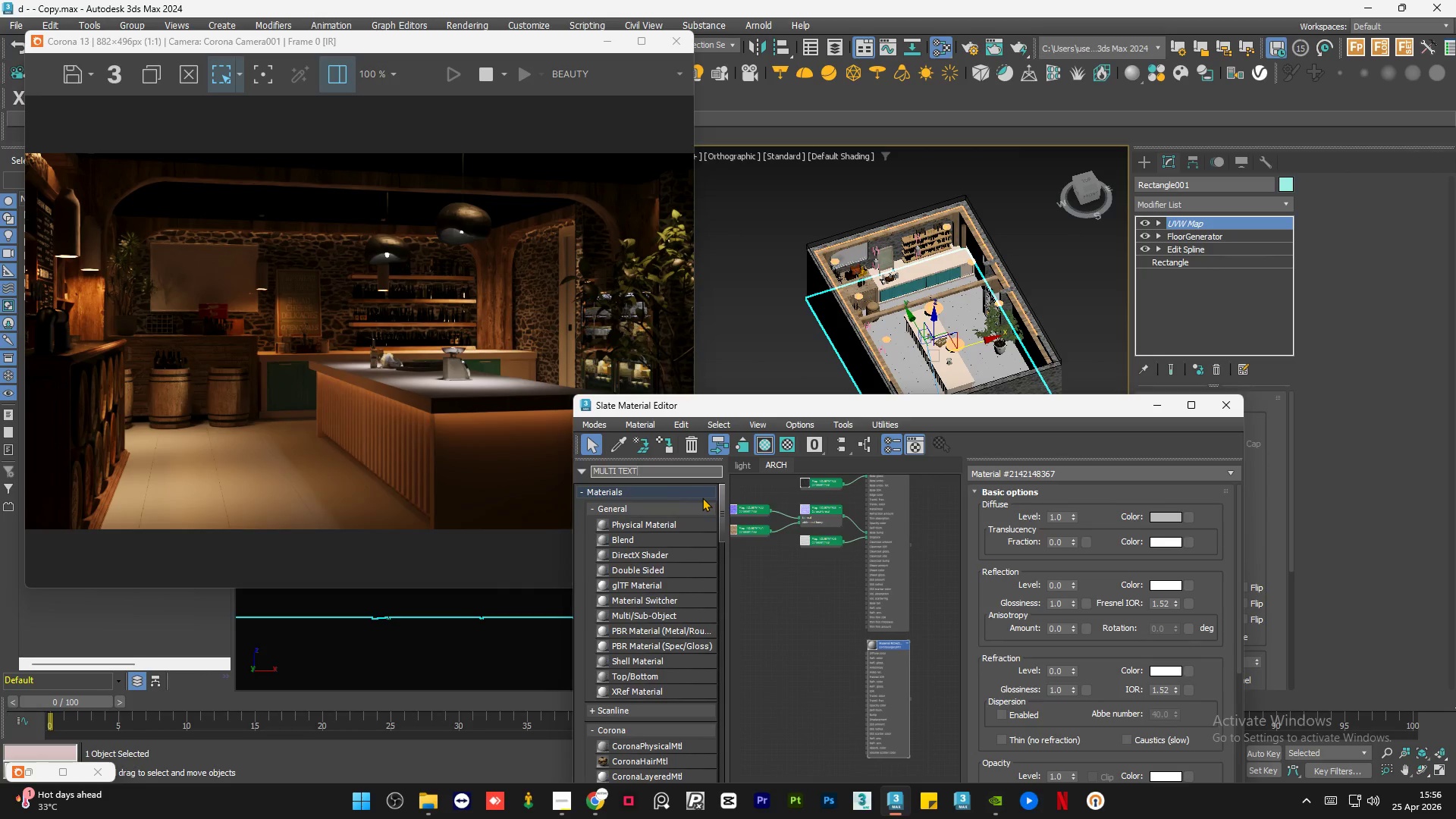 
hold_key(key=Backspace, duration=0.58)
 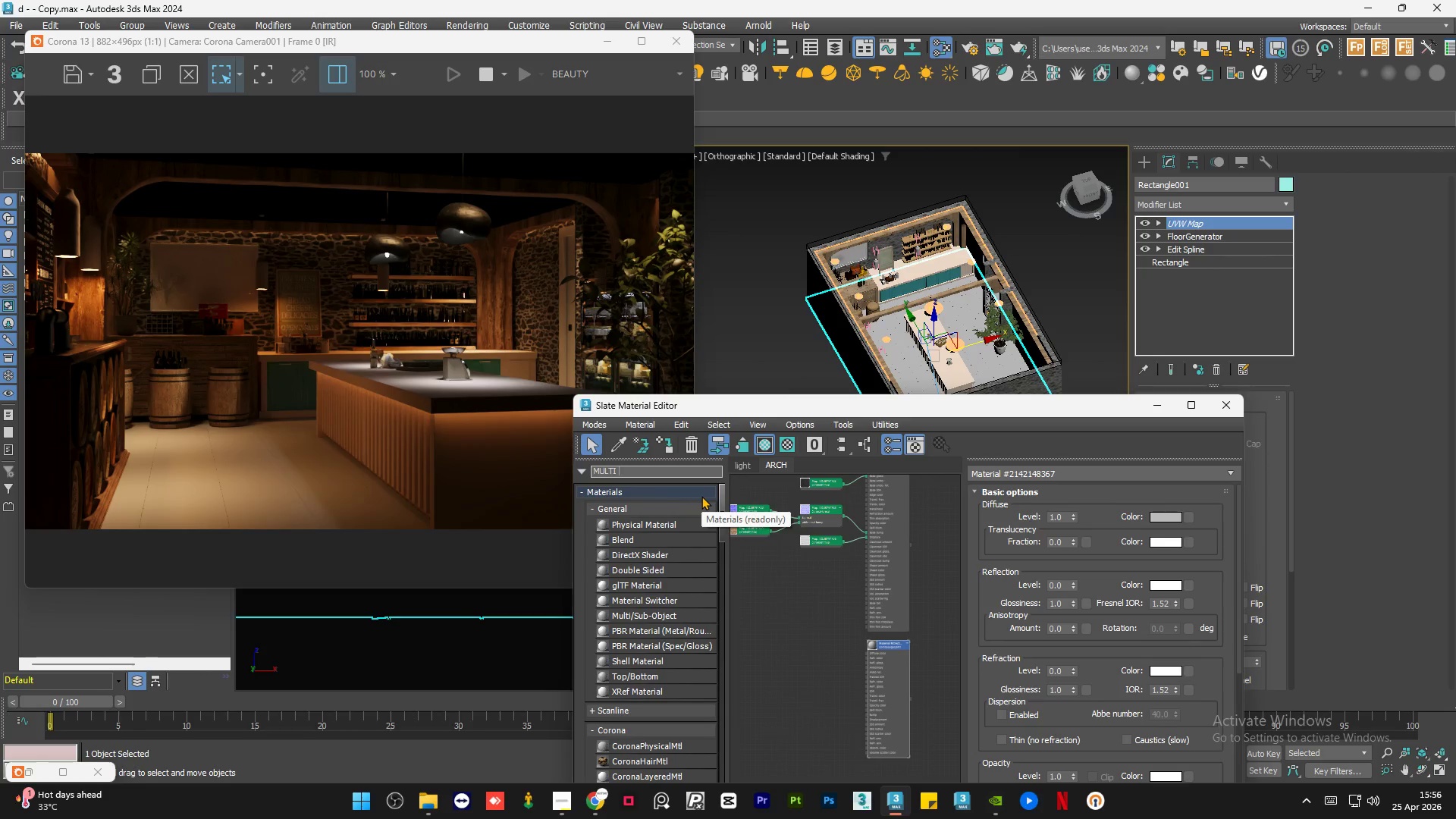 
key(Backspace)
 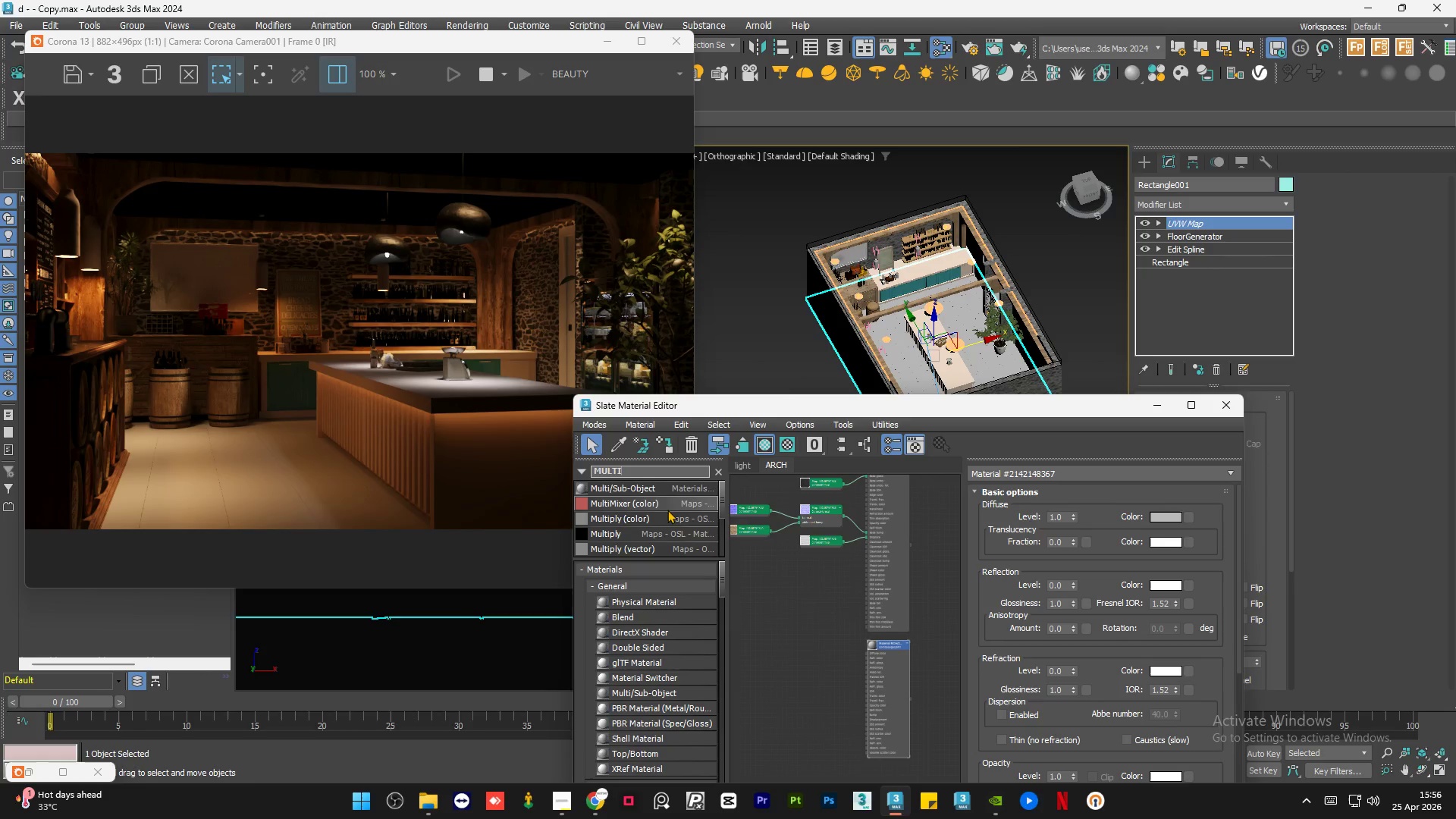 
scroll: coordinate [654, 532], scroll_direction: down, amount: 7.0
 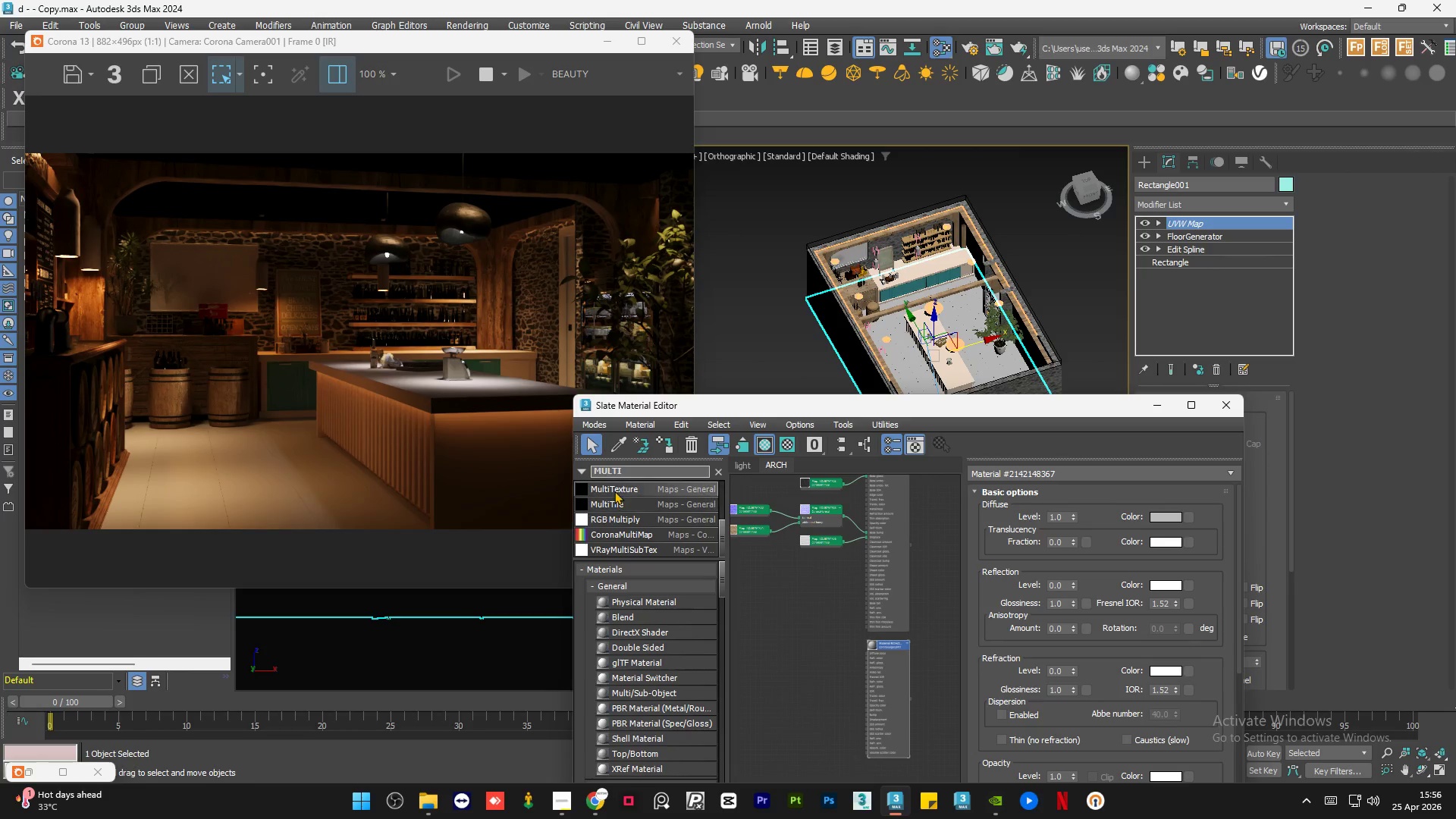 
left_click_drag(start_coordinate=[614, 491], to_coordinate=[833, 646])
 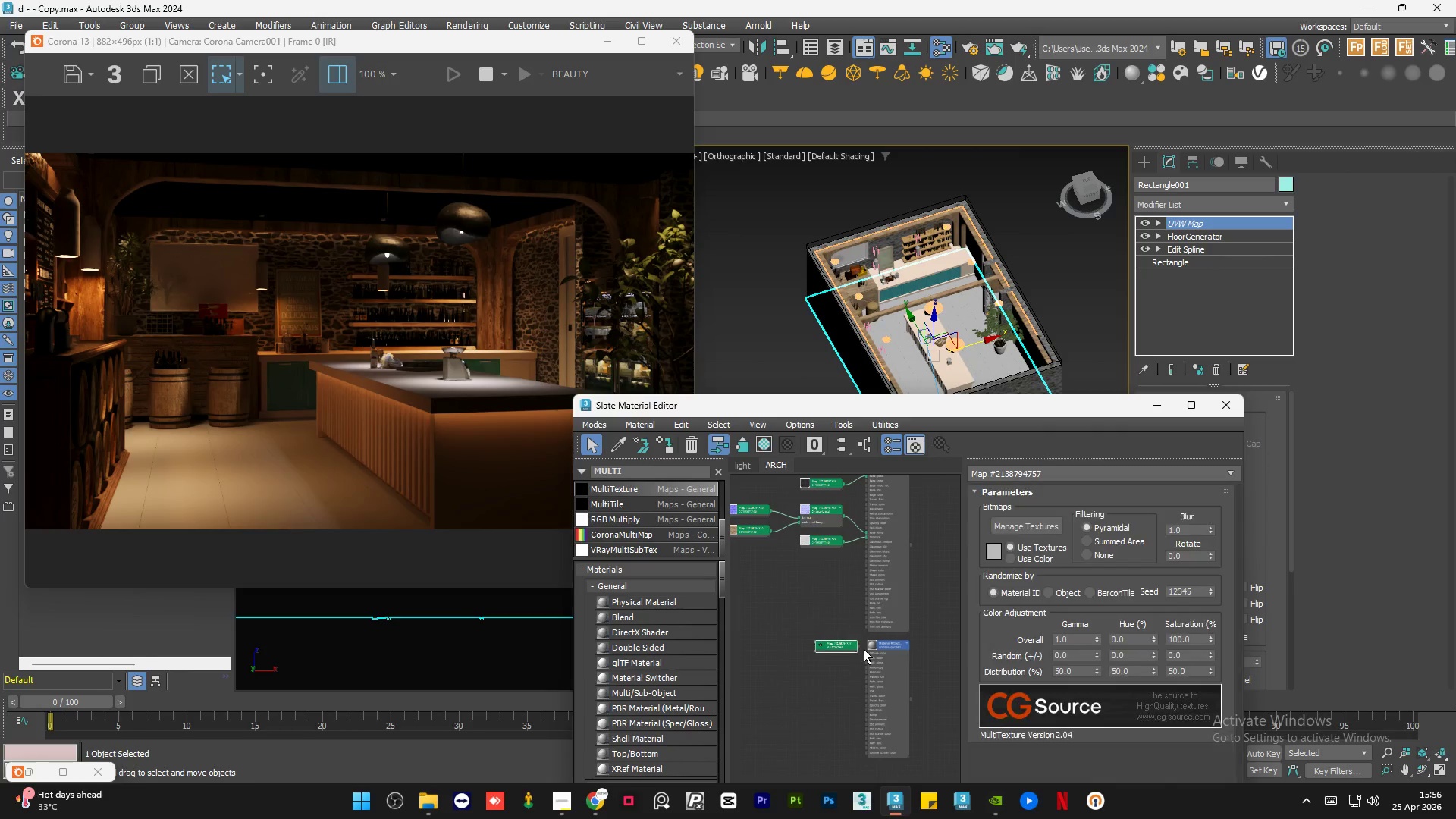 
scroll: coordinate [862, 649], scroll_direction: up, amount: 4.0
 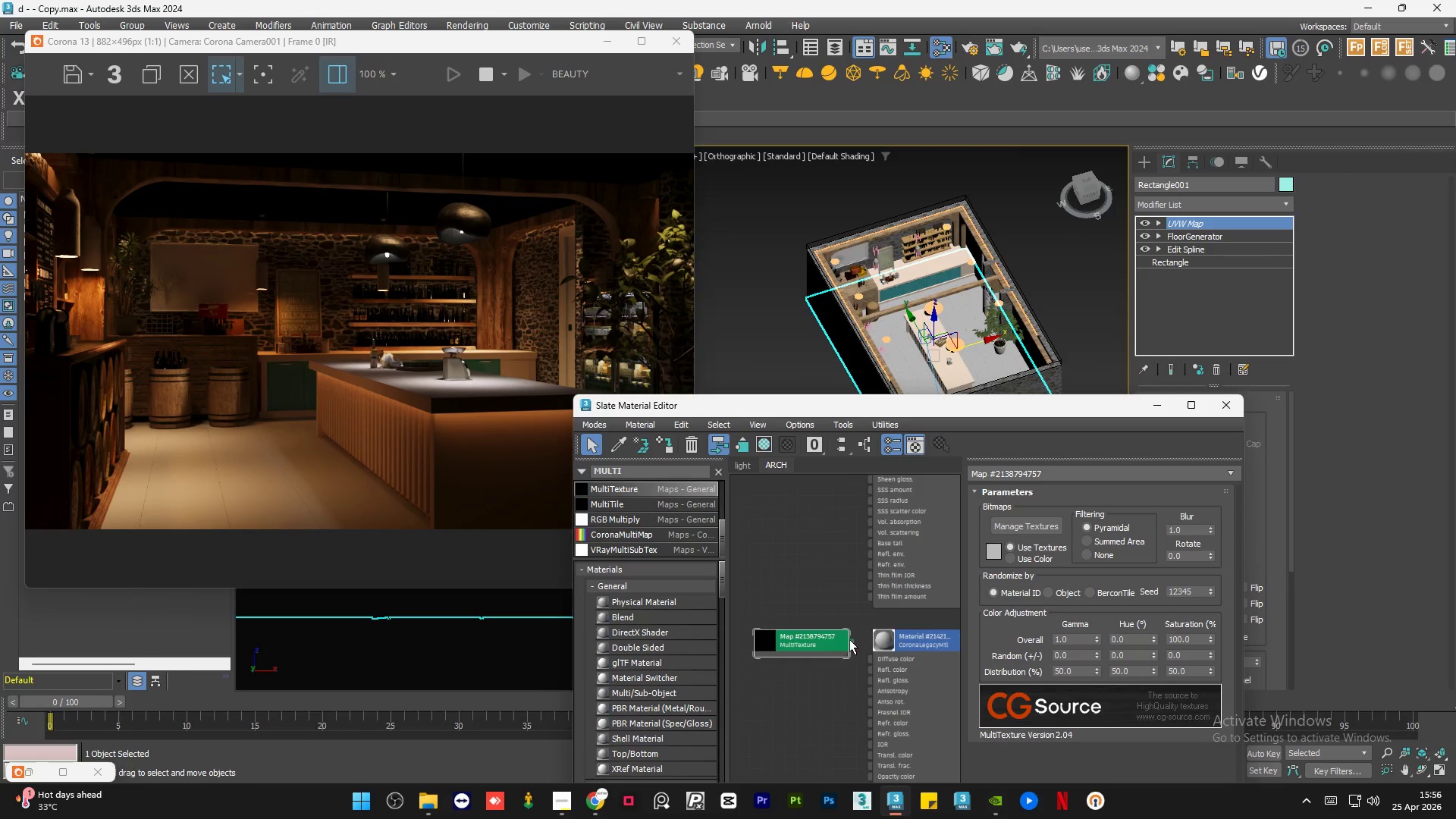 
left_click_drag(start_coordinate=[849, 639], to_coordinate=[872, 657])
 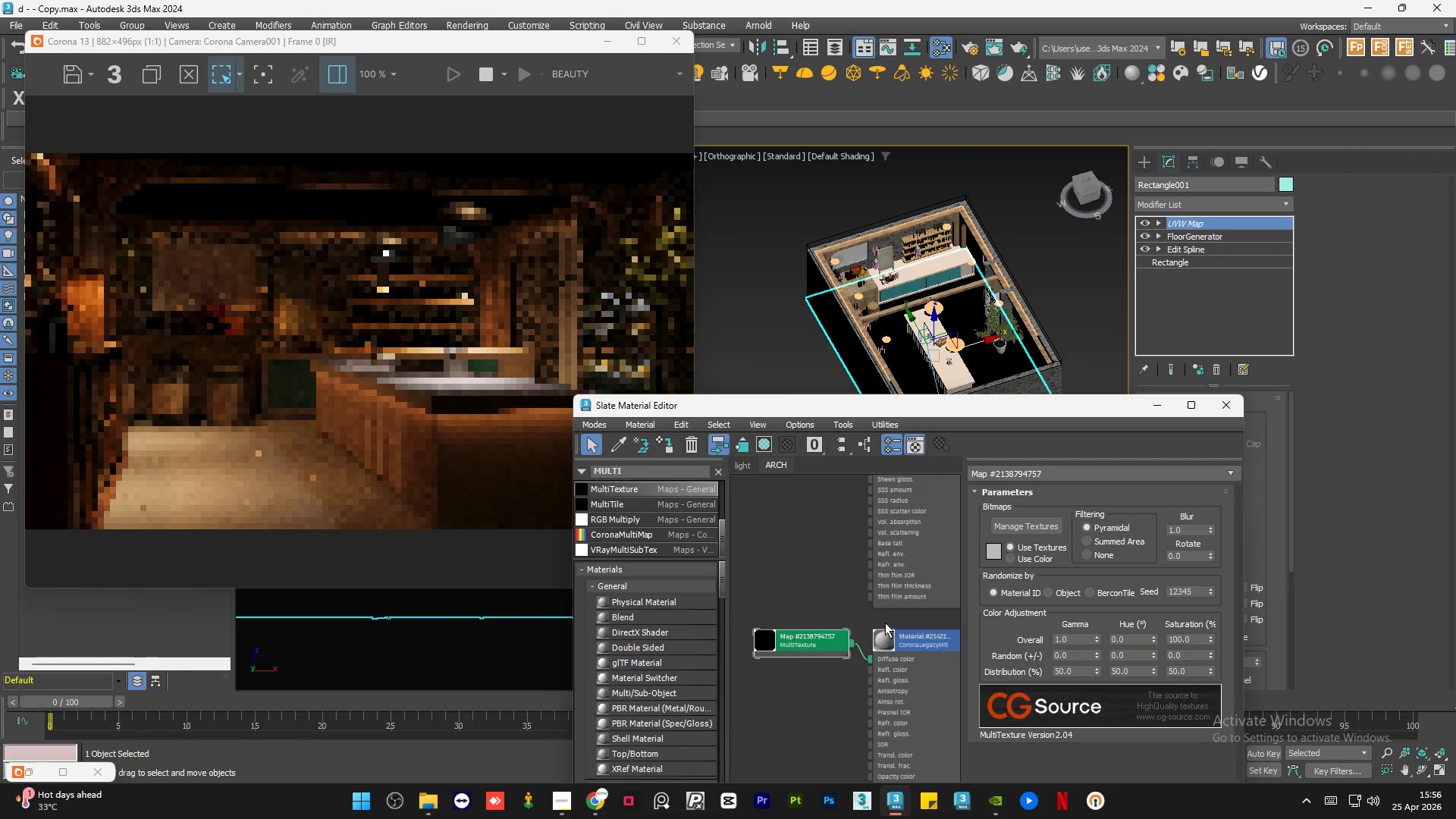 
left_click_drag(start_coordinate=[854, 632], to_coordinate=[849, 644])
 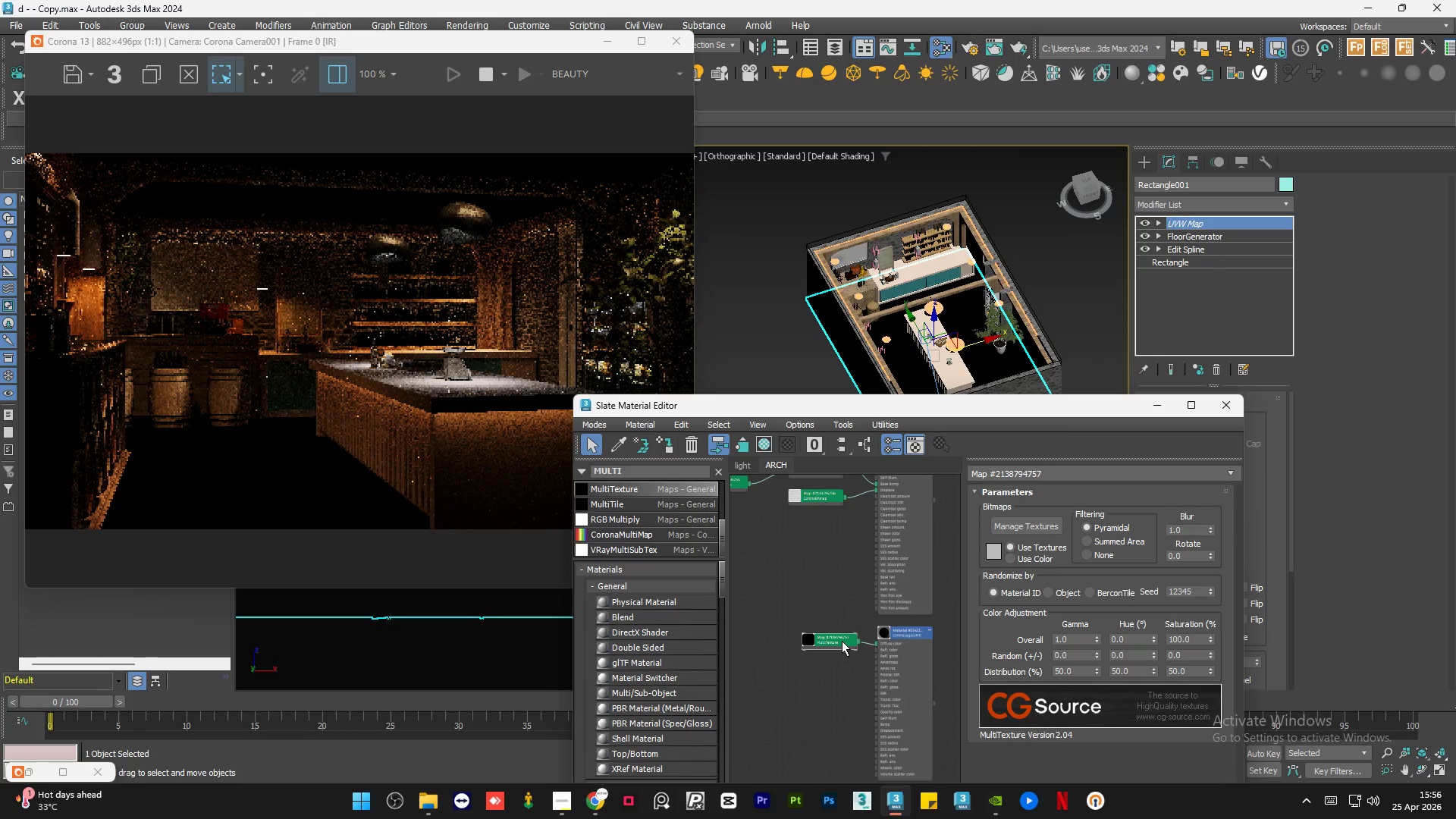 
scroll: coordinate [885, 623], scroll_direction: down, amount: 3.0
 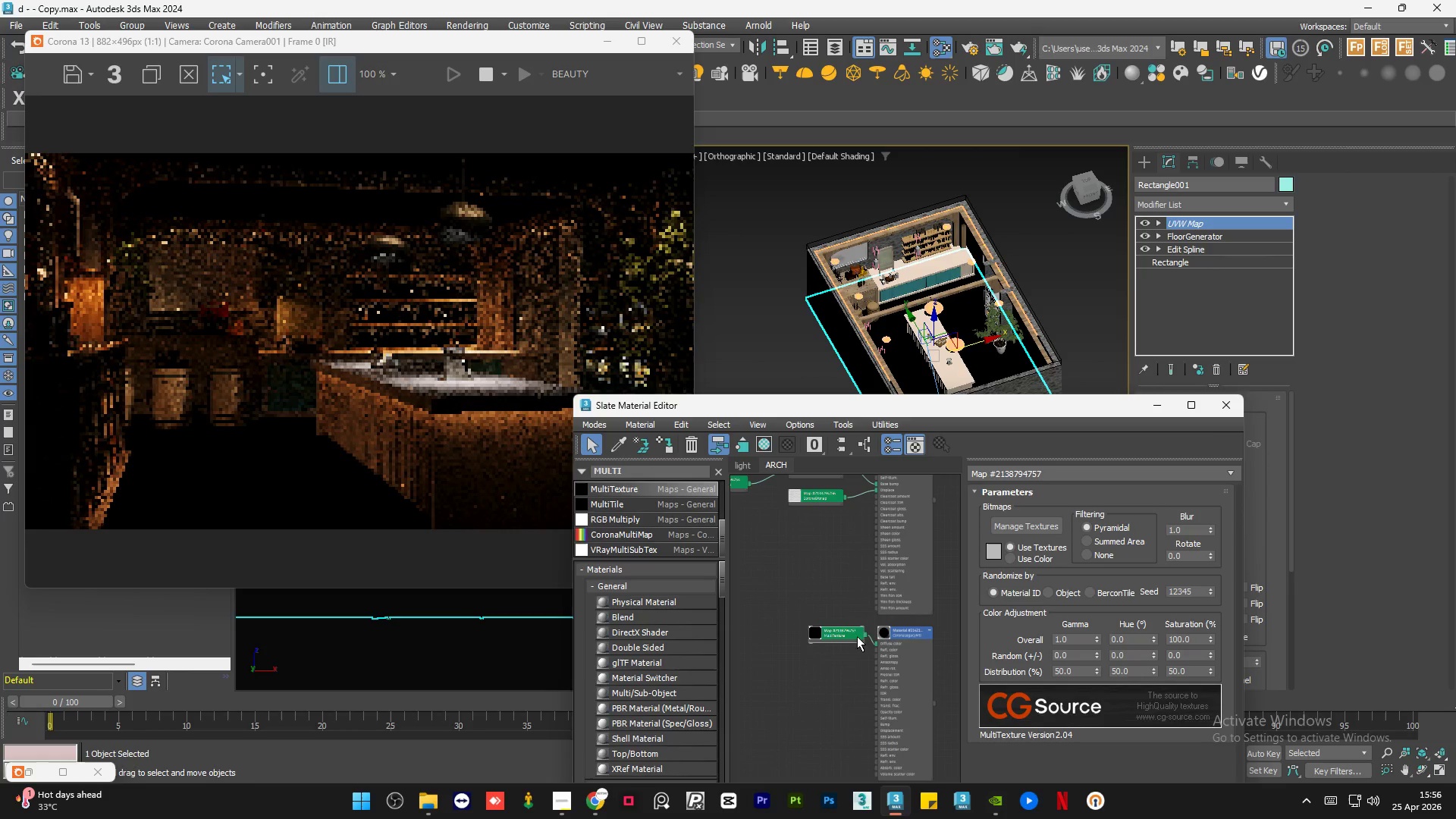 
double_click([842, 641])
 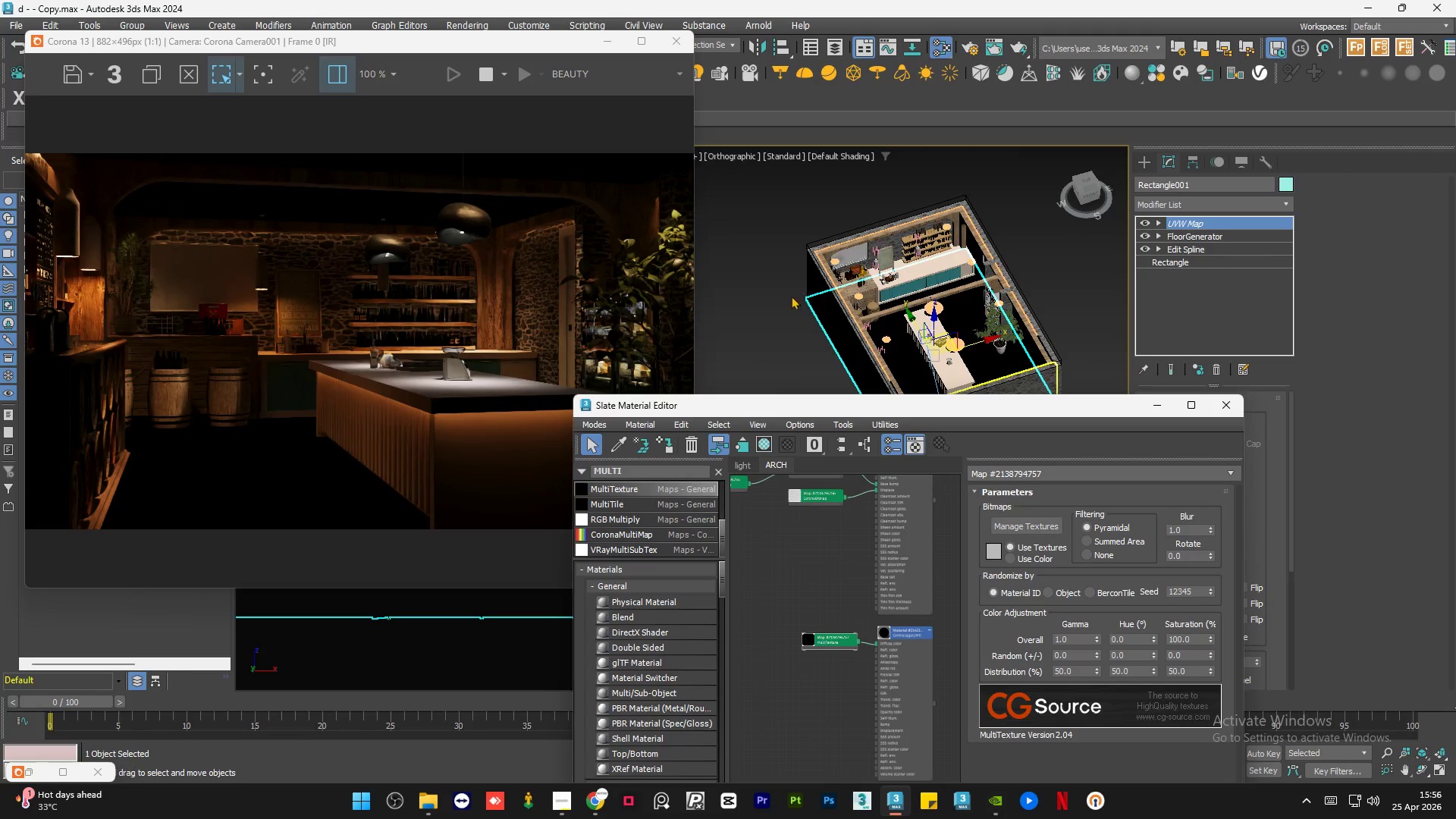 
key(Control+S)
 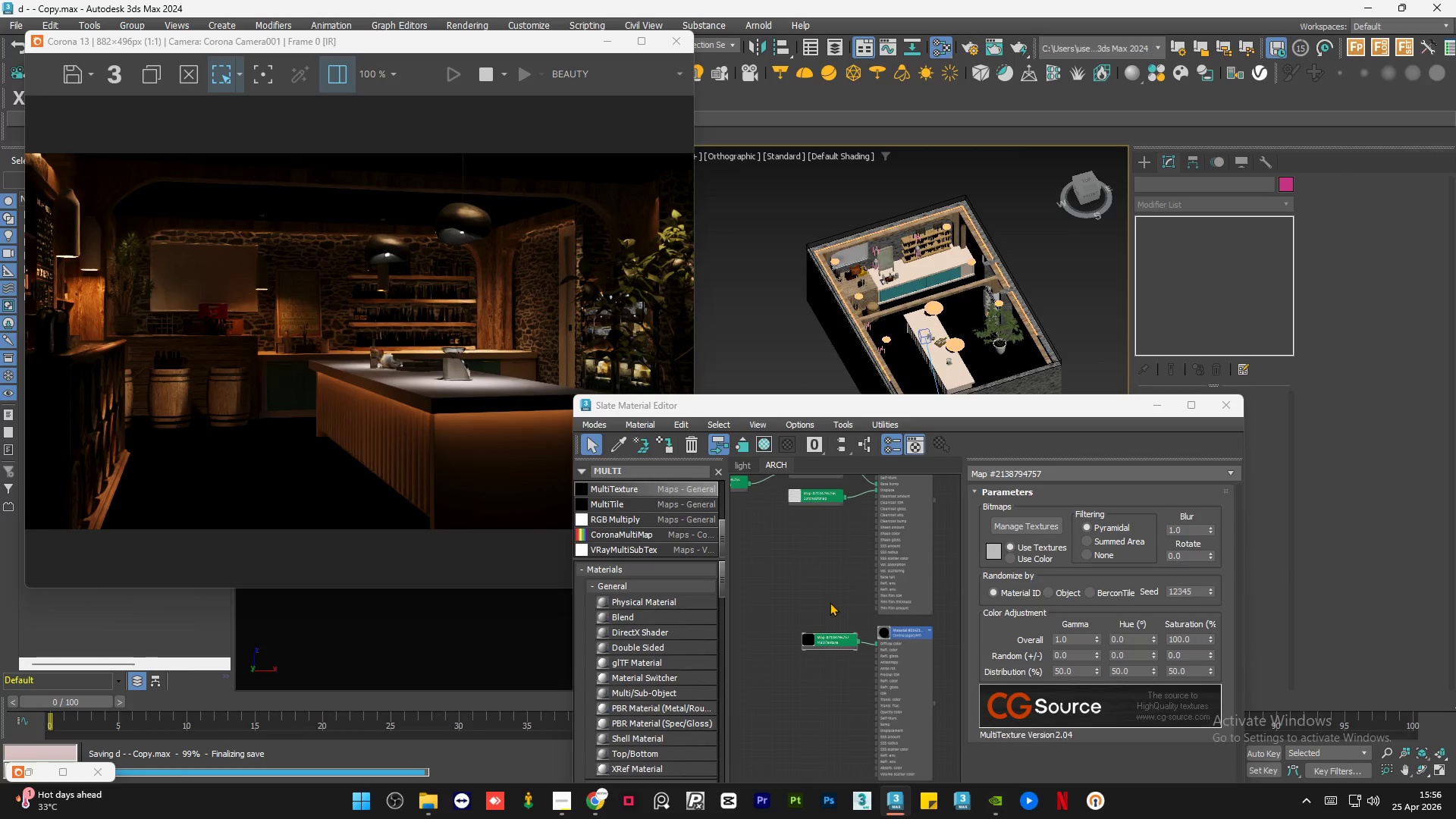 
left_click([830, 602])
 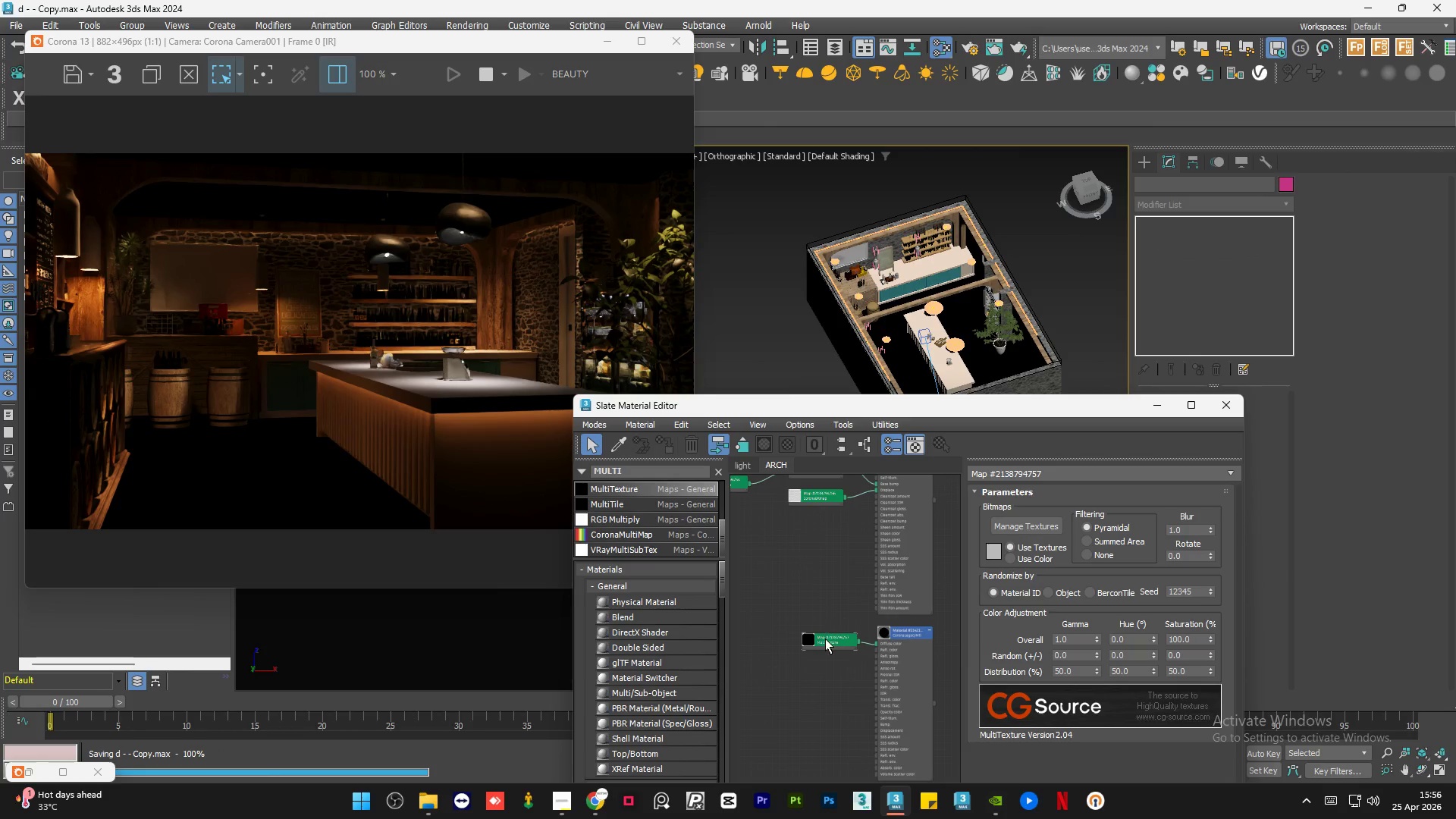 
left_click([825, 639])
 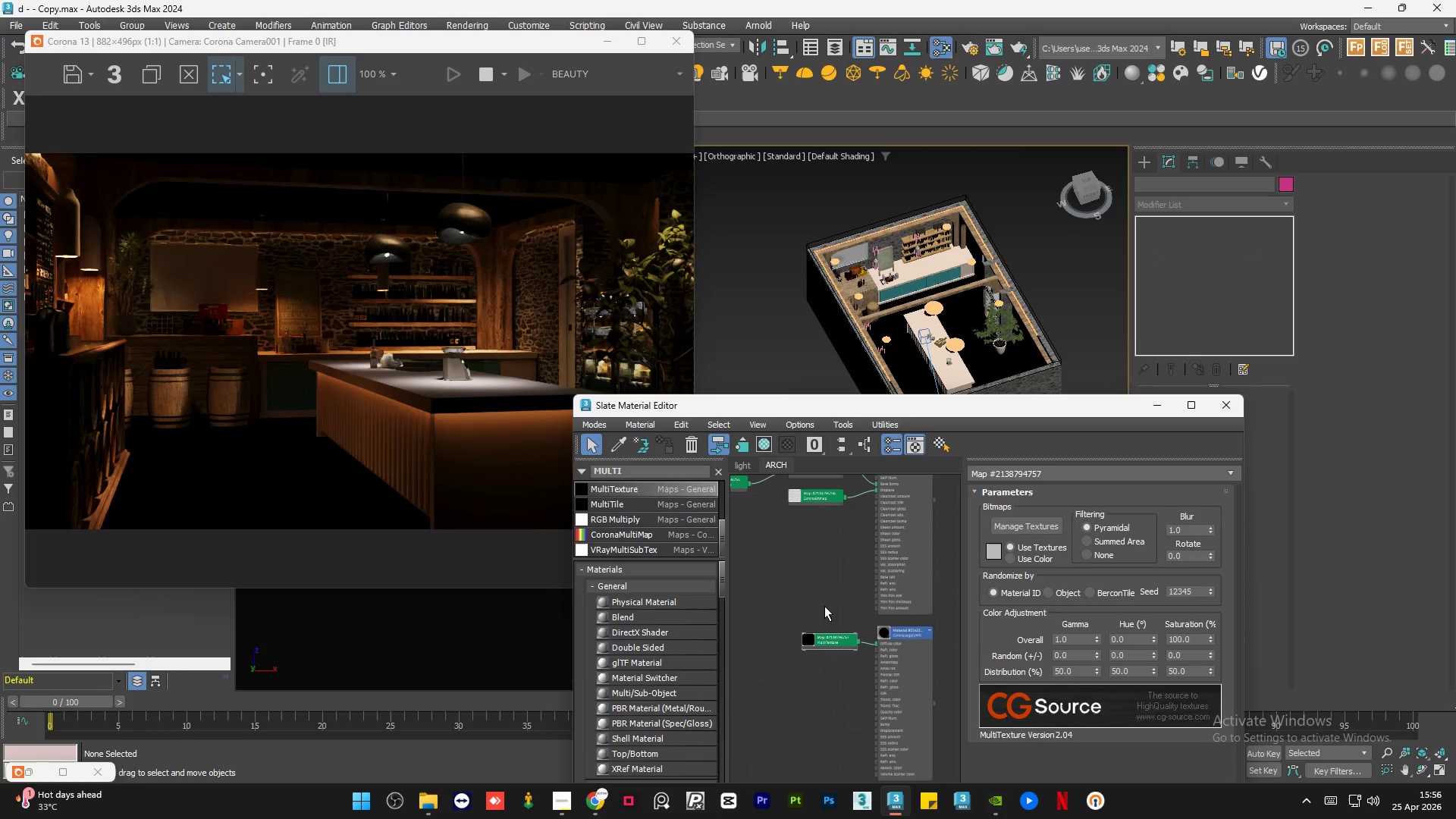 
double_click([824, 598])
 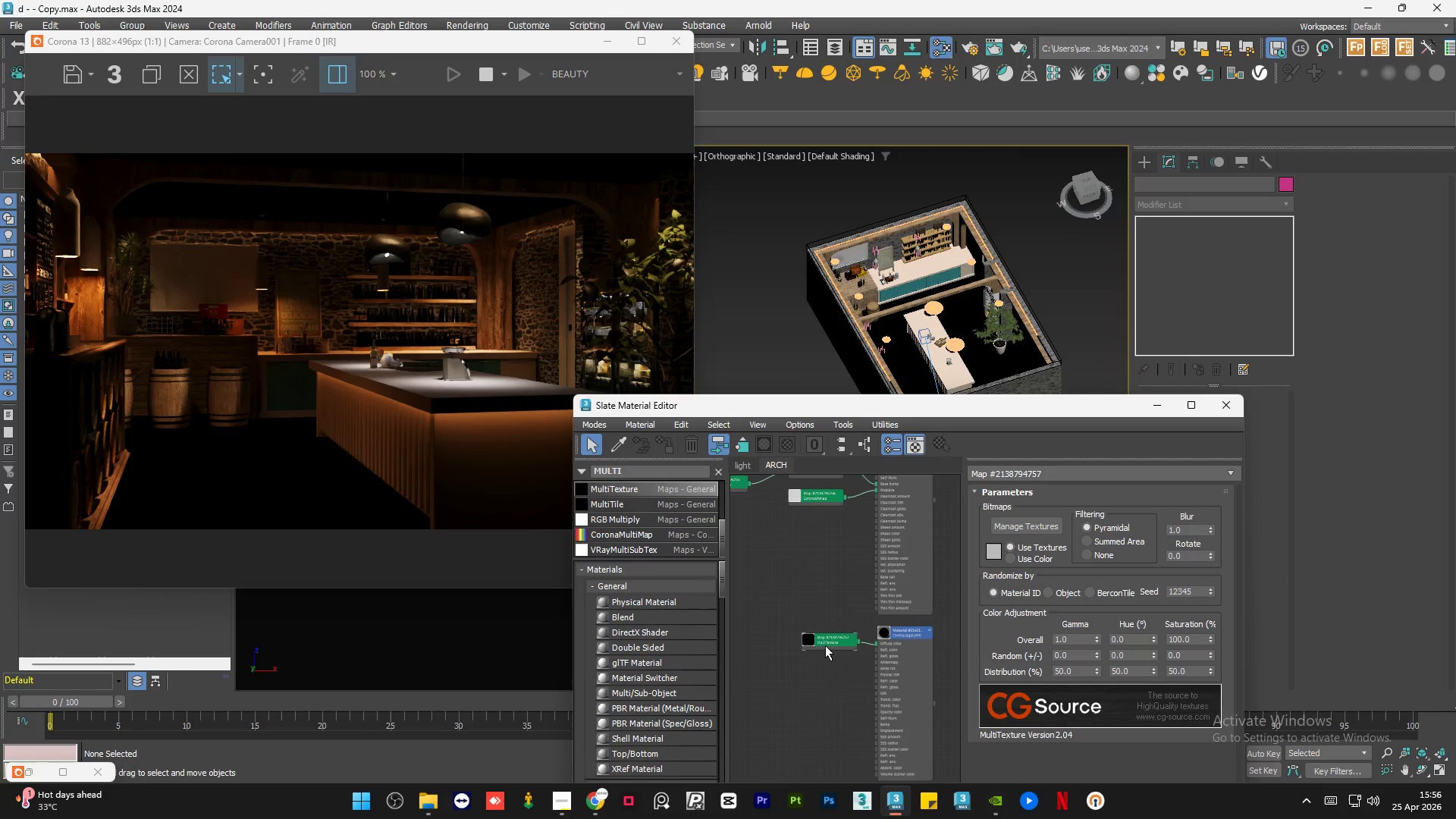 
triple_click([825, 647])
 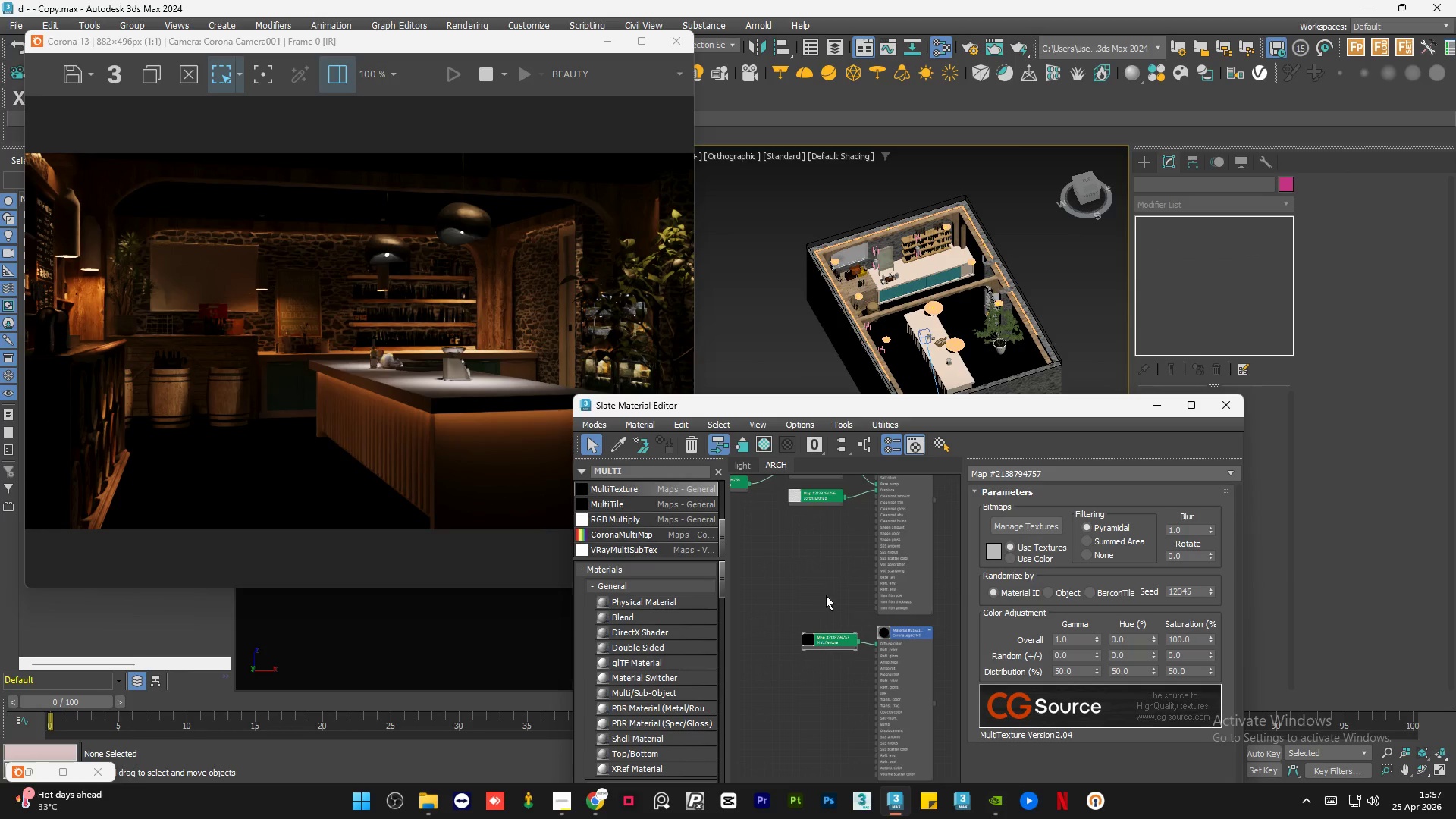 
left_click([836, 643])
 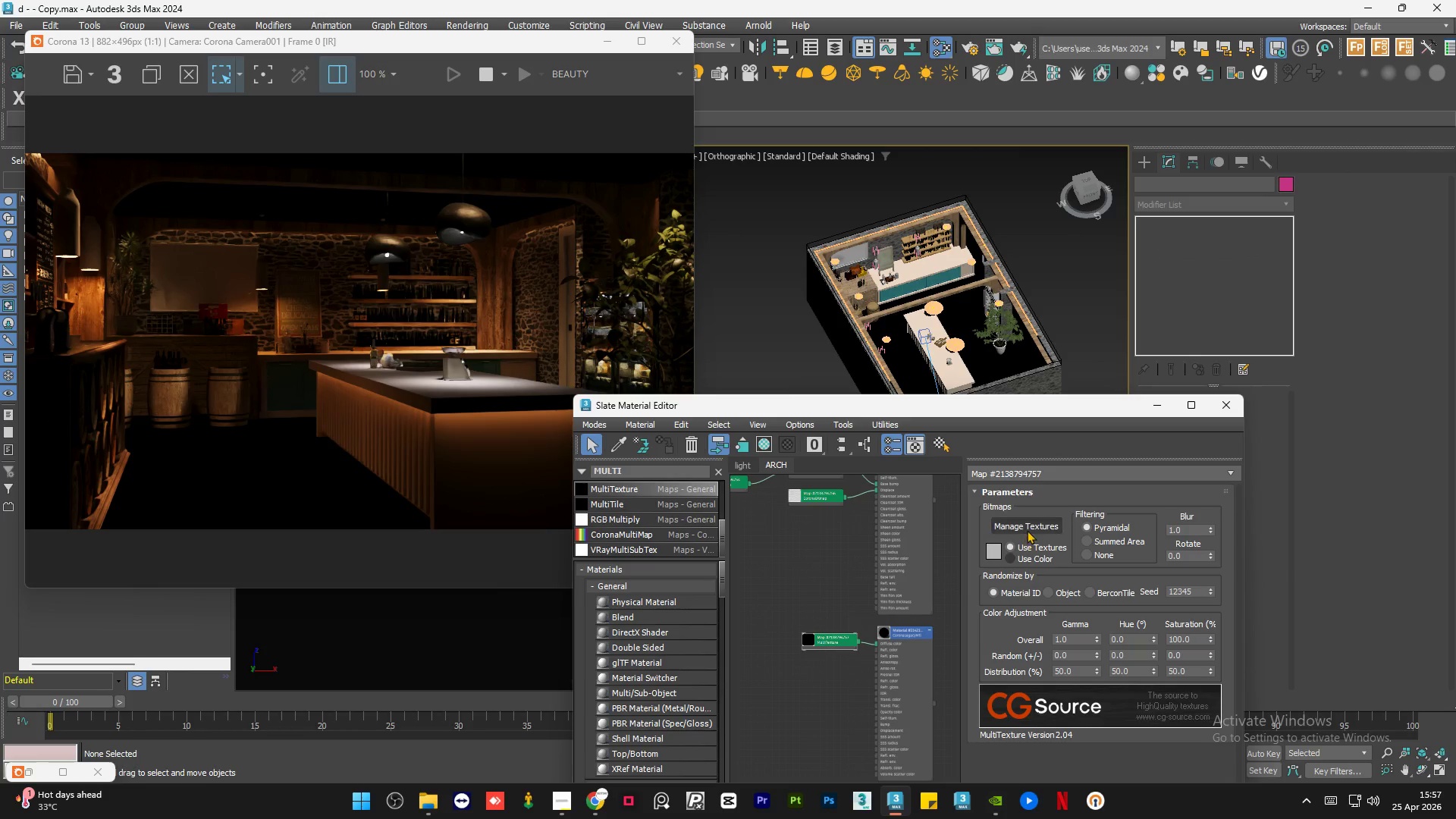 
left_click([1029, 526])
 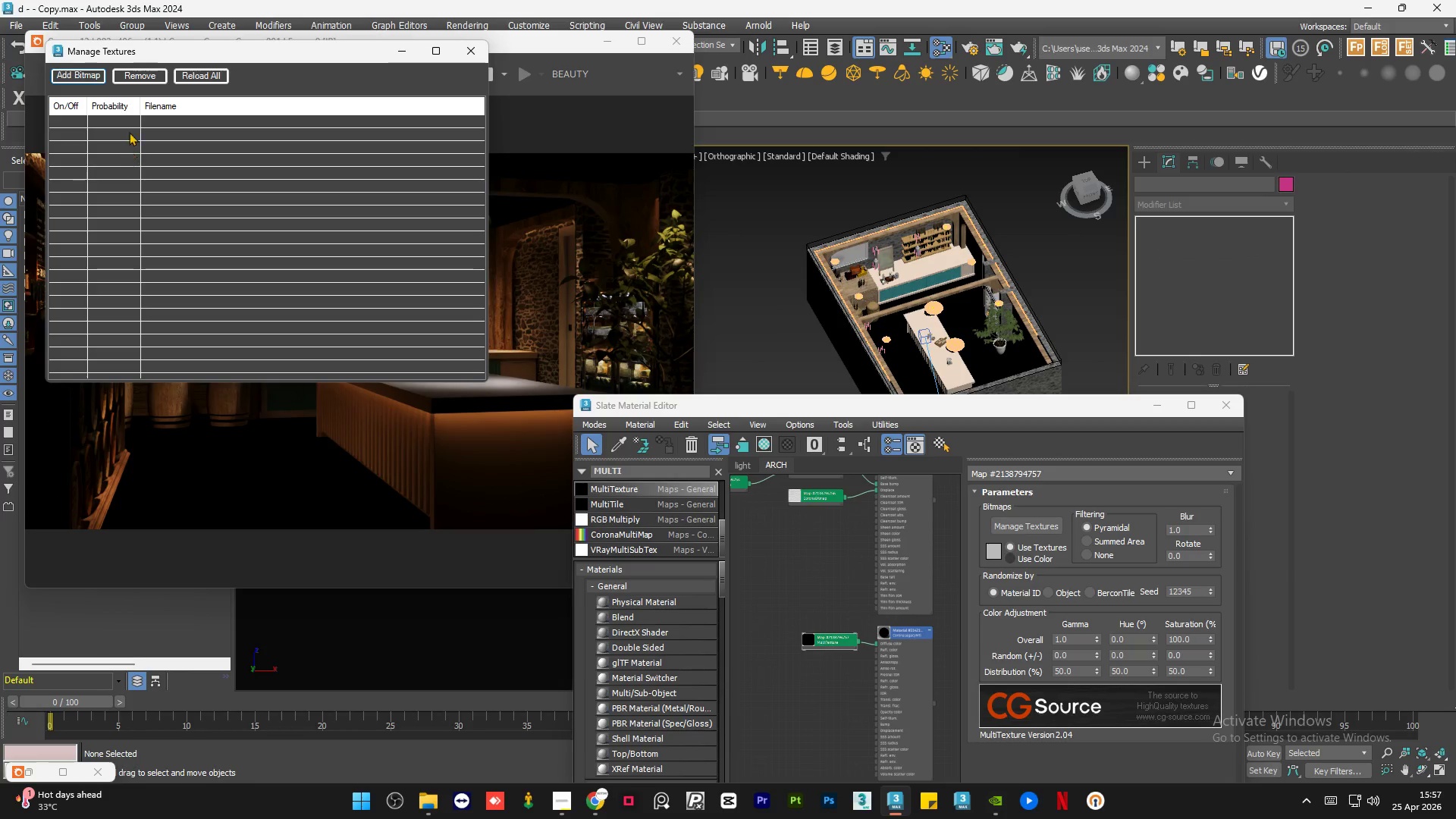 
left_click([75, 79])
 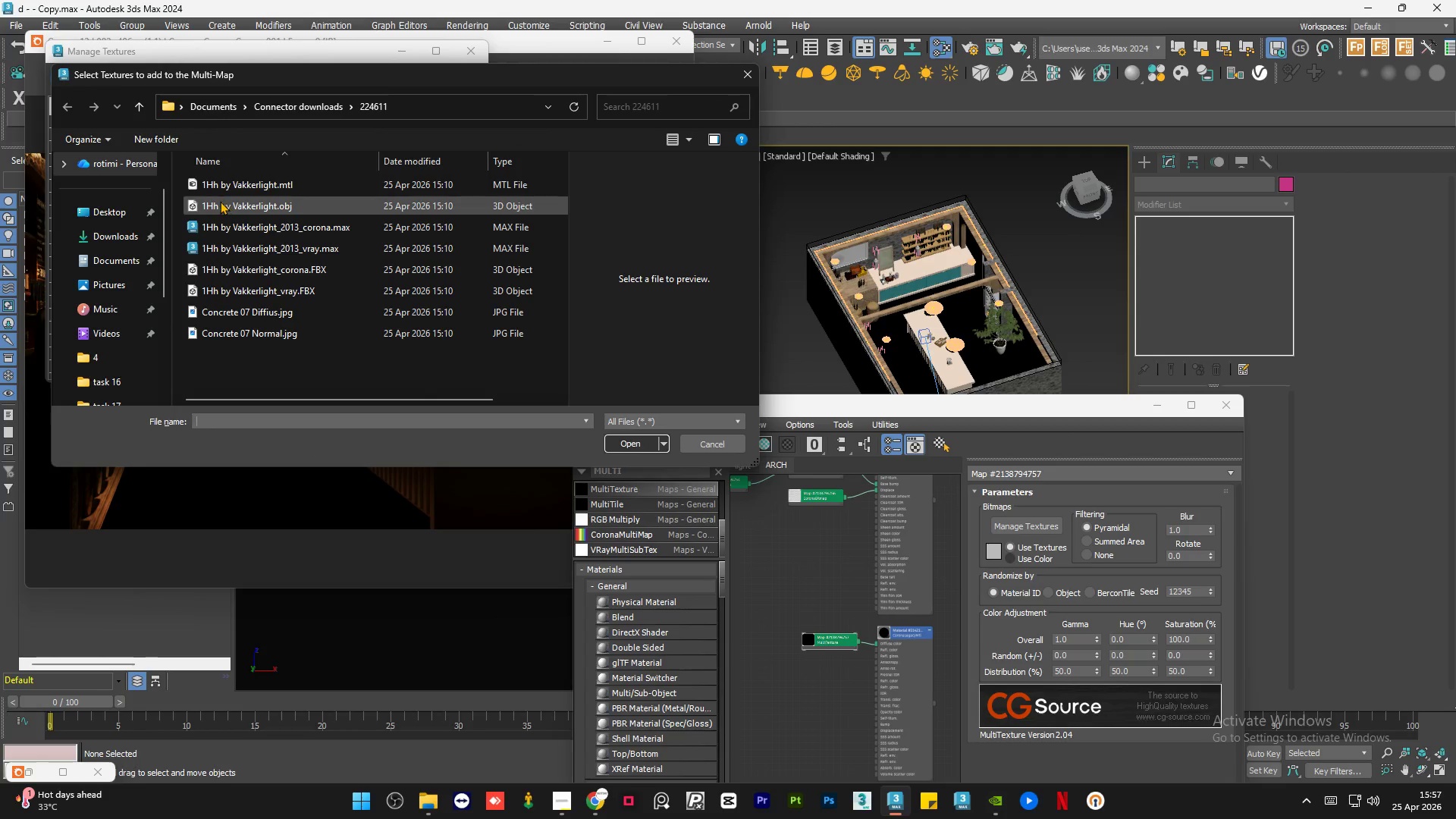 
left_click([115, 220])
 